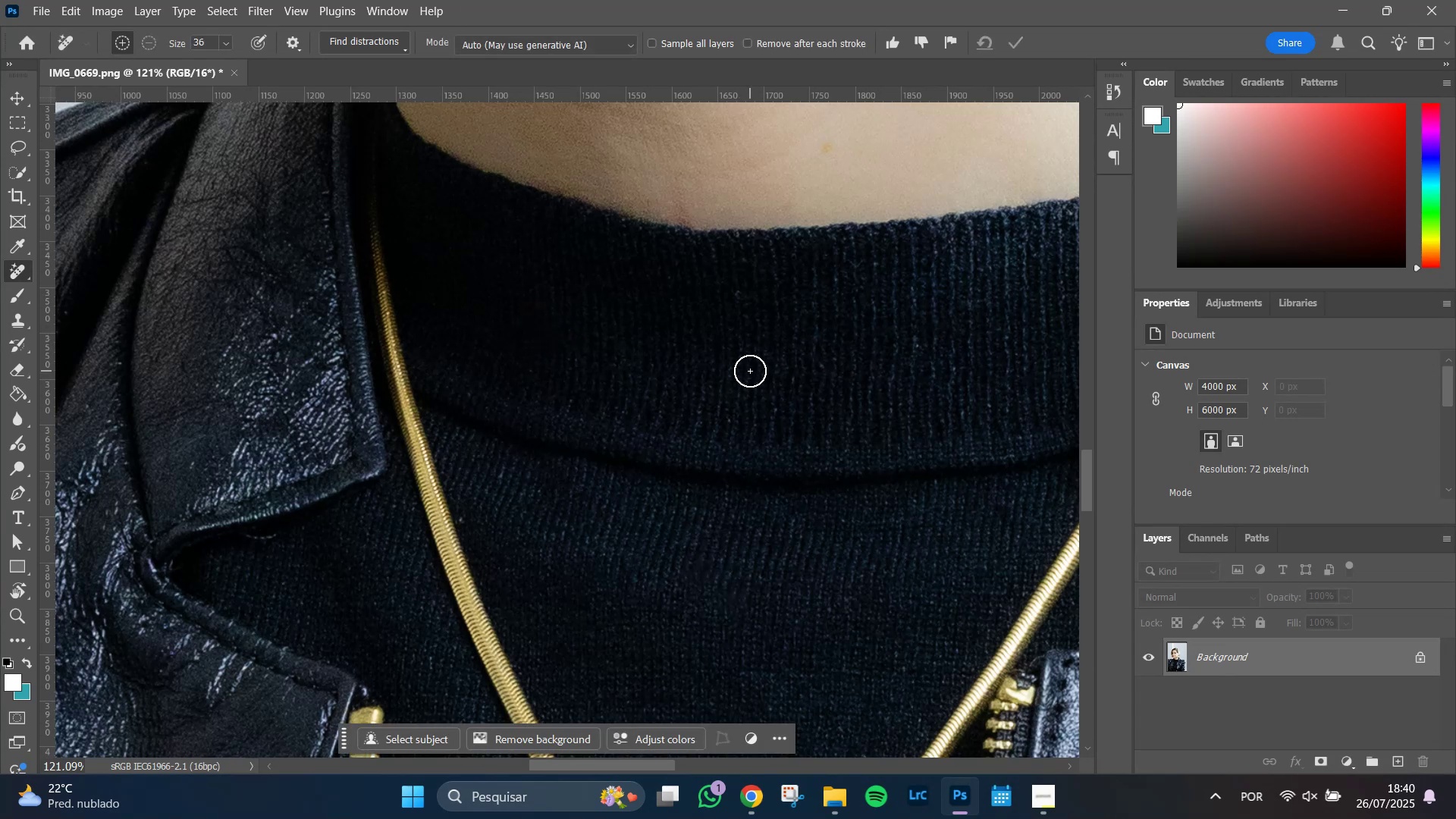 
hold_key(key=Space, duration=1.35)
 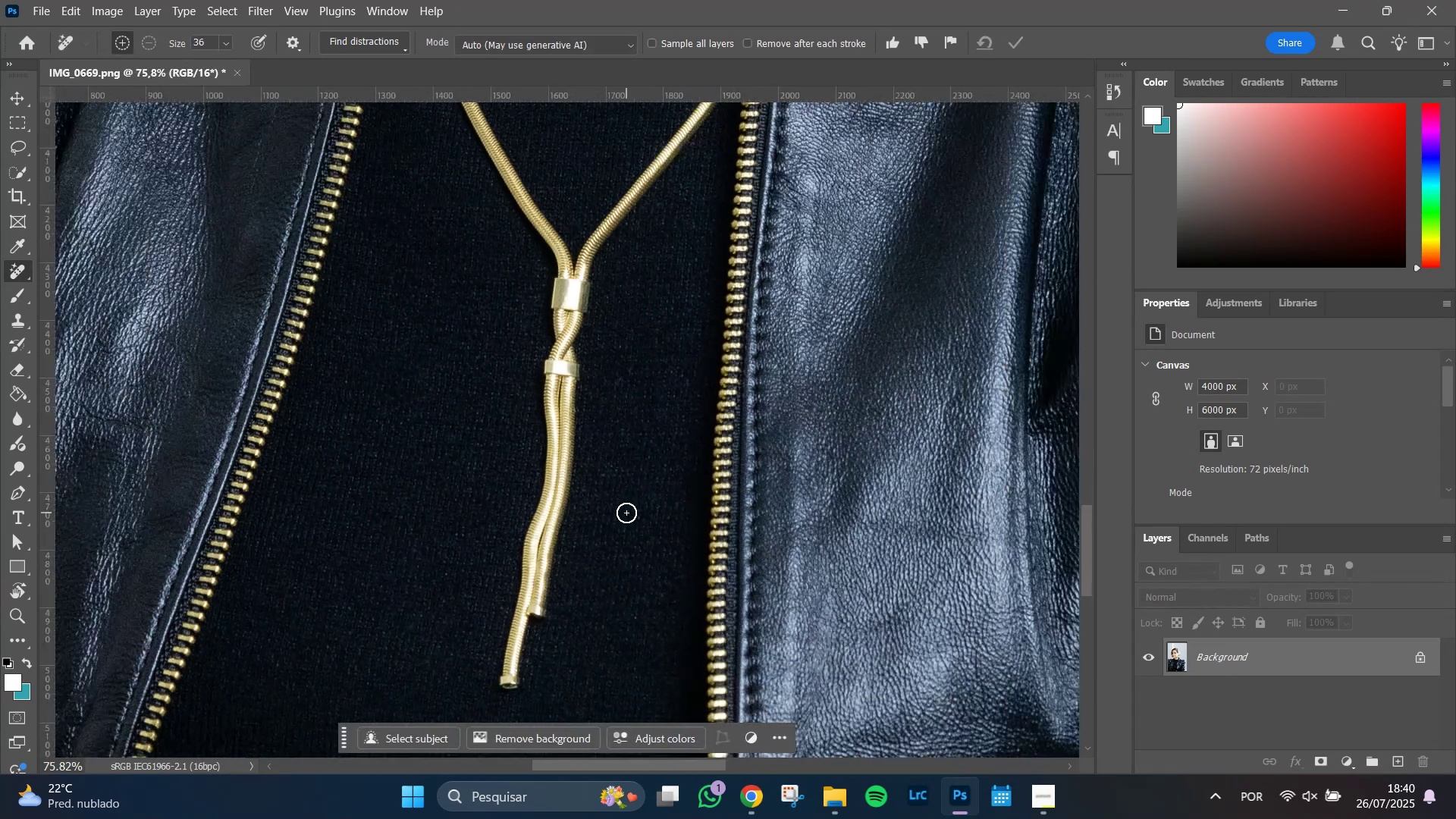 
left_click_drag(start_coordinate=[772, 588], to_coordinate=[665, 307])
 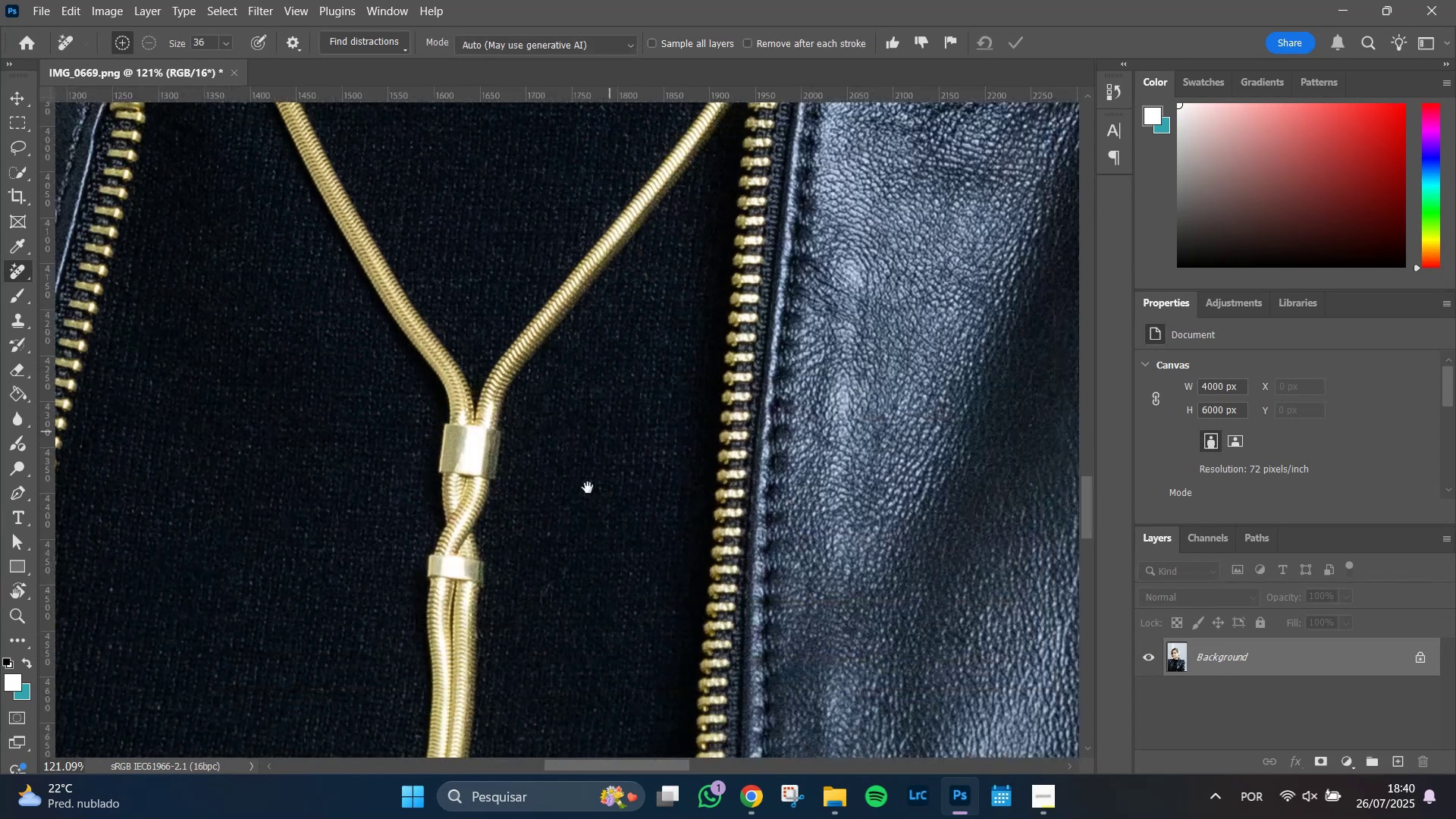 
left_click_drag(start_coordinate=[571, 528], to_coordinate=[711, 428])
 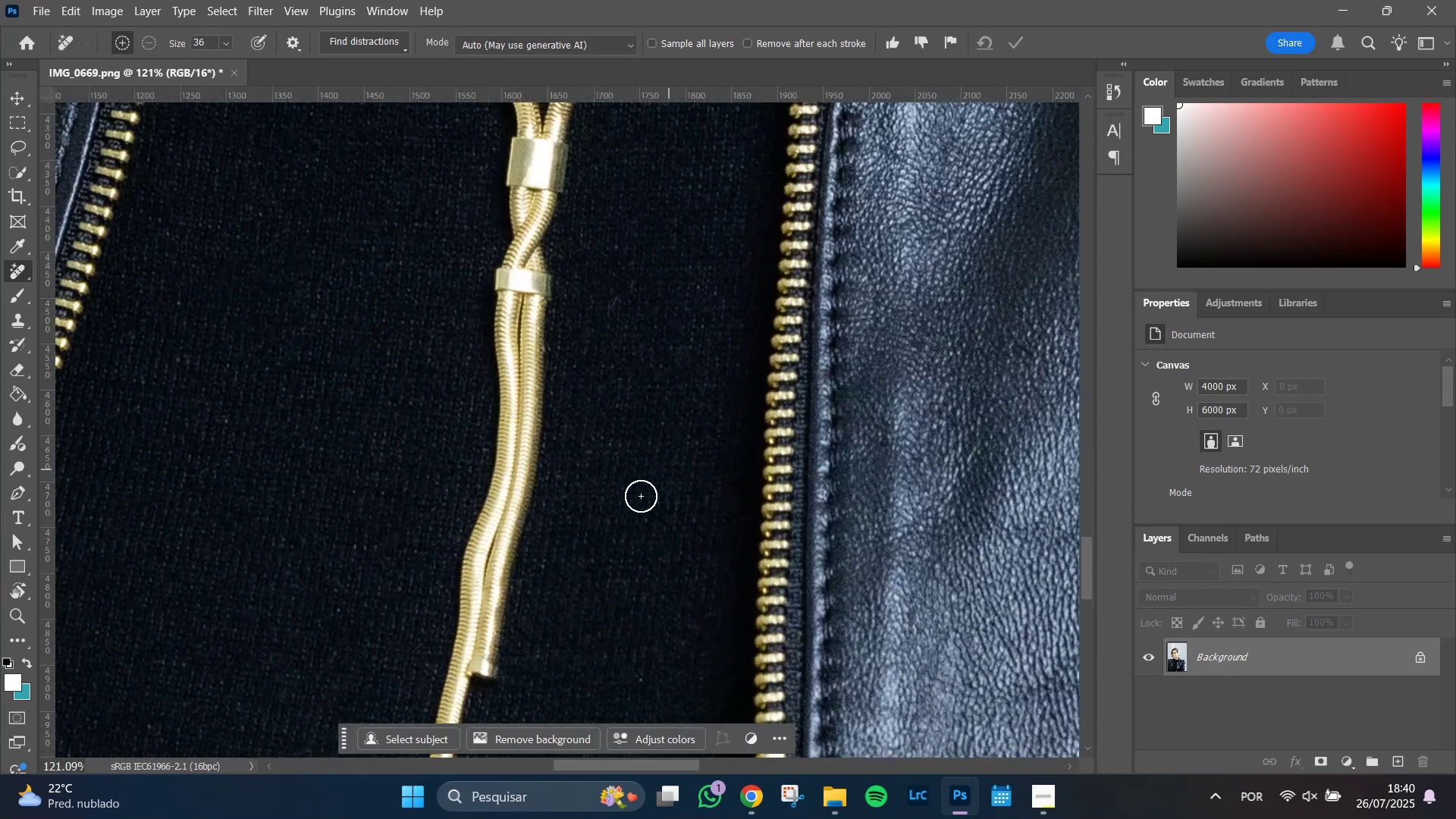 
hold_key(key=AltLeft, duration=0.52)
scroll: coordinate [626, 515], scroll_direction: down, amount: 7.0
 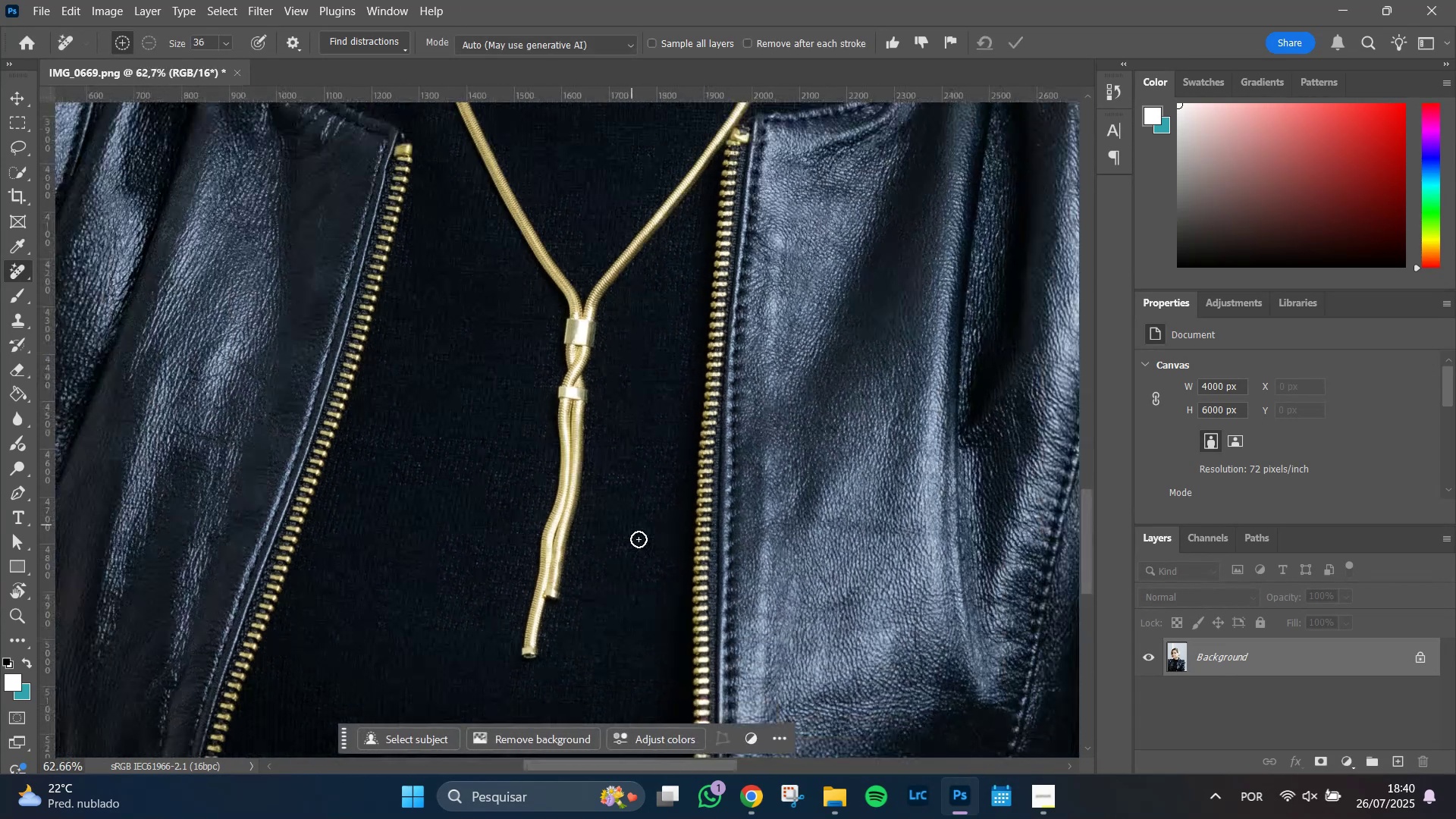 
hold_key(key=Space, duration=1.51)
 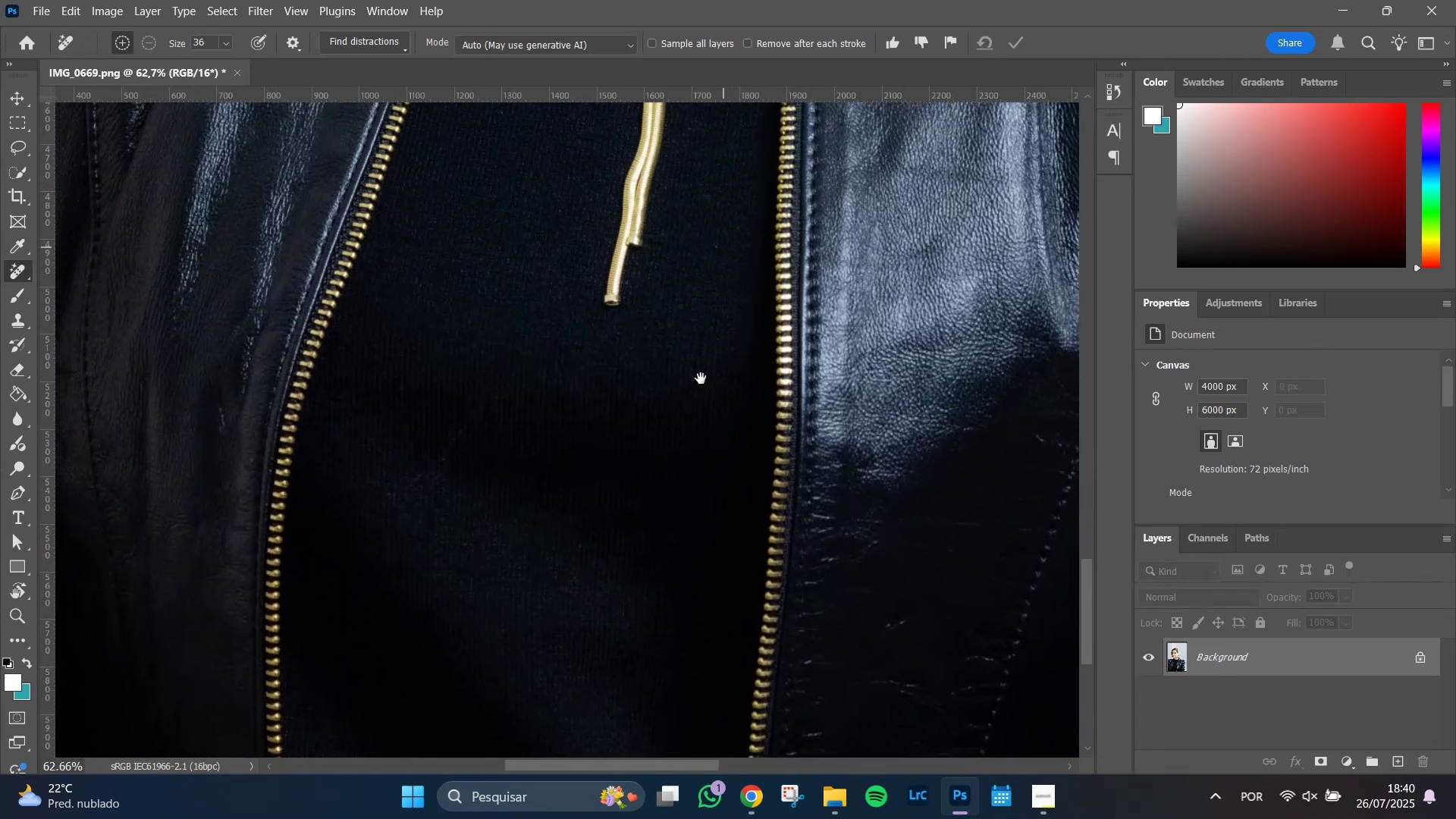 
left_click_drag(start_coordinate=[644, 554], to_coordinate=[695, 406])
 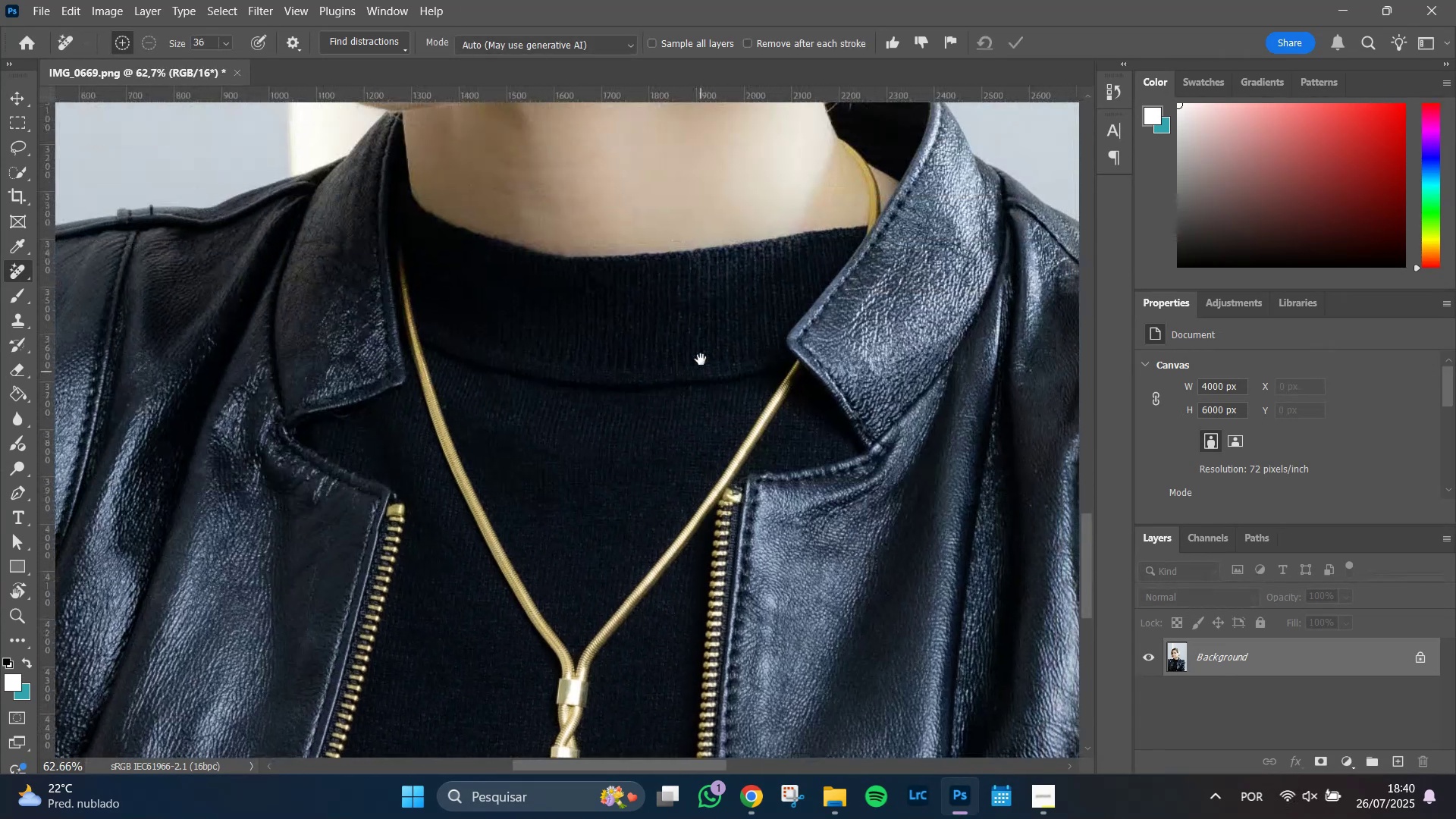 
hold_key(key=Space, duration=1.52)
 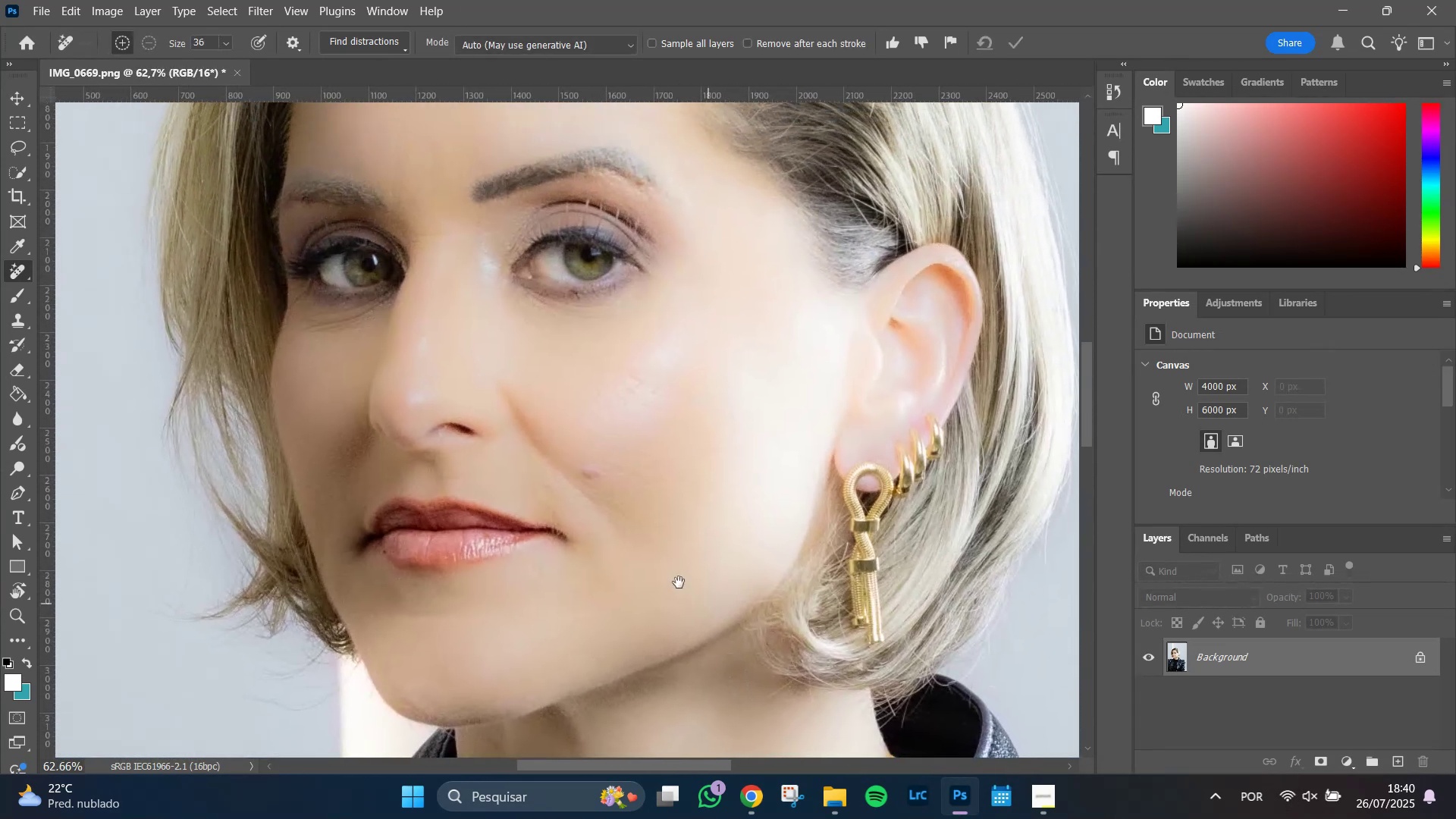 
left_click_drag(start_coordinate=[673, 252], to_coordinate=[732, 642])
 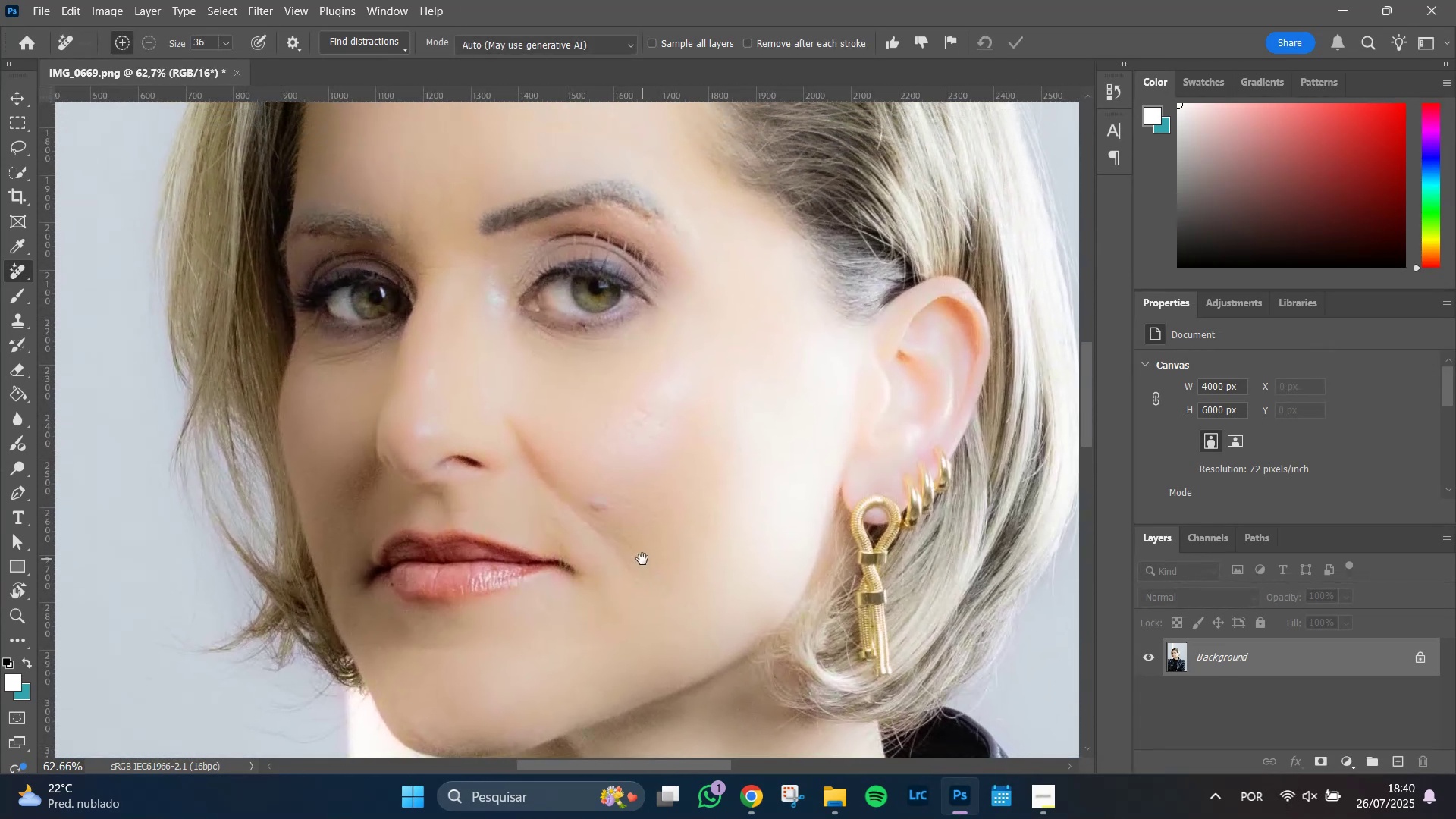 
hold_key(key=Space, duration=1.51)
 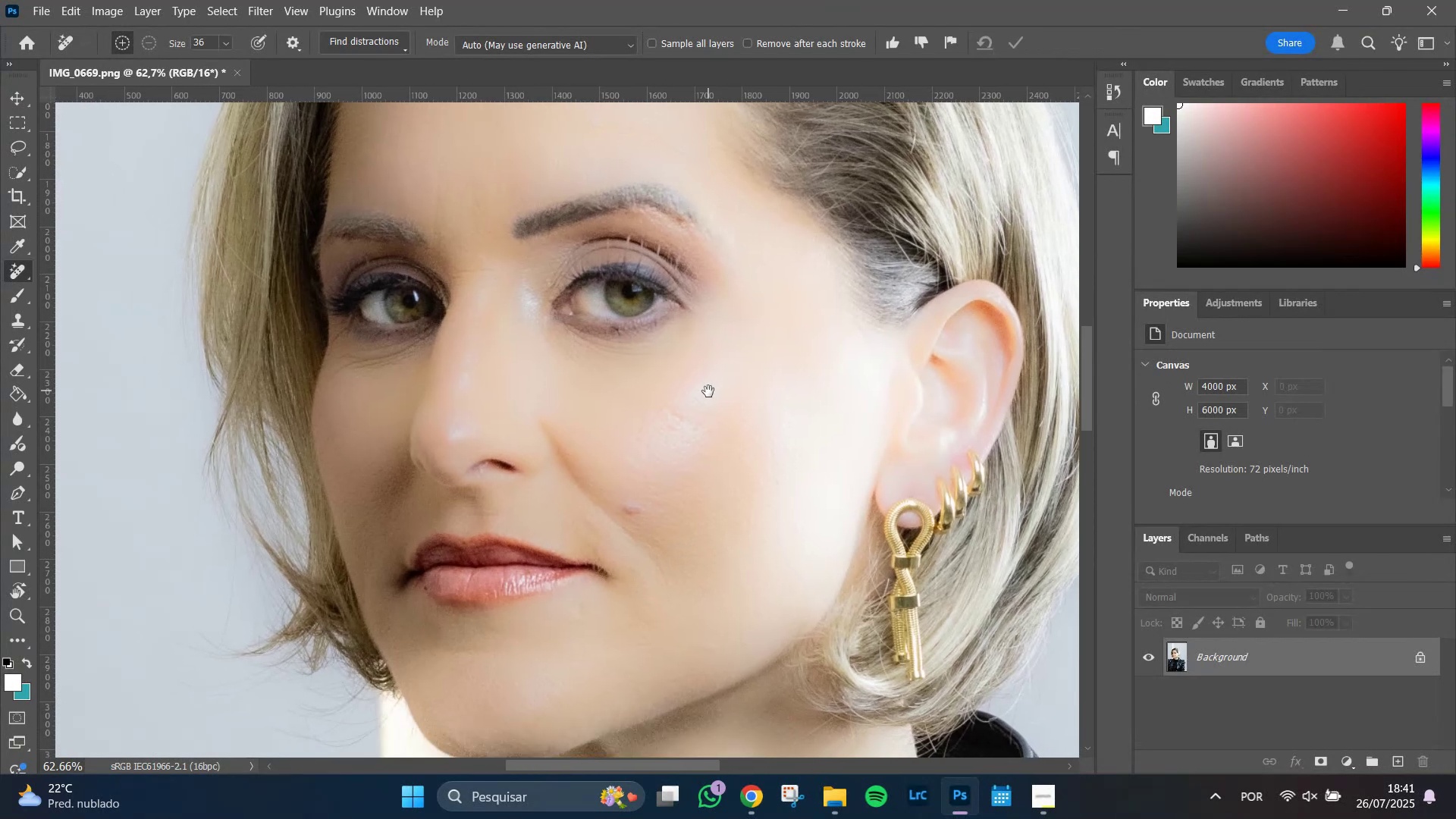 
left_click_drag(start_coordinate=[642, 559], to_coordinate=[673, 552])
 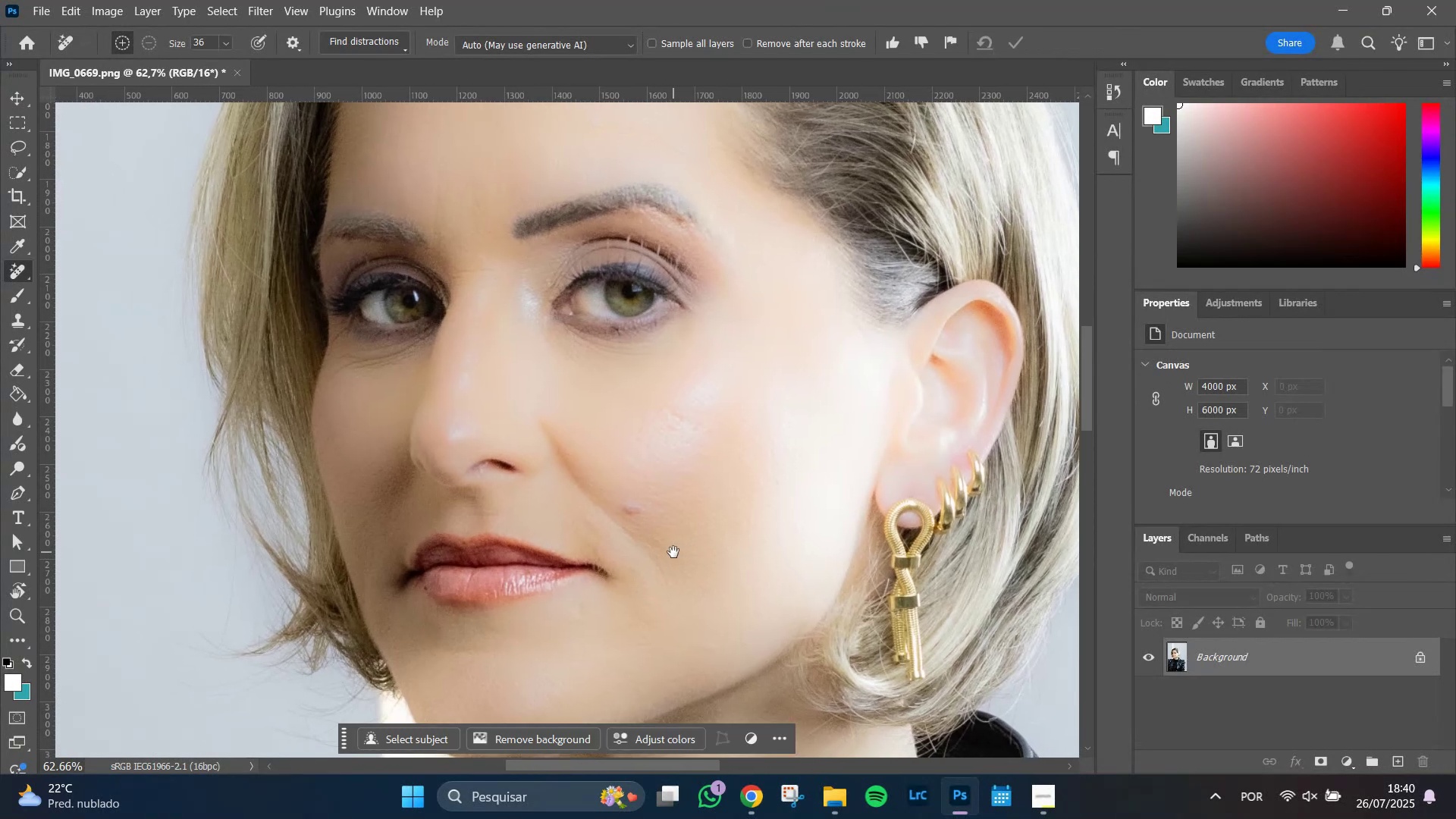 
hold_key(key=Space, duration=1.51)
 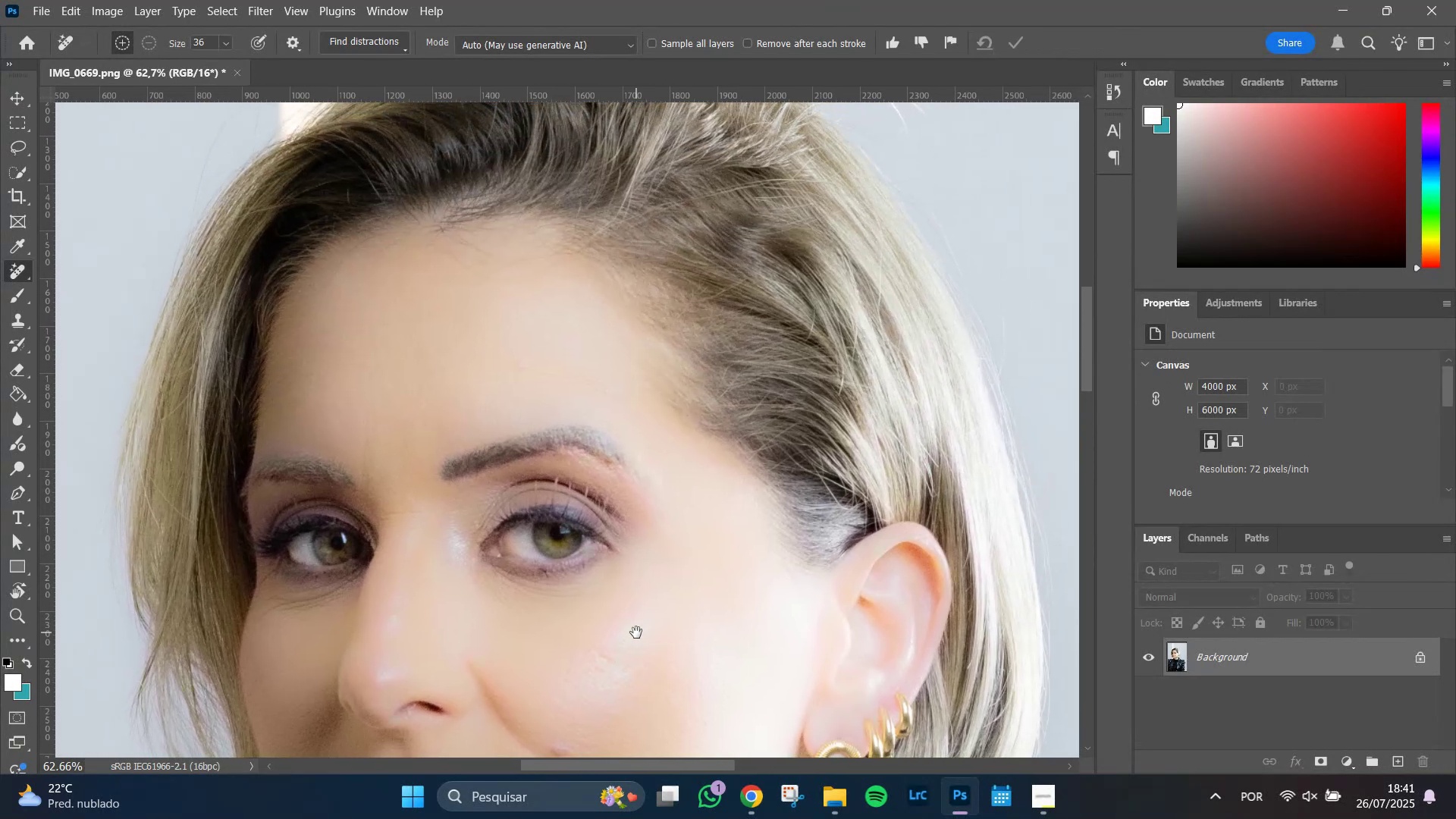 
left_click_drag(start_coordinate=[708, 391], to_coordinate=[740, 585])
 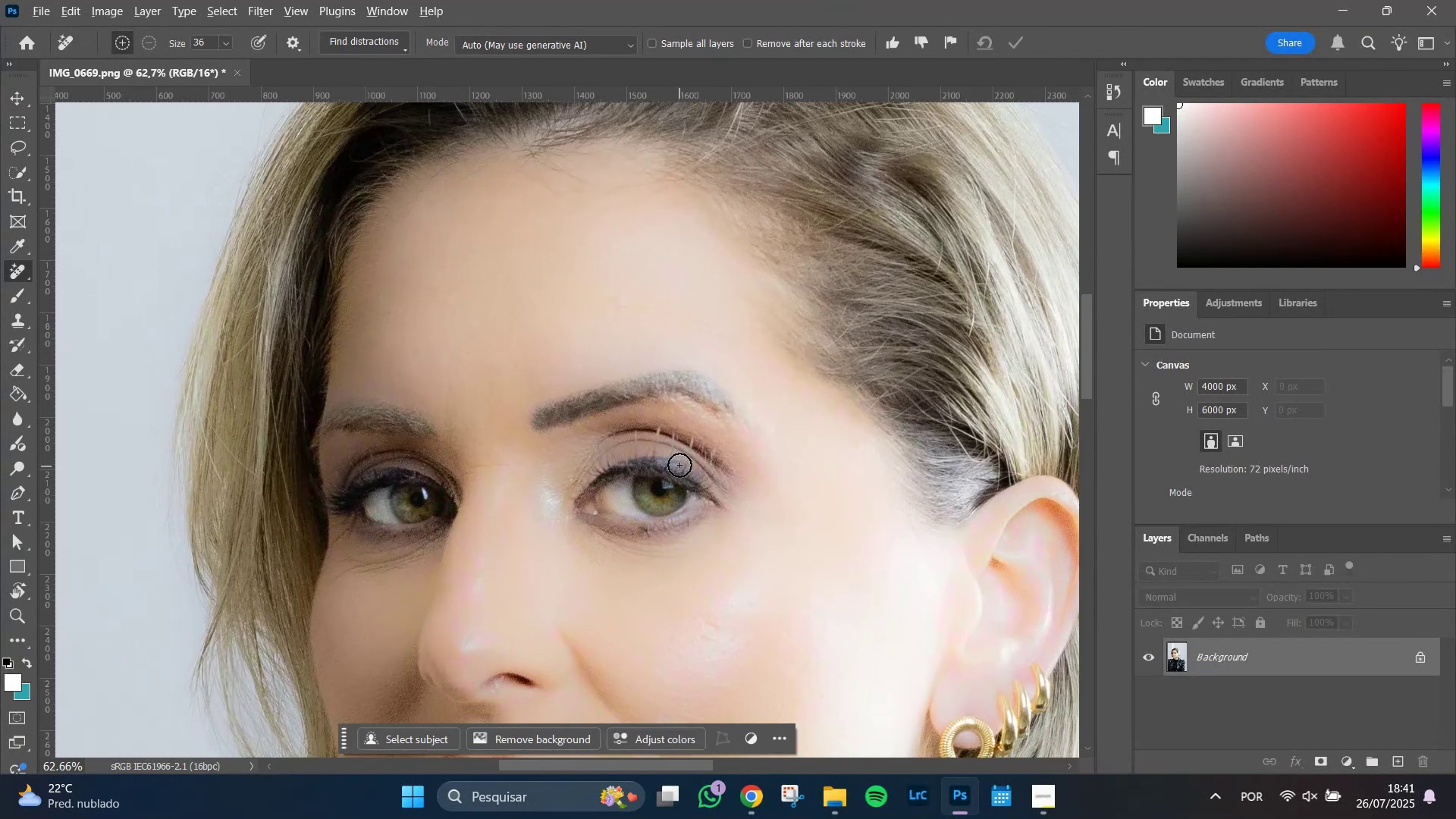 
hold_key(key=Space, duration=1.51)
 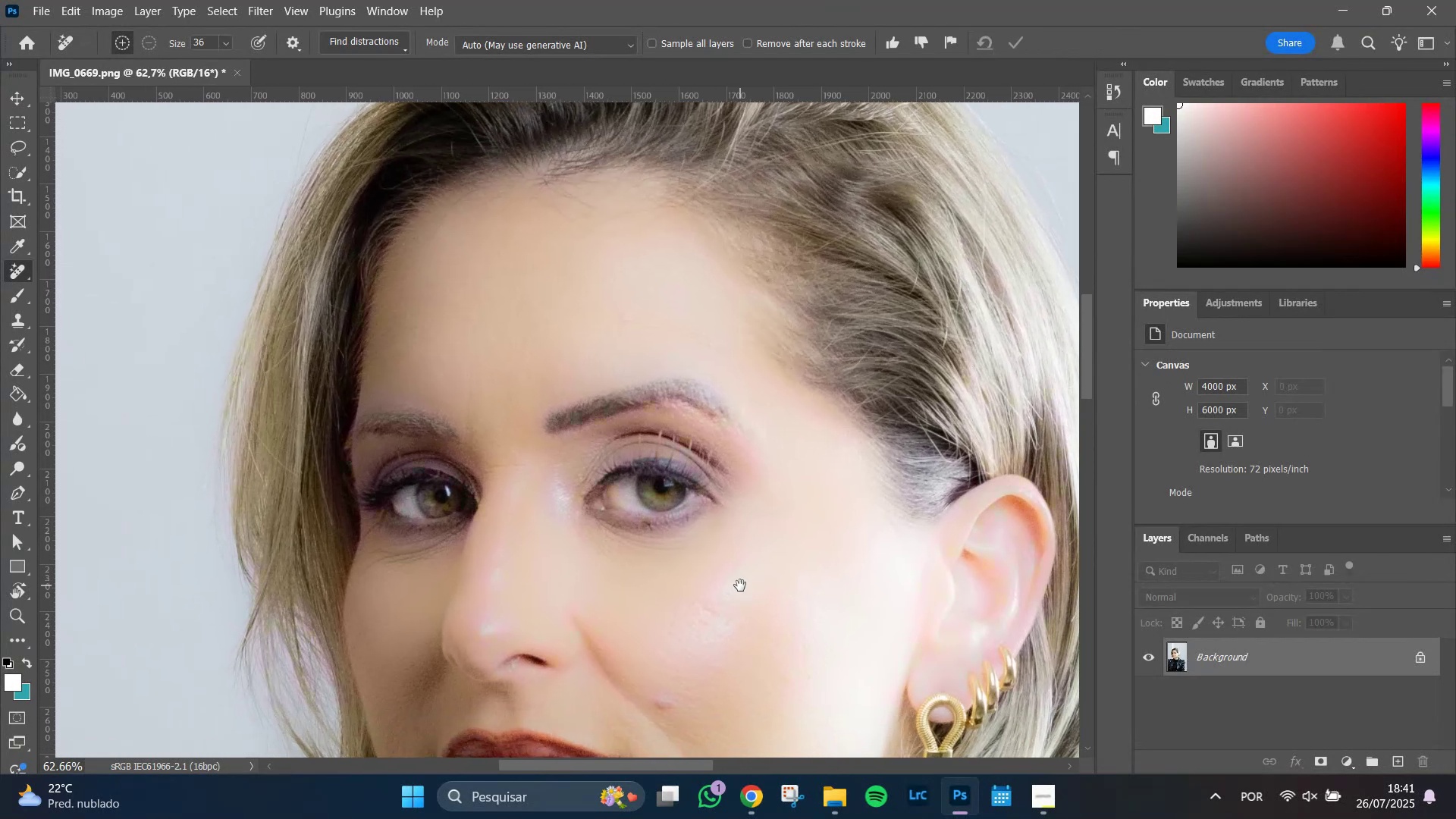 
key(Space)
 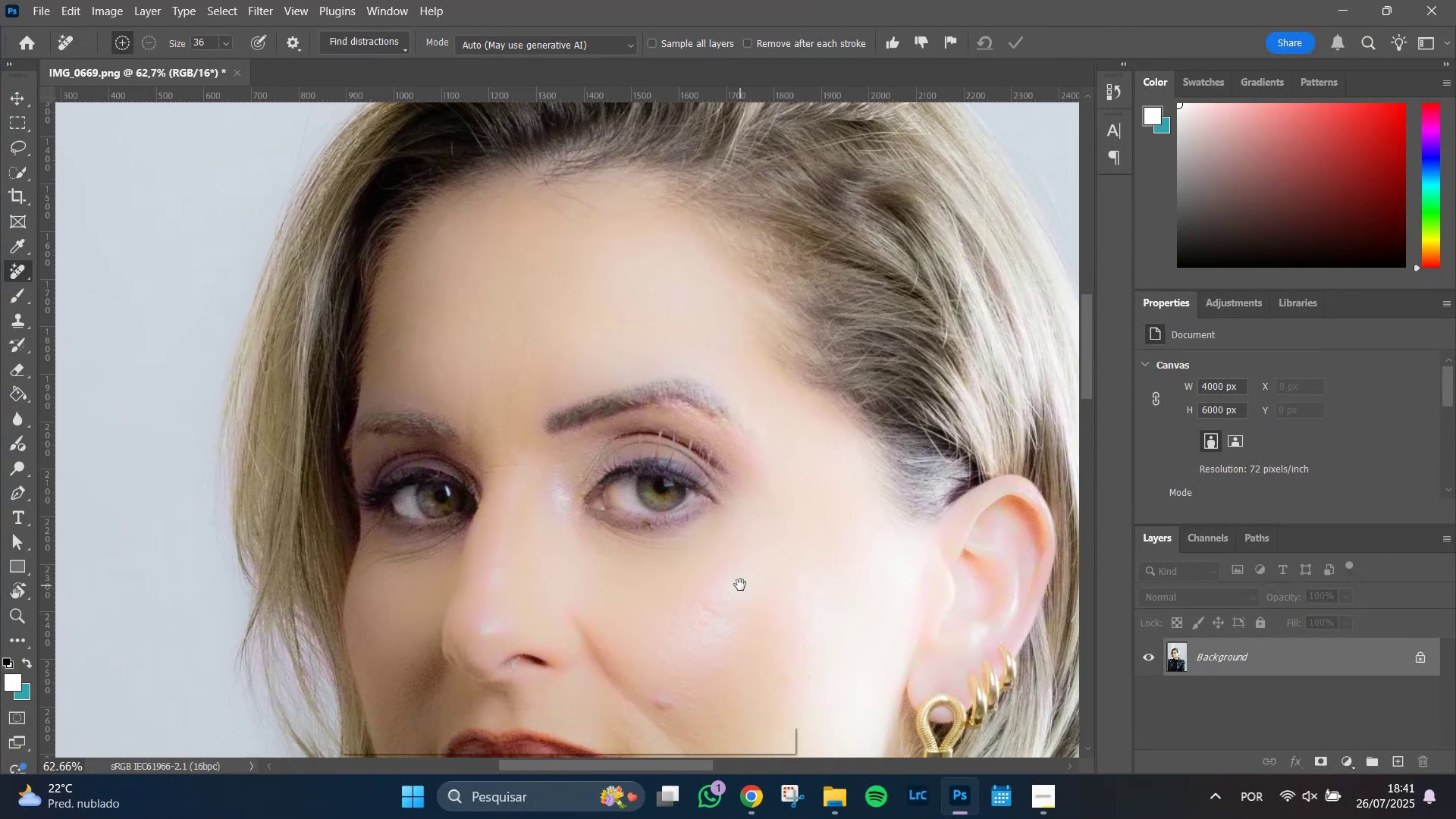 
key(Space)
 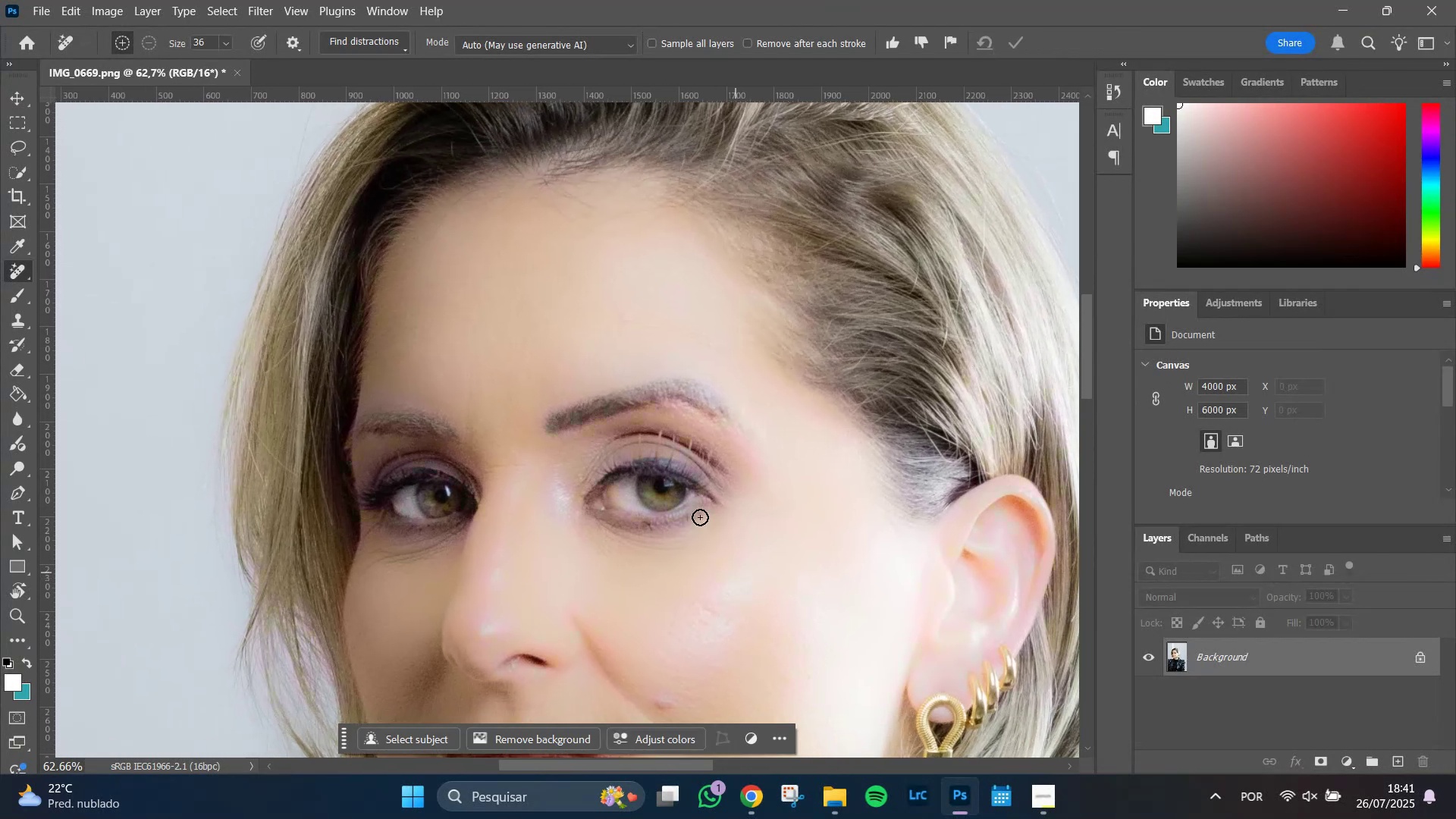 
hold_key(key=AltLeft, duration=1.02)
scroll: coordinate [679, 465], scroll_direction: up, amount: 10.0
 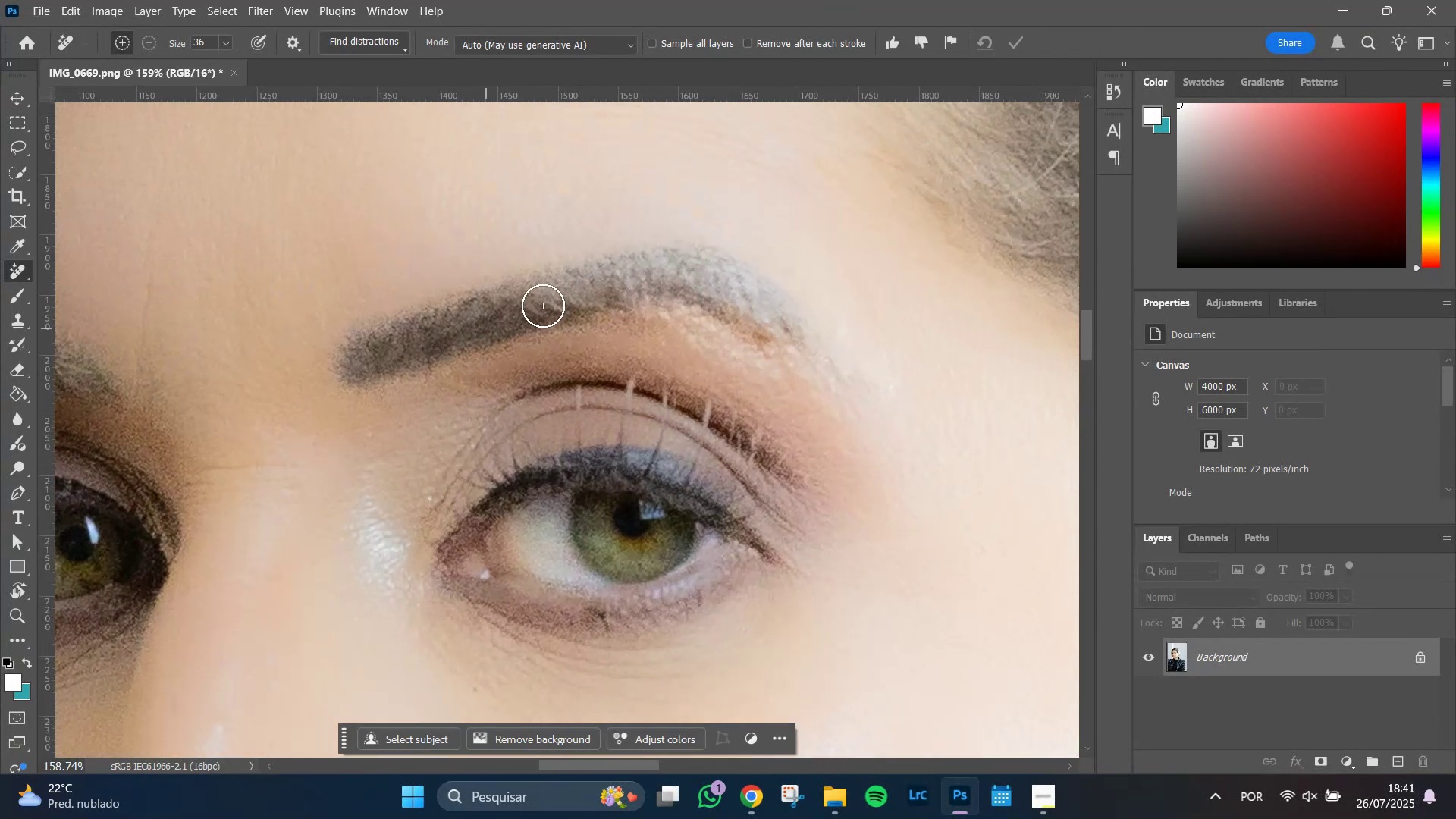 
hold_key(key=AltLeft, duration=0.6)
scroll: coordinate [888, 516], scroll_direction: down, amount: 8.0
 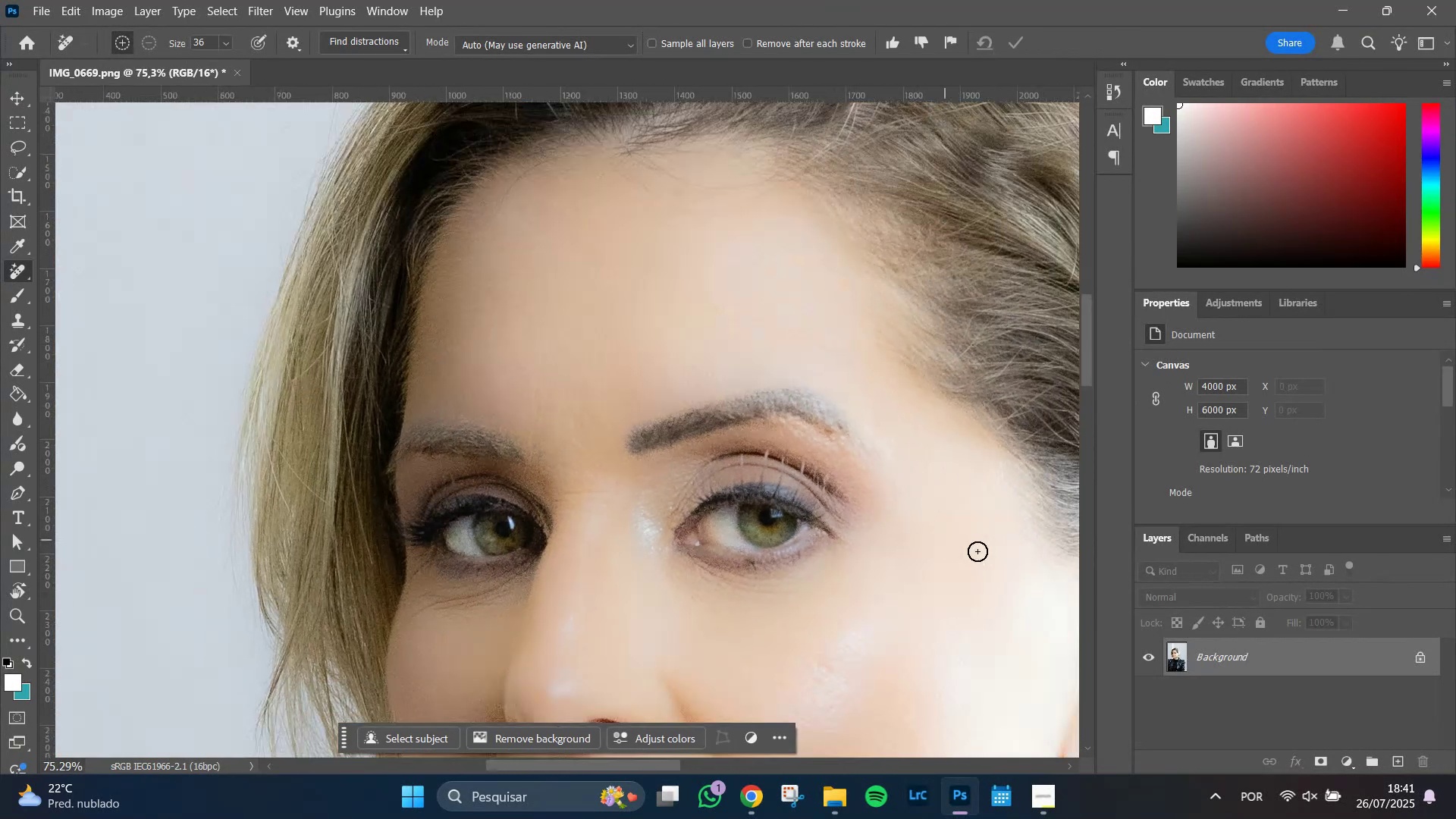 
hold_key(key=Space, duration=1.51)
 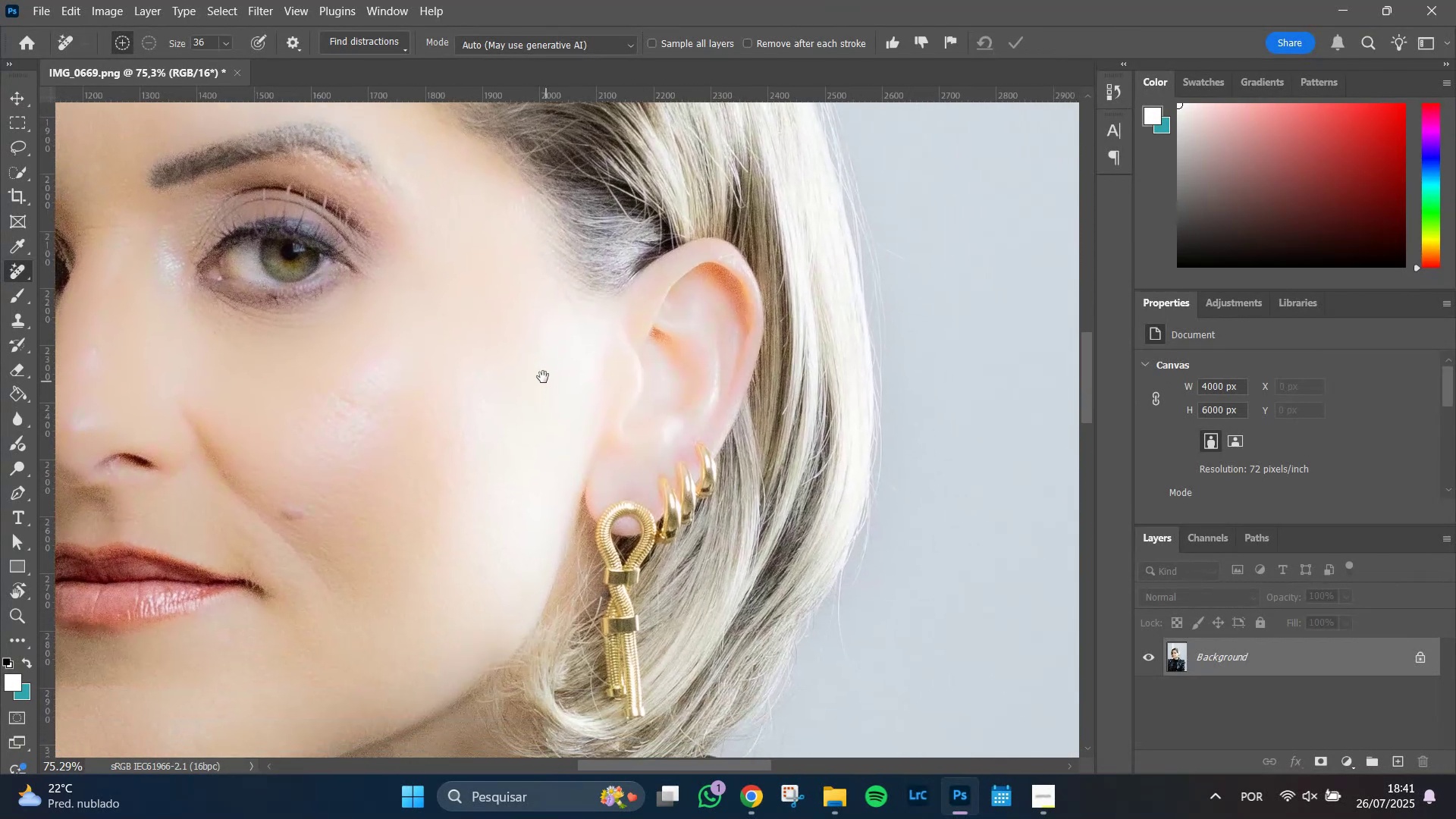 
left_click_drag(start_coordinate=[994, 554], to_coordinate=[707, 463])
 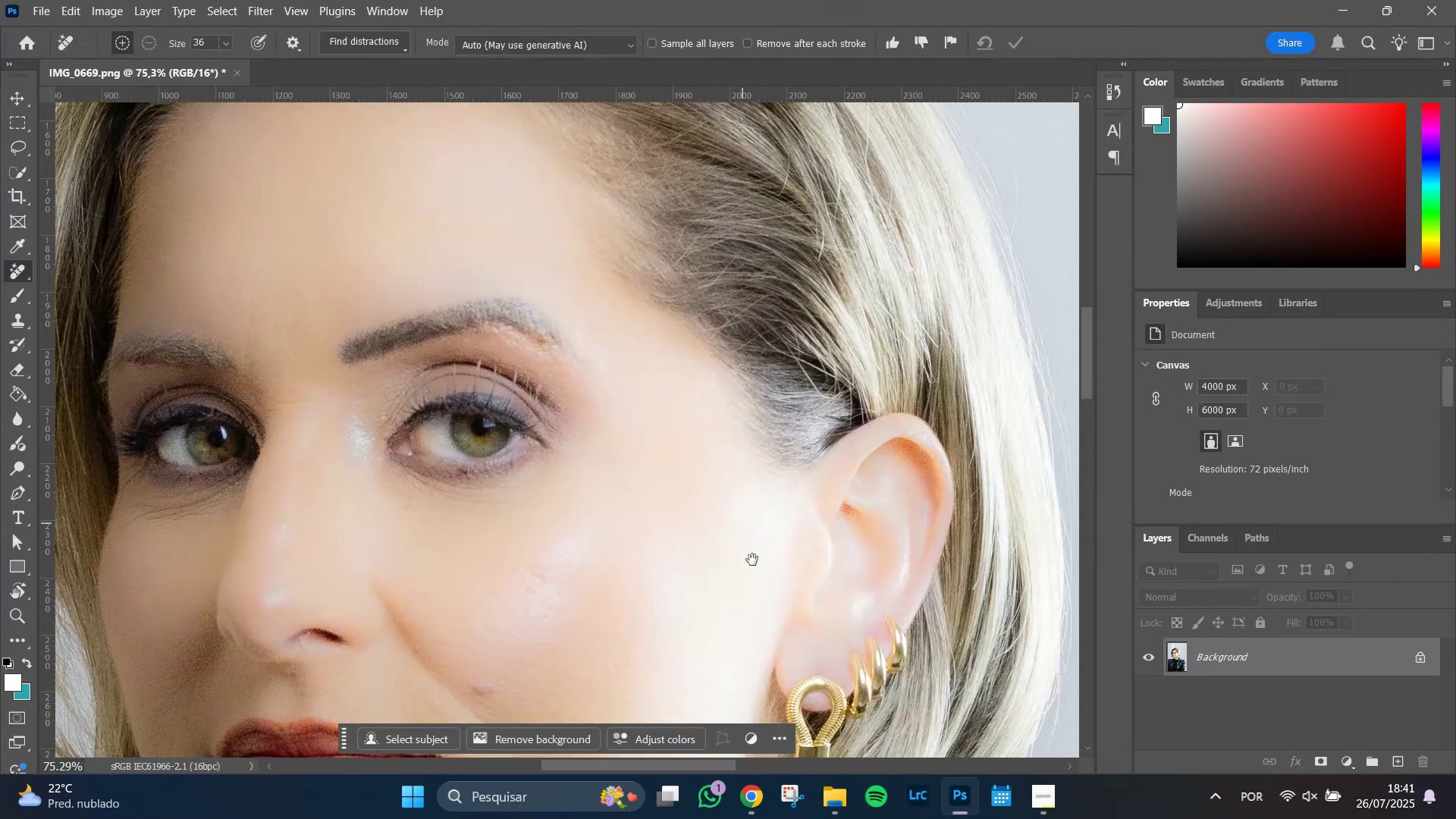 
left_click_drag(start_coordinate=[736, 560], to_coordinate=[808, 272])
 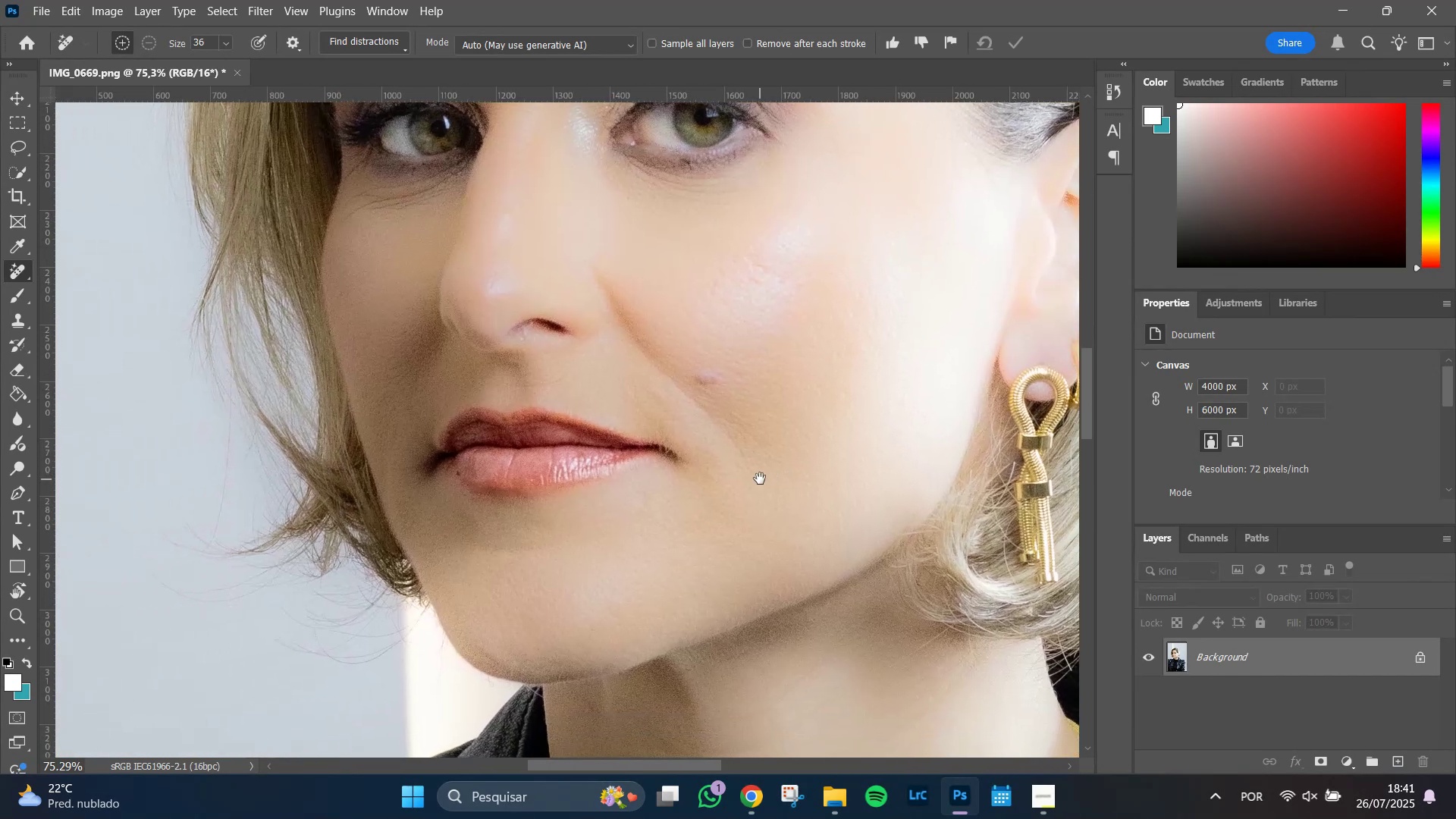 
hold_key(key=Space, duration=1.51)
 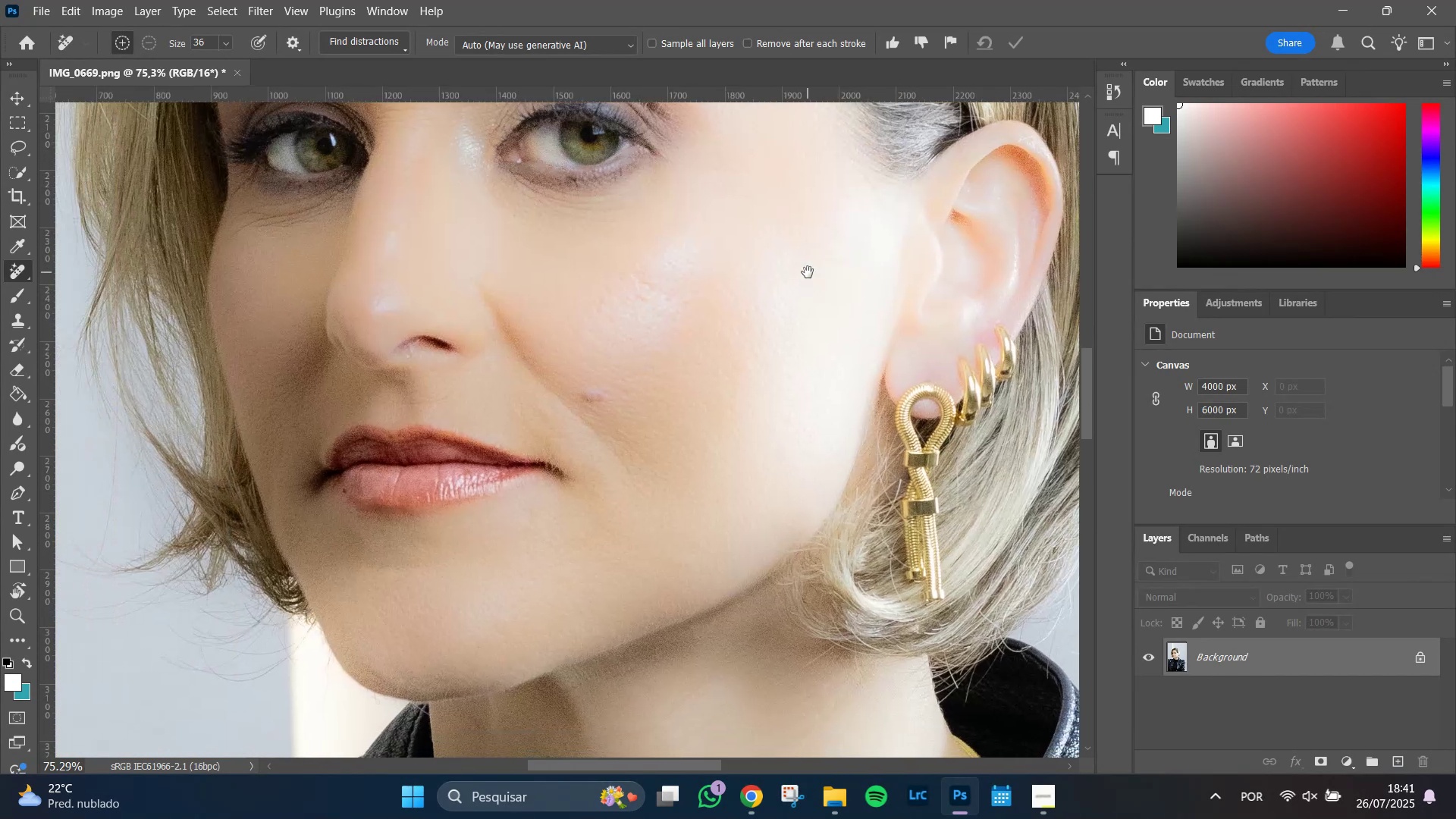 
hold_key(key=Space, duration=1.16)
 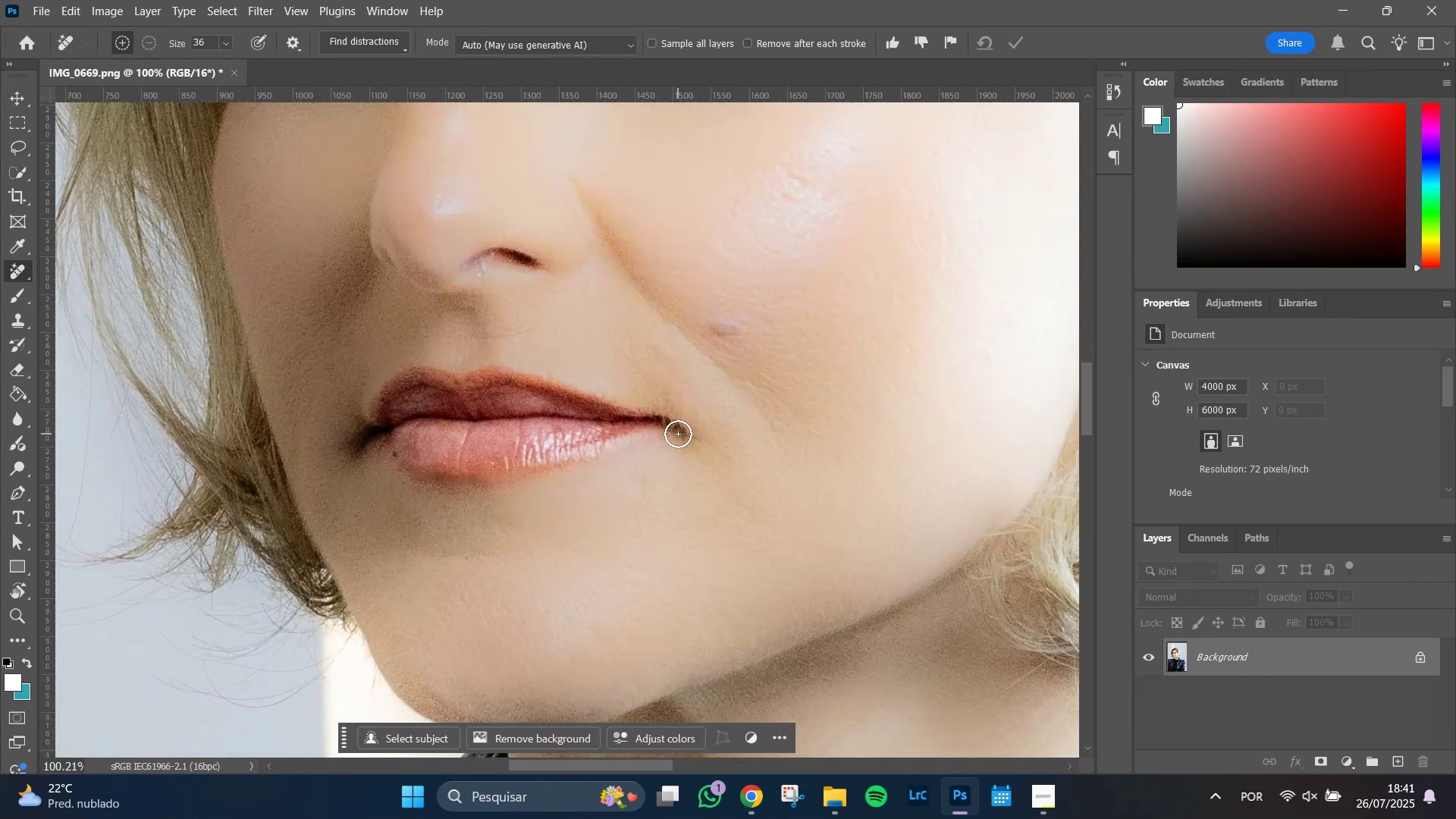 
left_click_drag(start_coordinate=[760, 479], to_coordinate=[764, 456])
 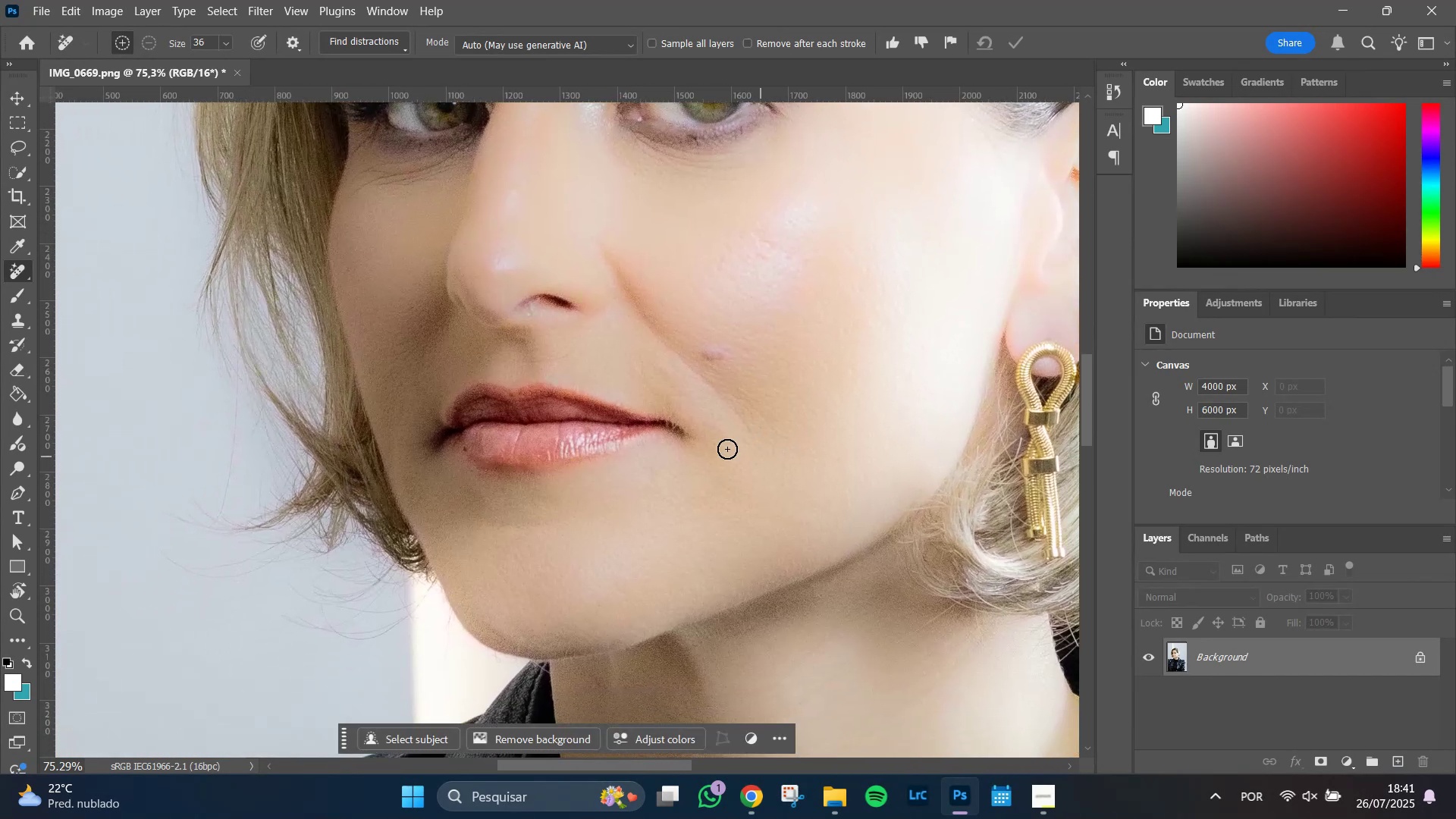 
hold_key(key=AltLeft, duration=0.9)
scroll: coordinate [677, 433], scroll_direction: up, amount: 12.0
 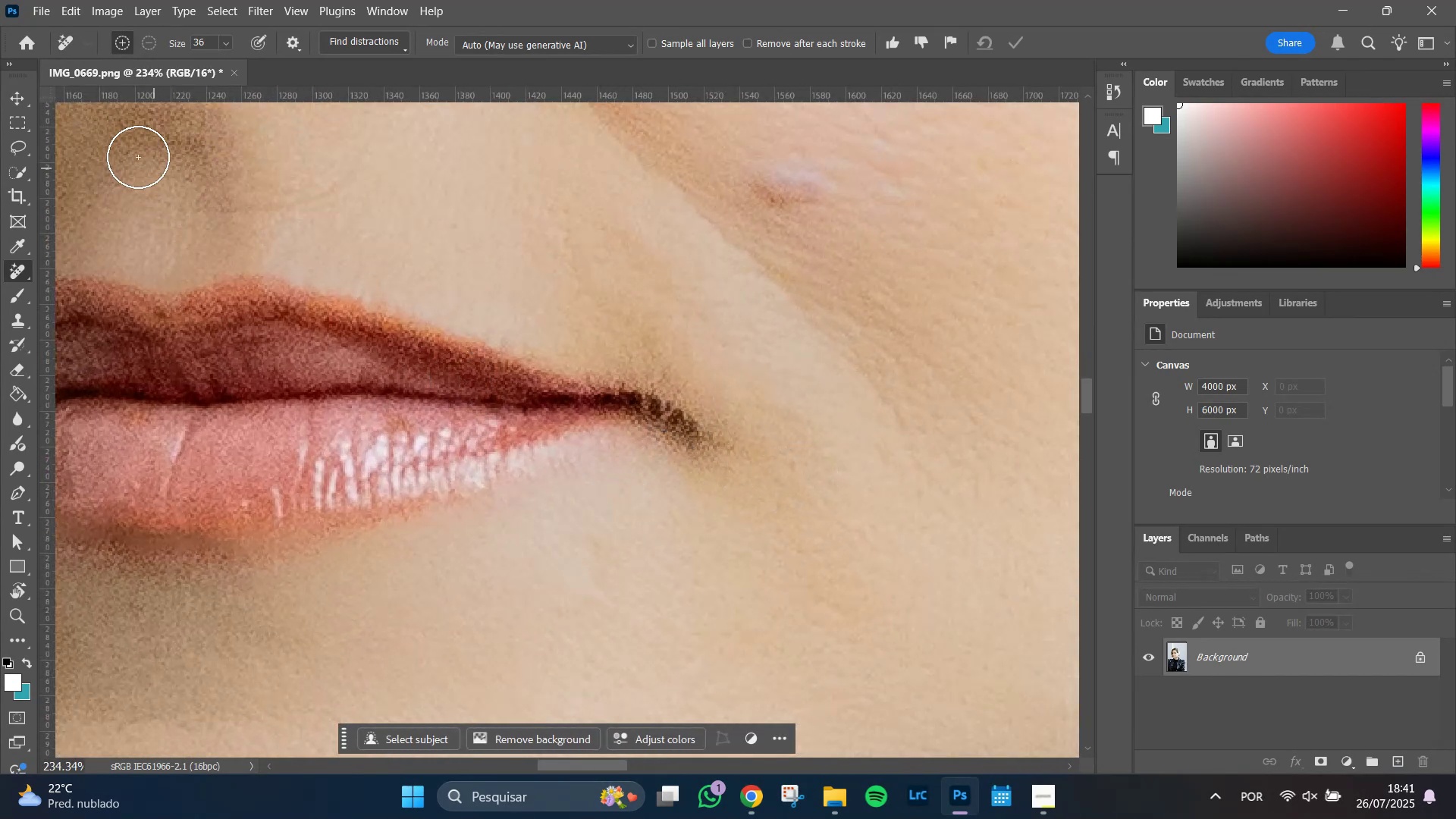 
right_click([28, 149])
 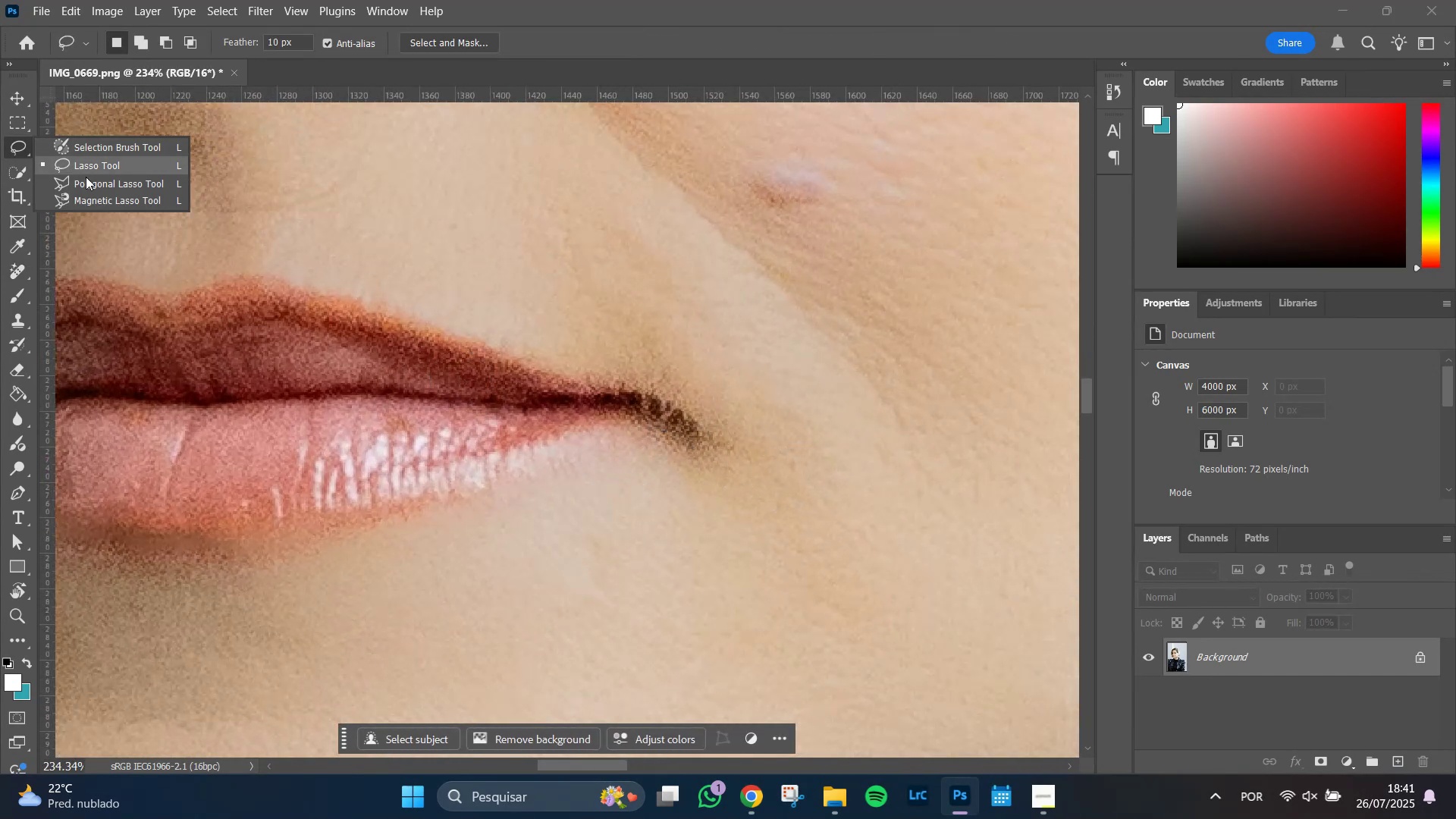 
left_click([86, 180])
 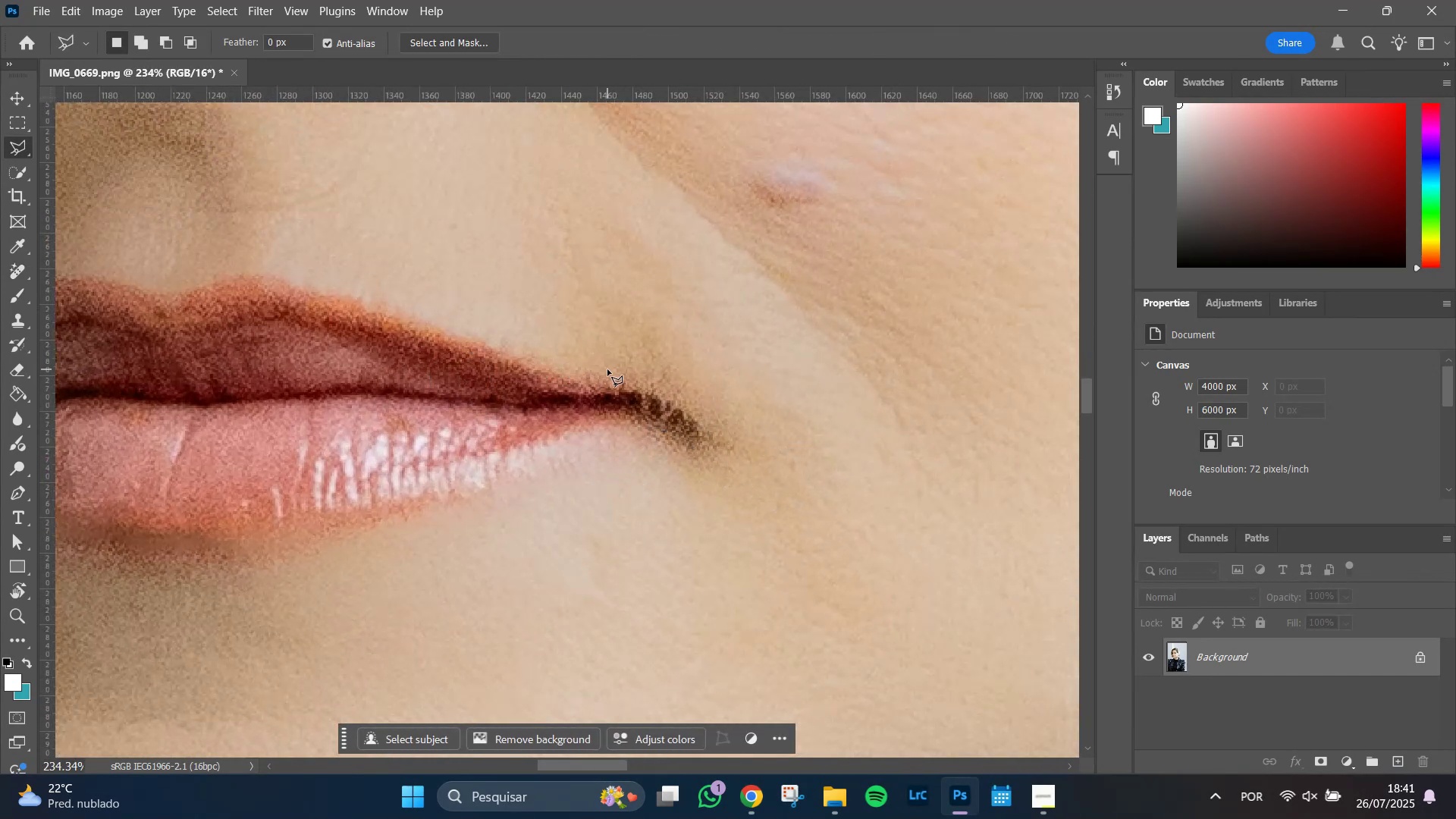 
left_click([582, 372])
 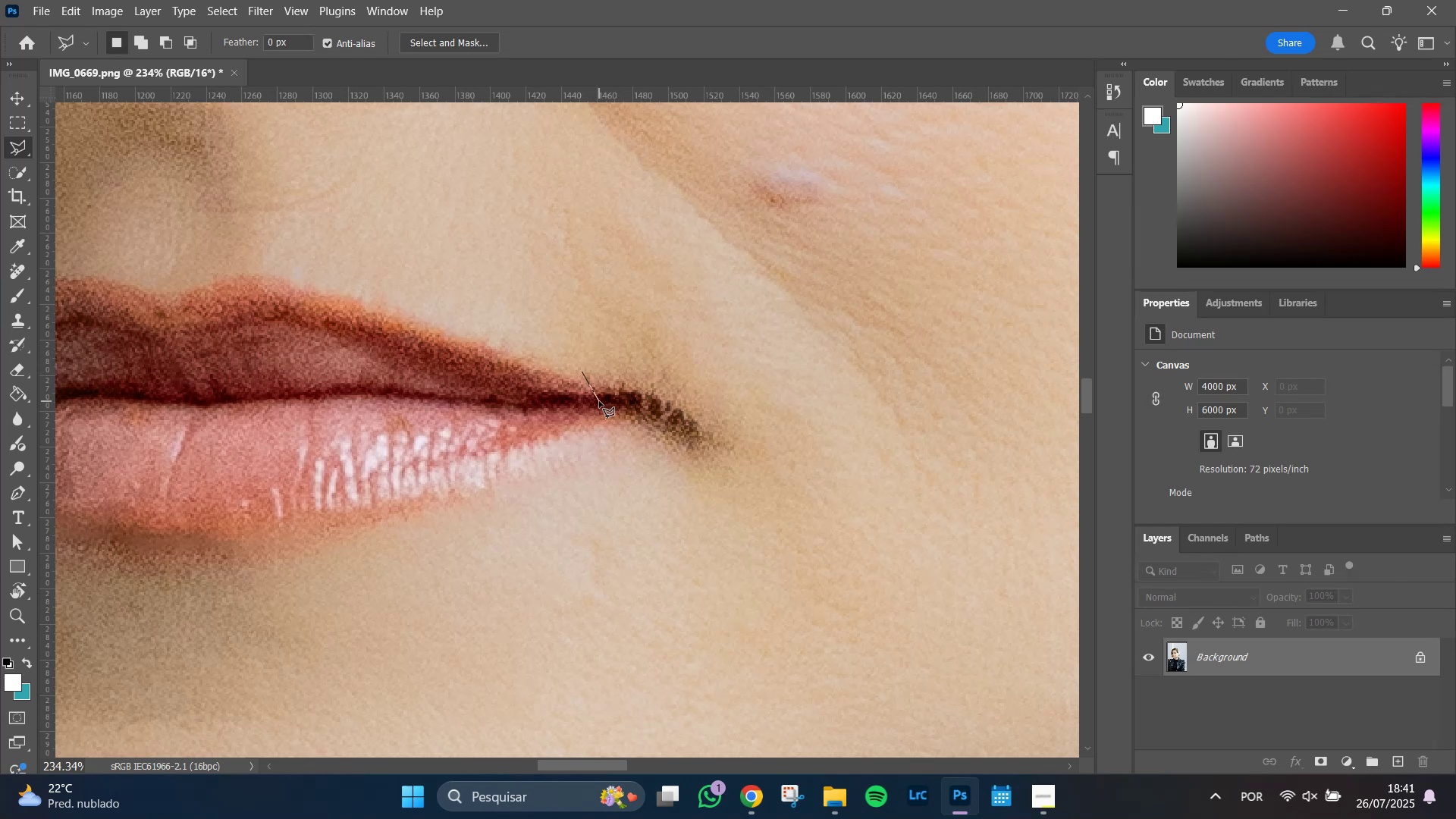 
left_click([600, 402])
 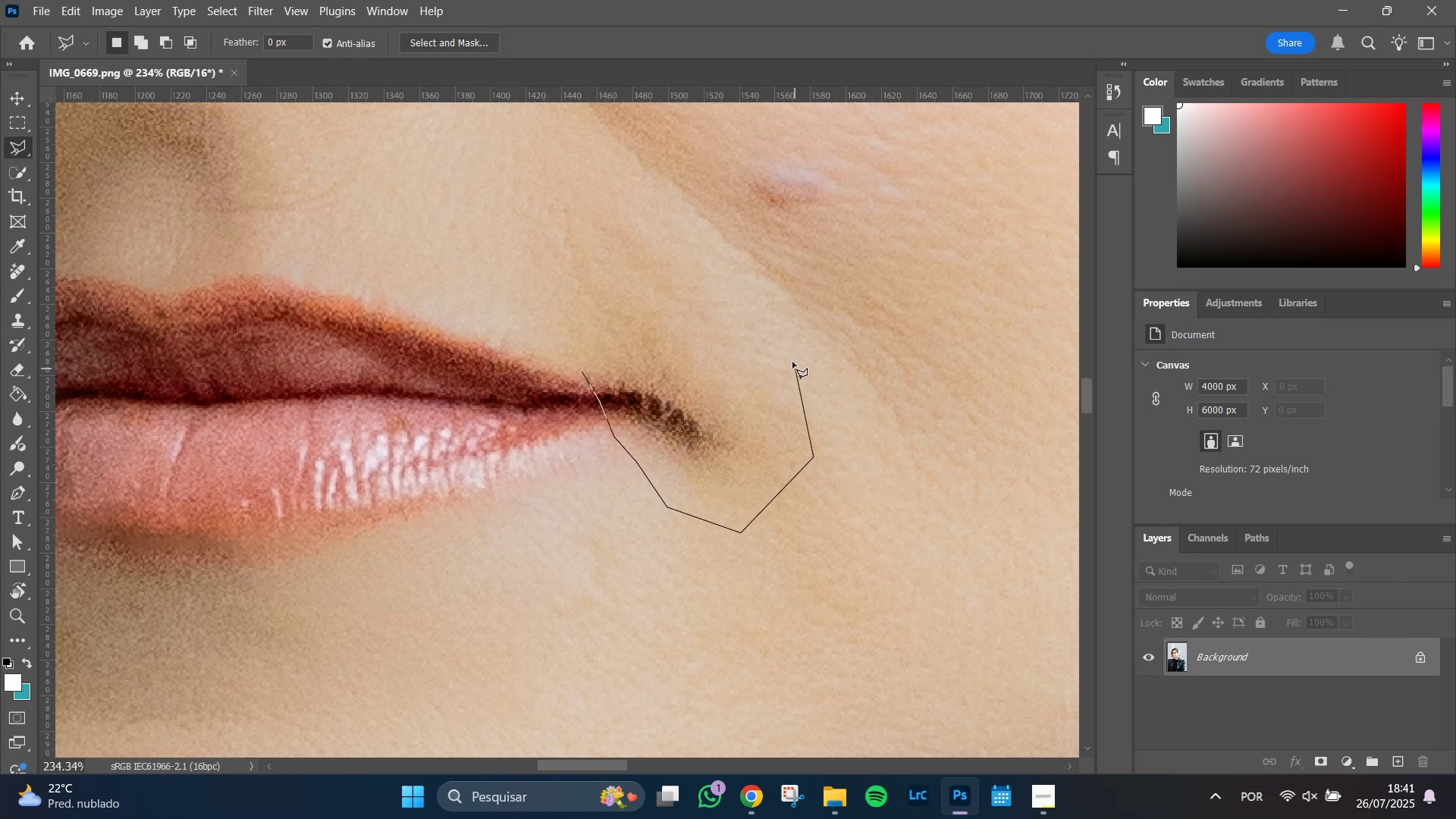 
triple_click([543, 300])
 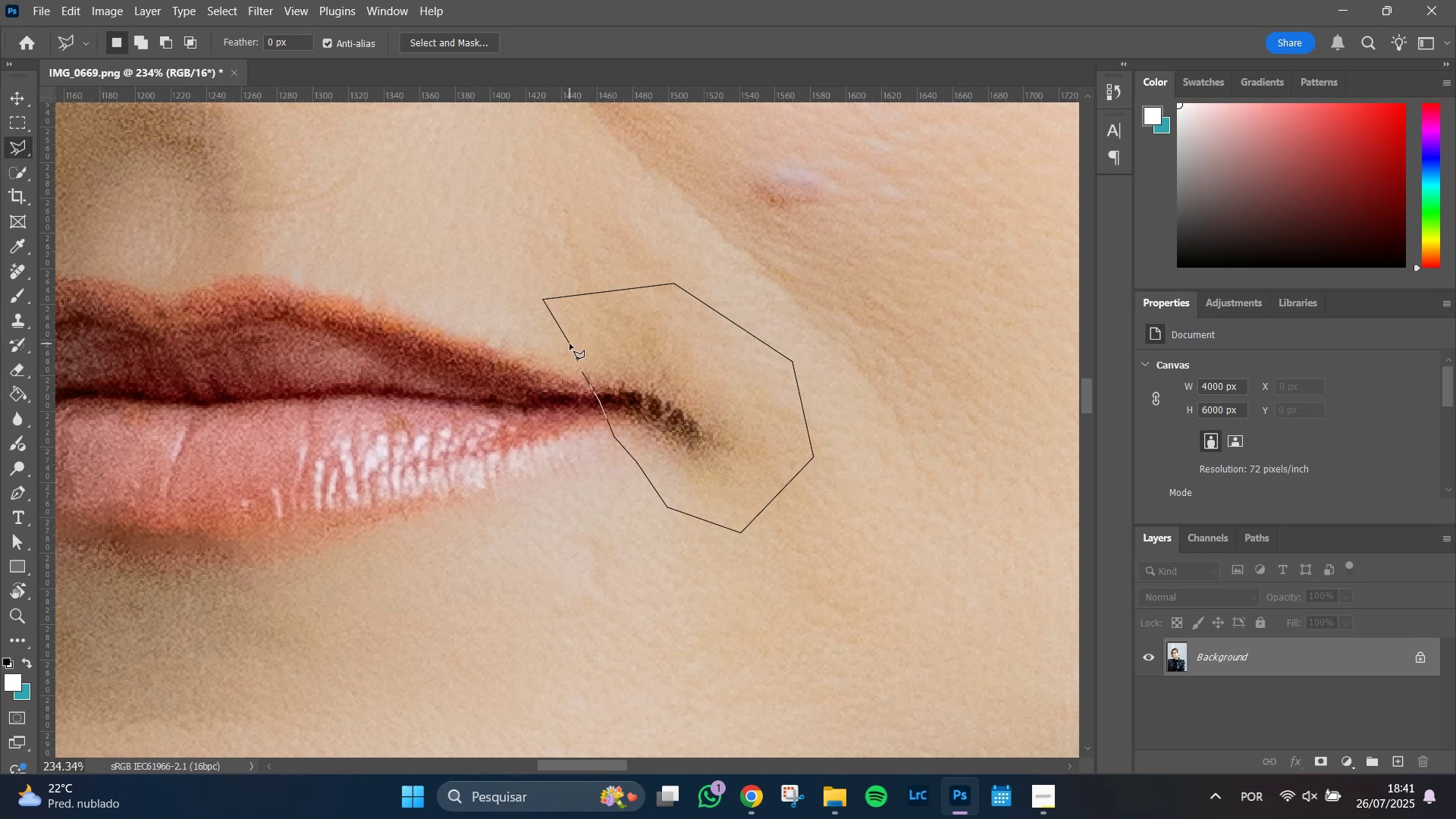 
double_click([570, 344])
 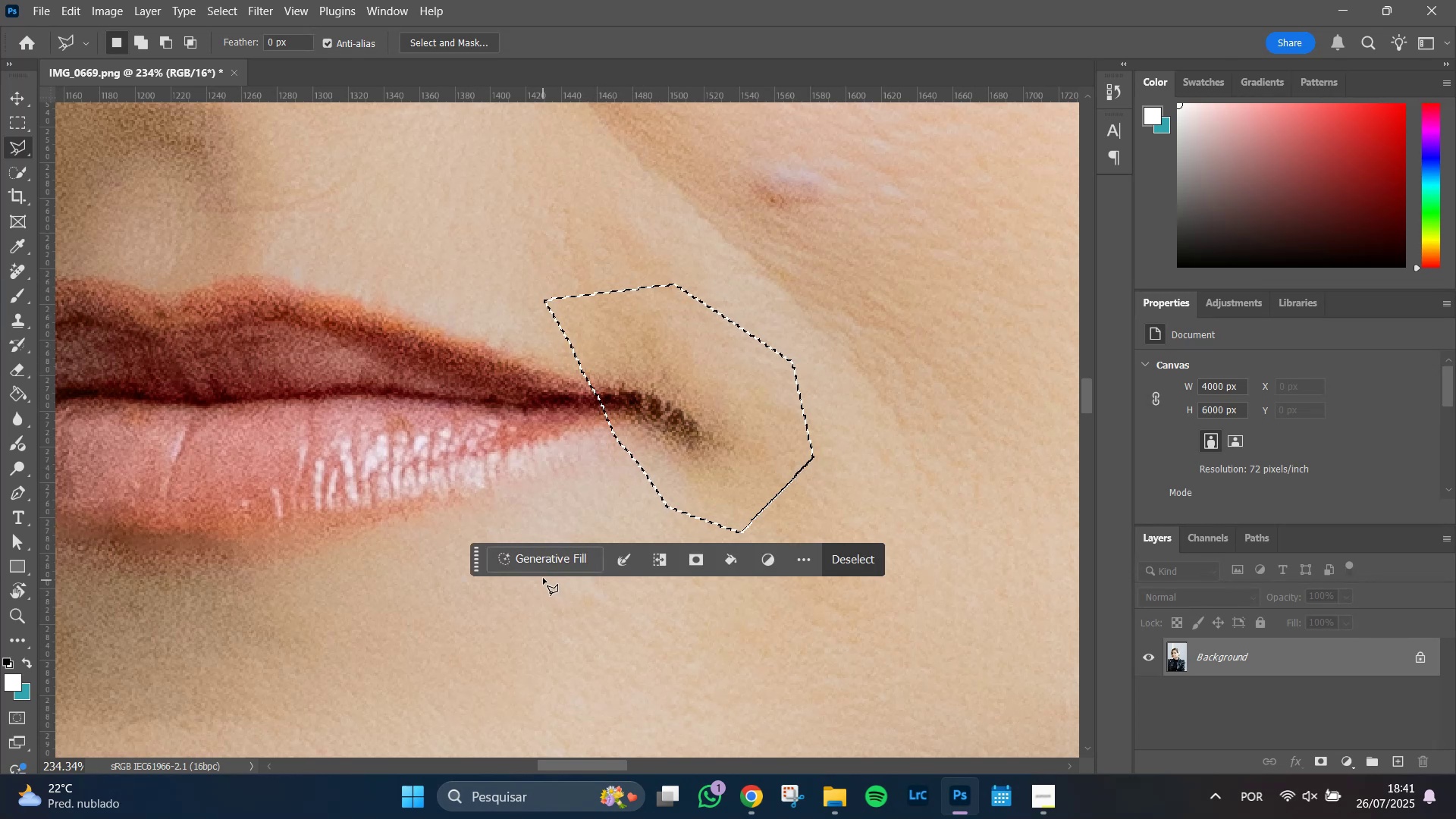 
left_click([547, 568])
 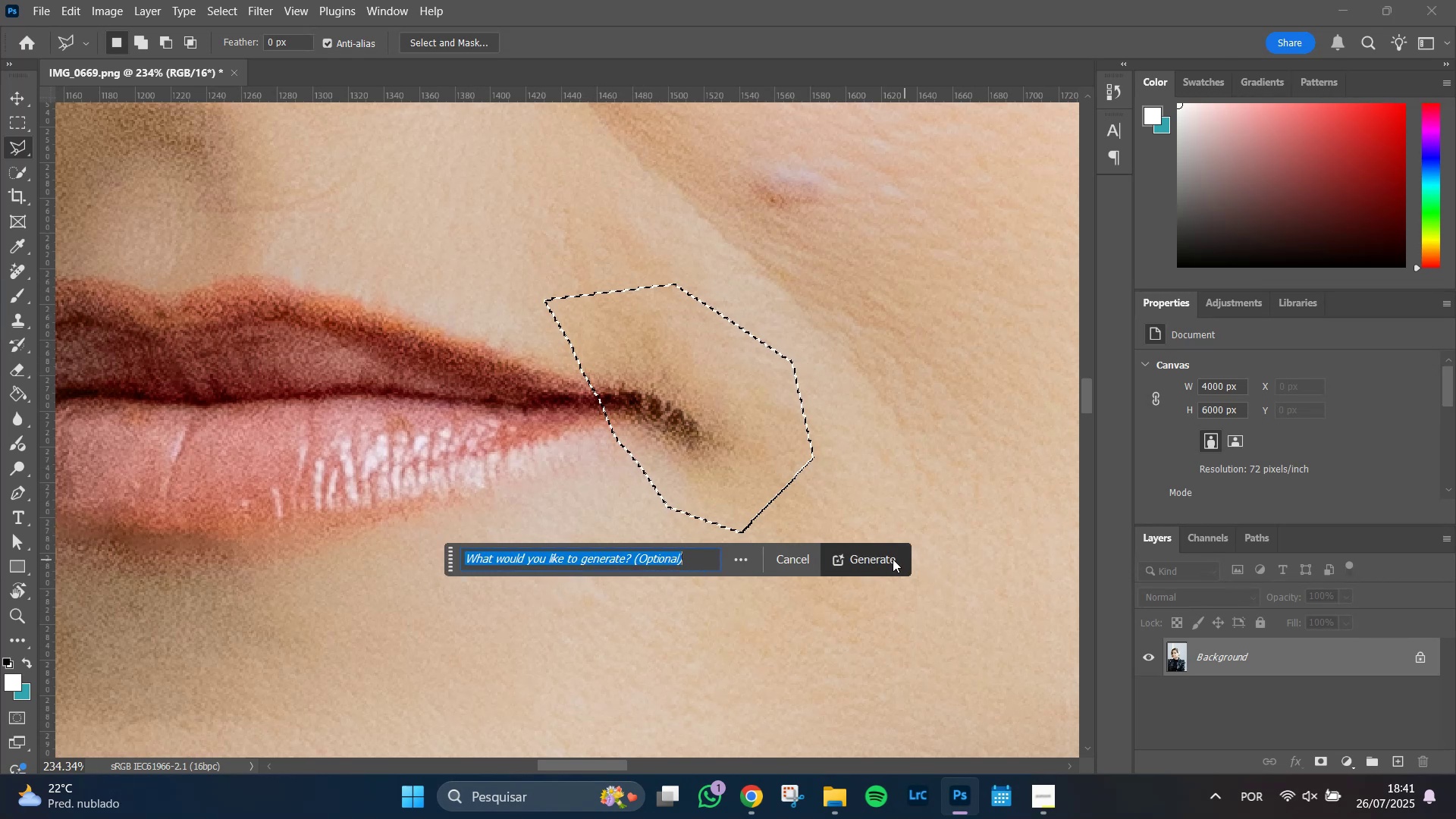 
left_click([893, 560])
 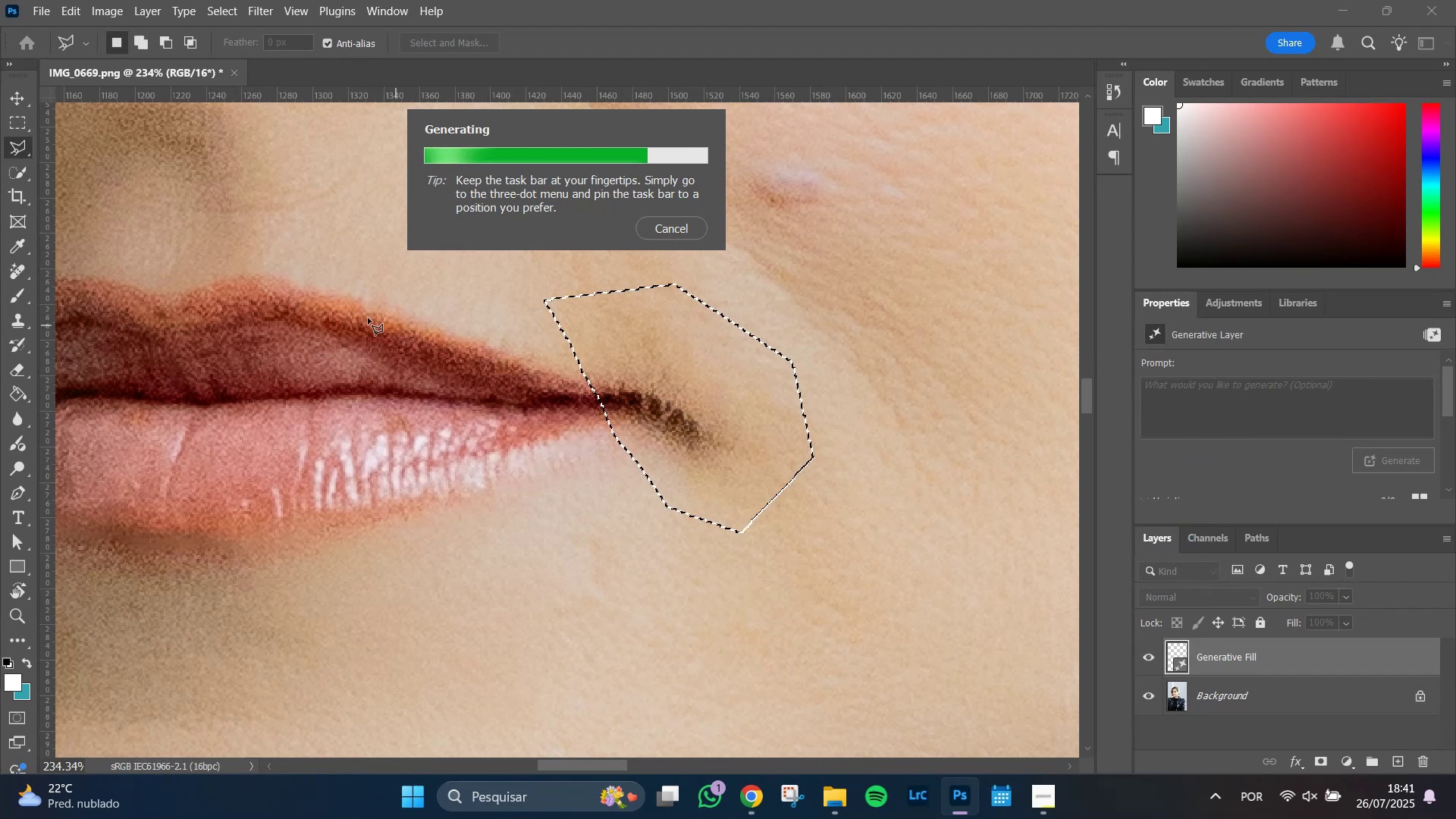 
wait(17.11)
 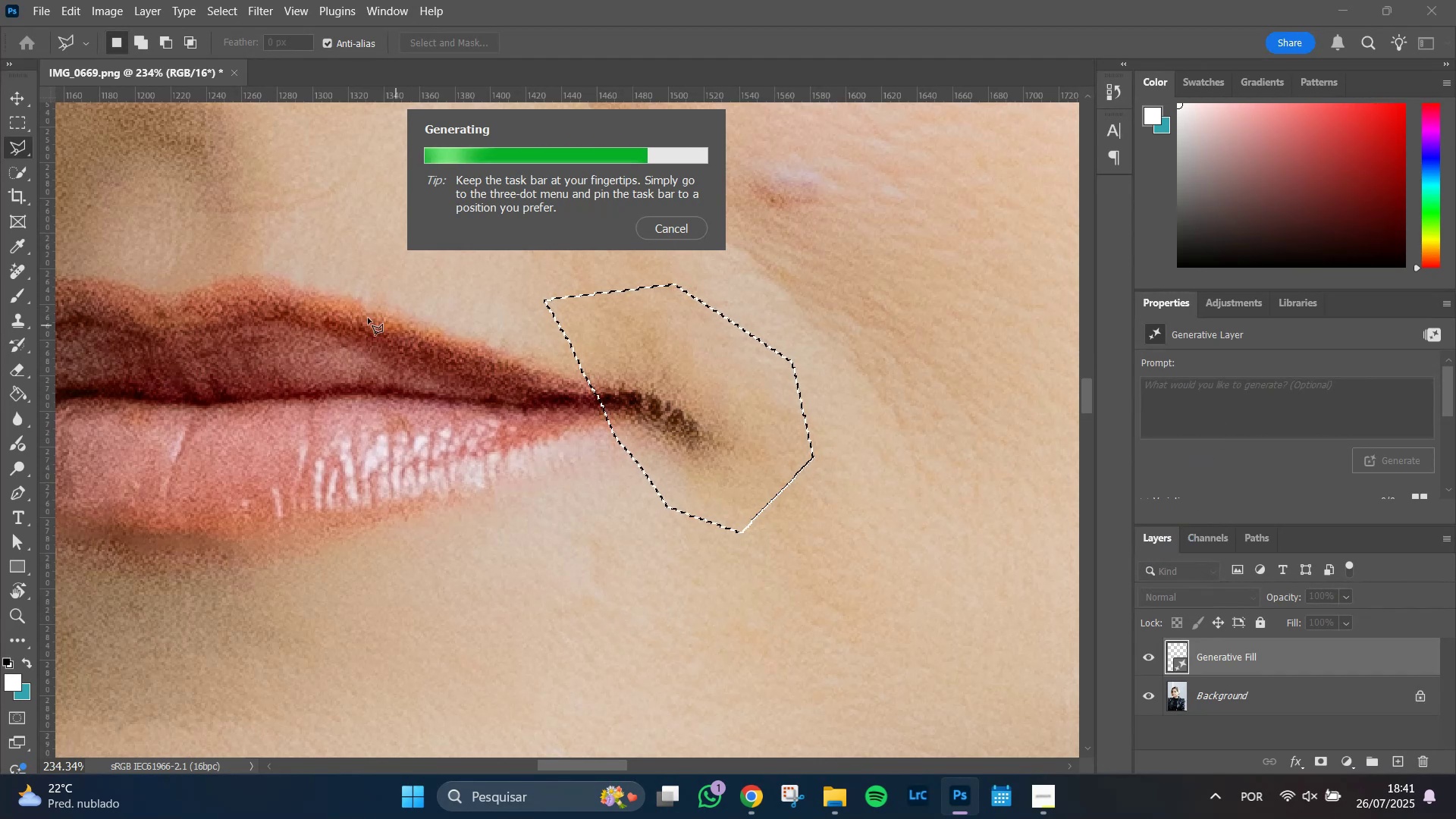 
scroll: coordinate [1303, 456], scroll_direction: down, amount: 9.0
 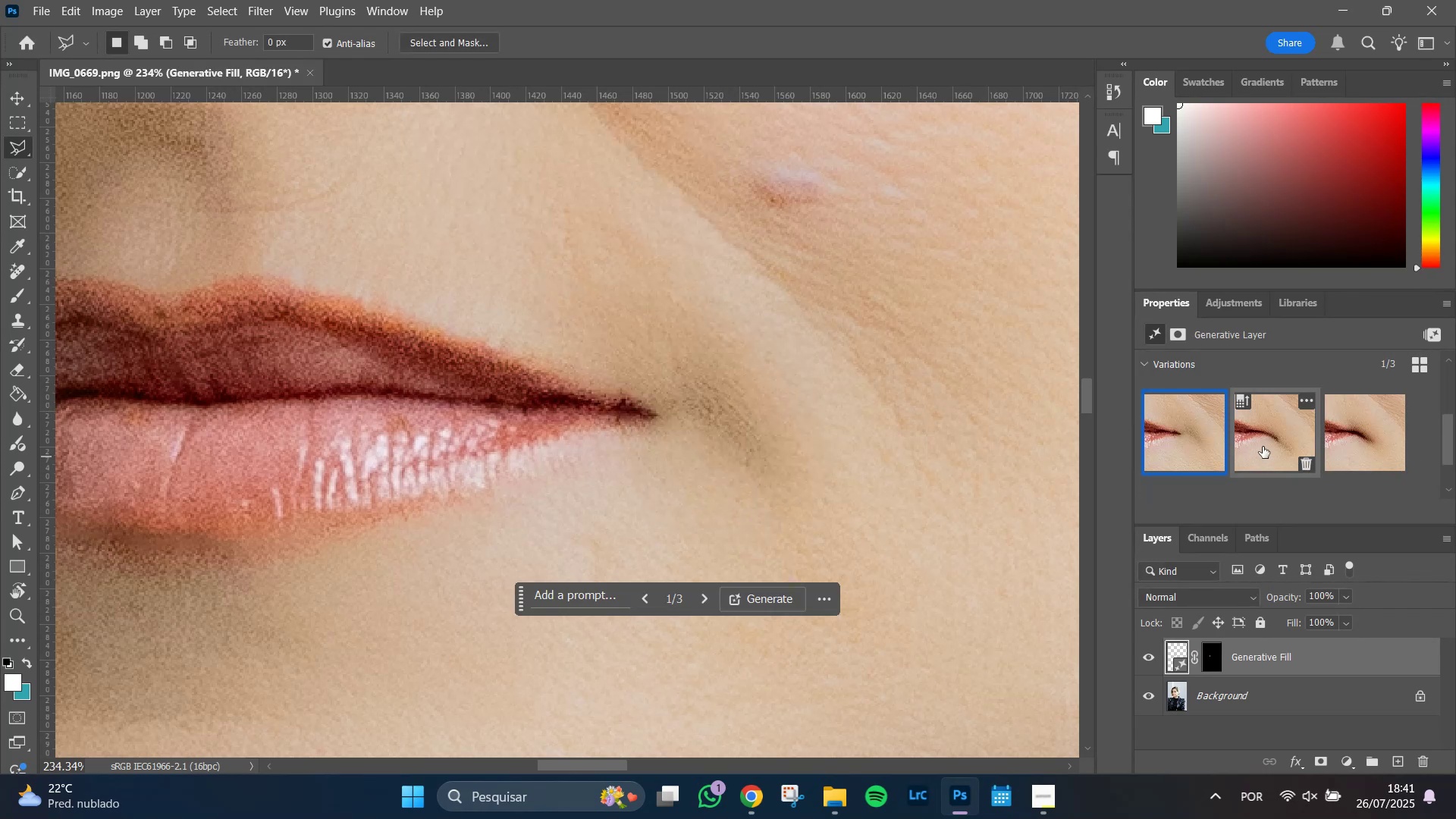 
left_click([1268, 445])
 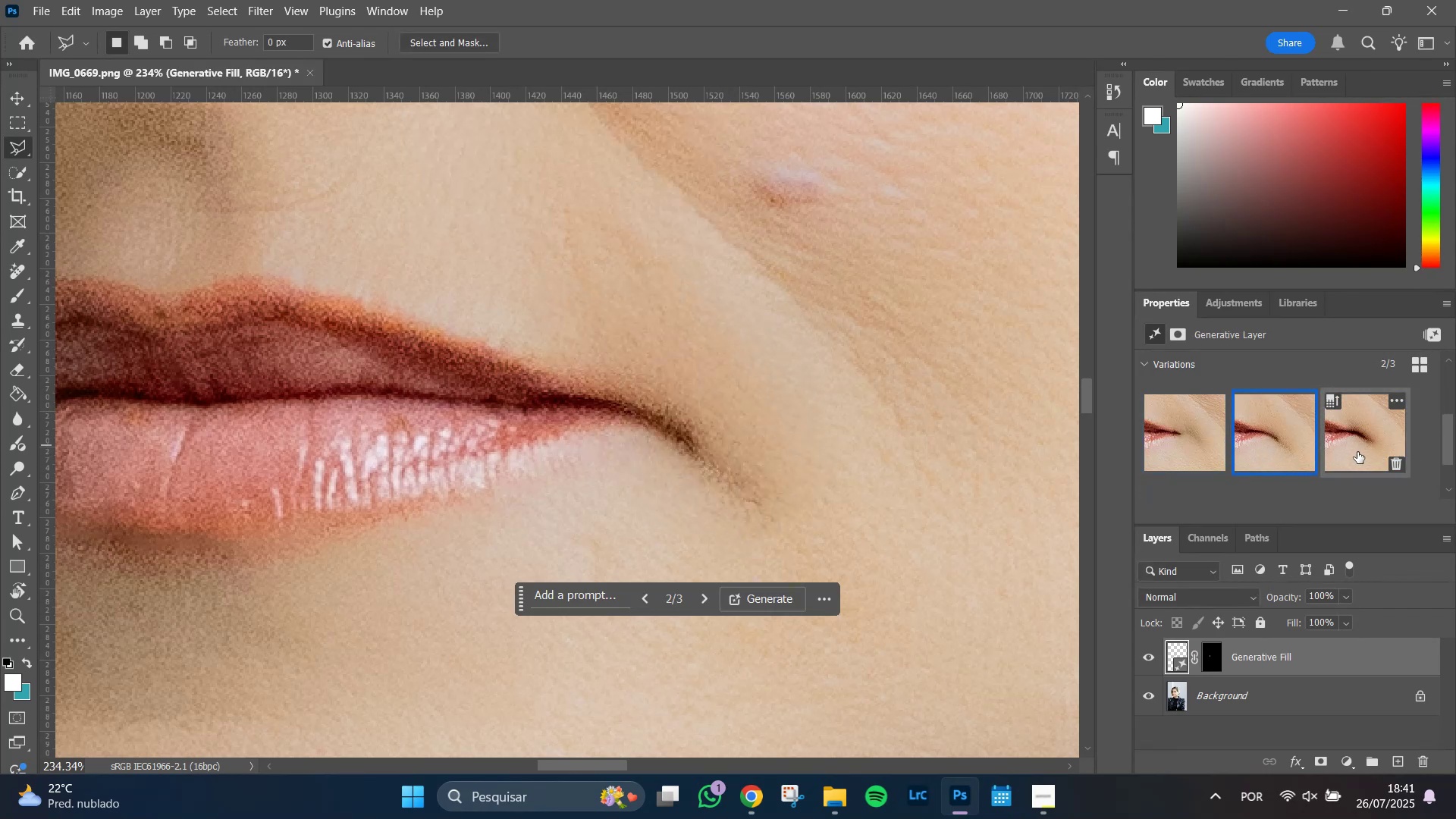 
left_click([1375, 438])
 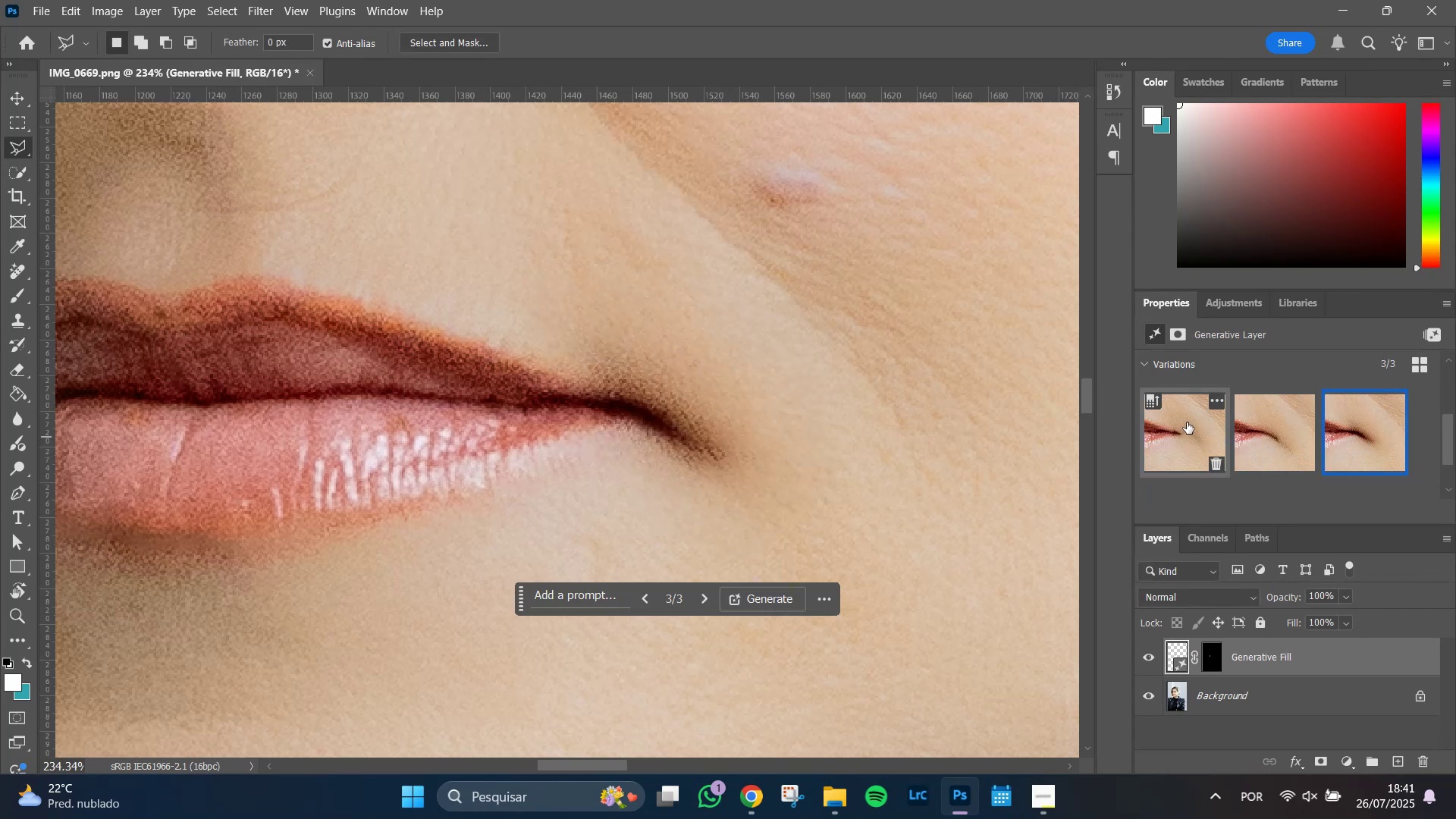 
left_click([1172, 441])
 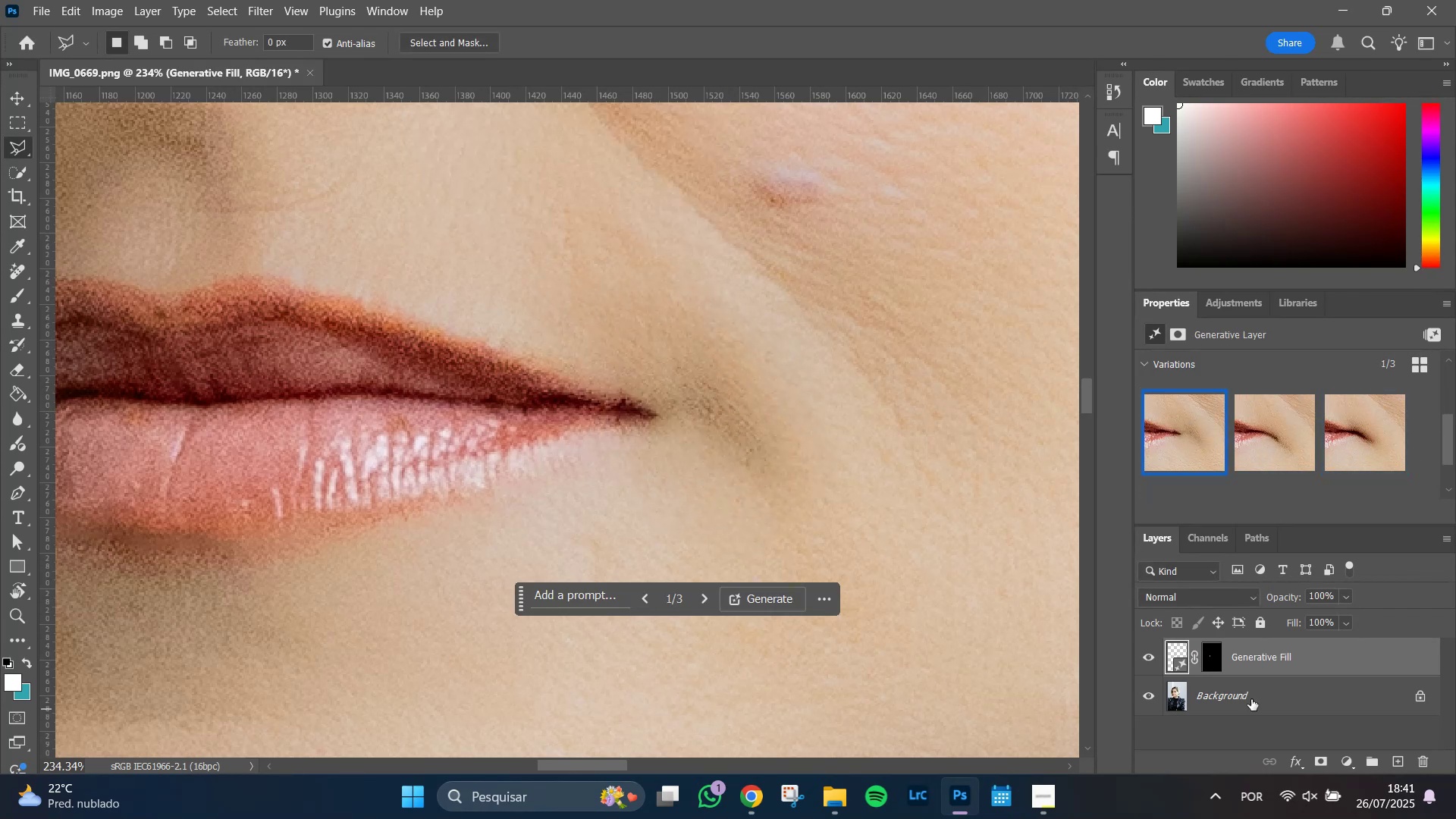 
left_click([1319, 700])
 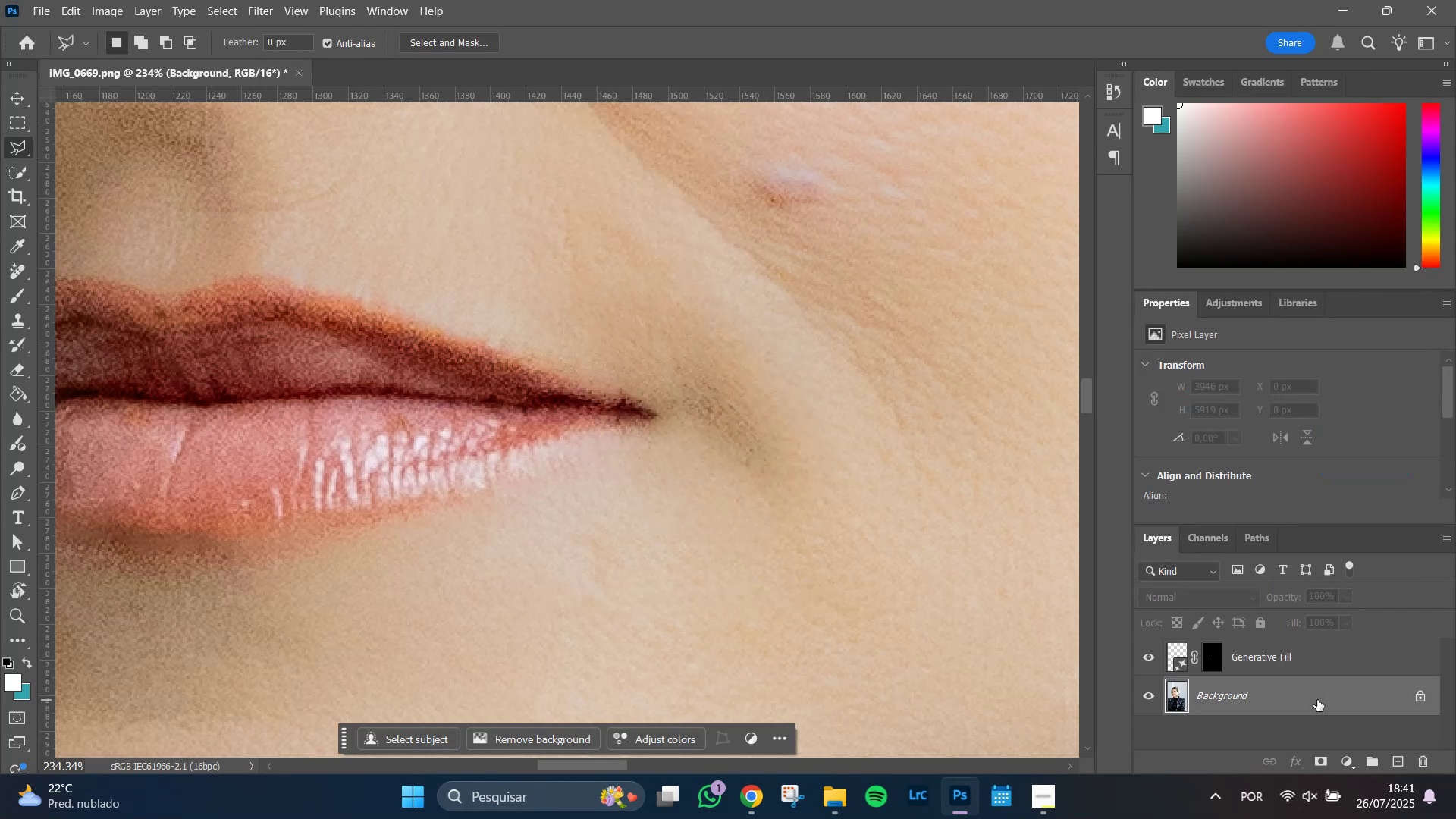 
key(Control+J)
 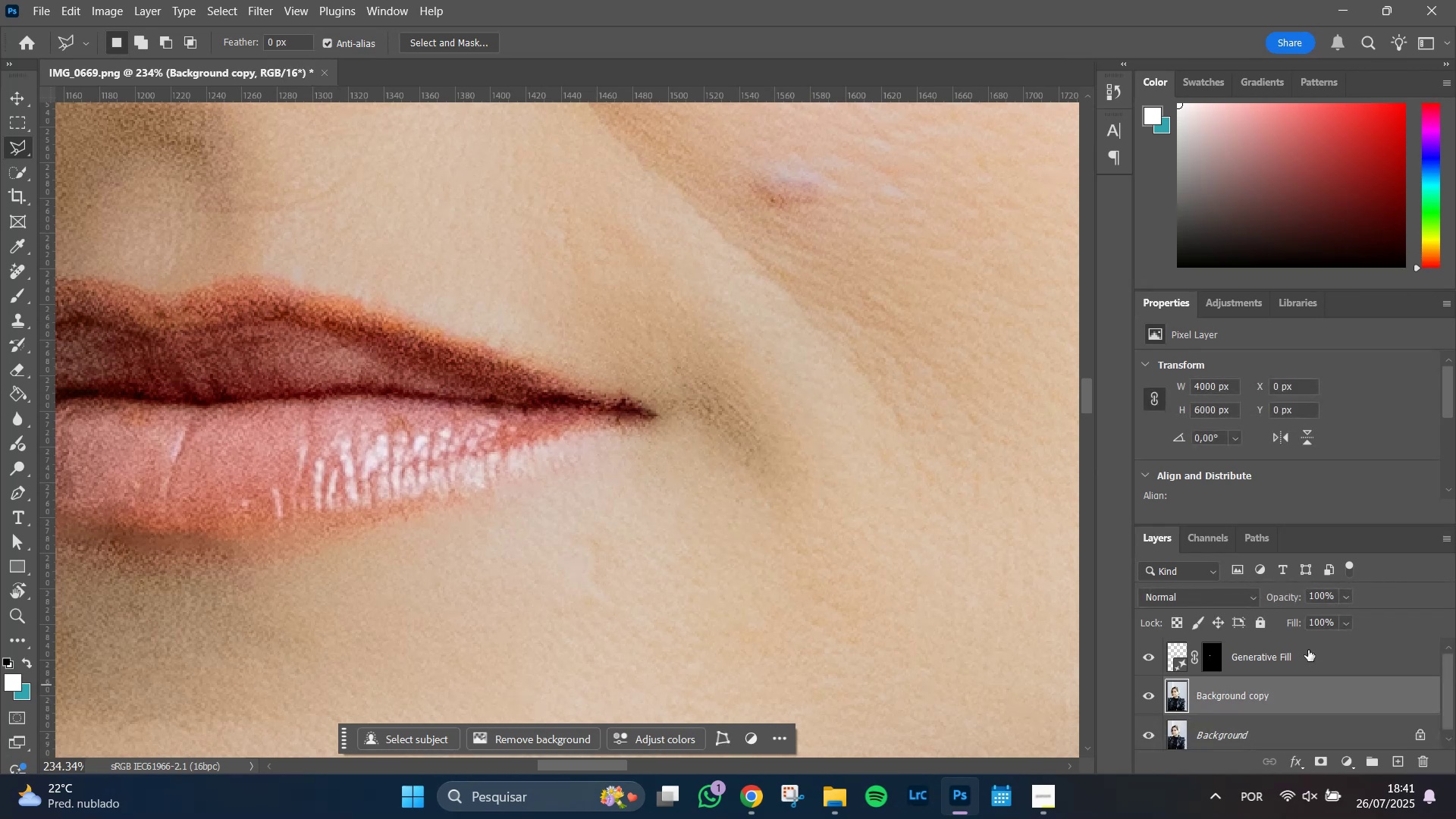 
left_click([1295, 661])
 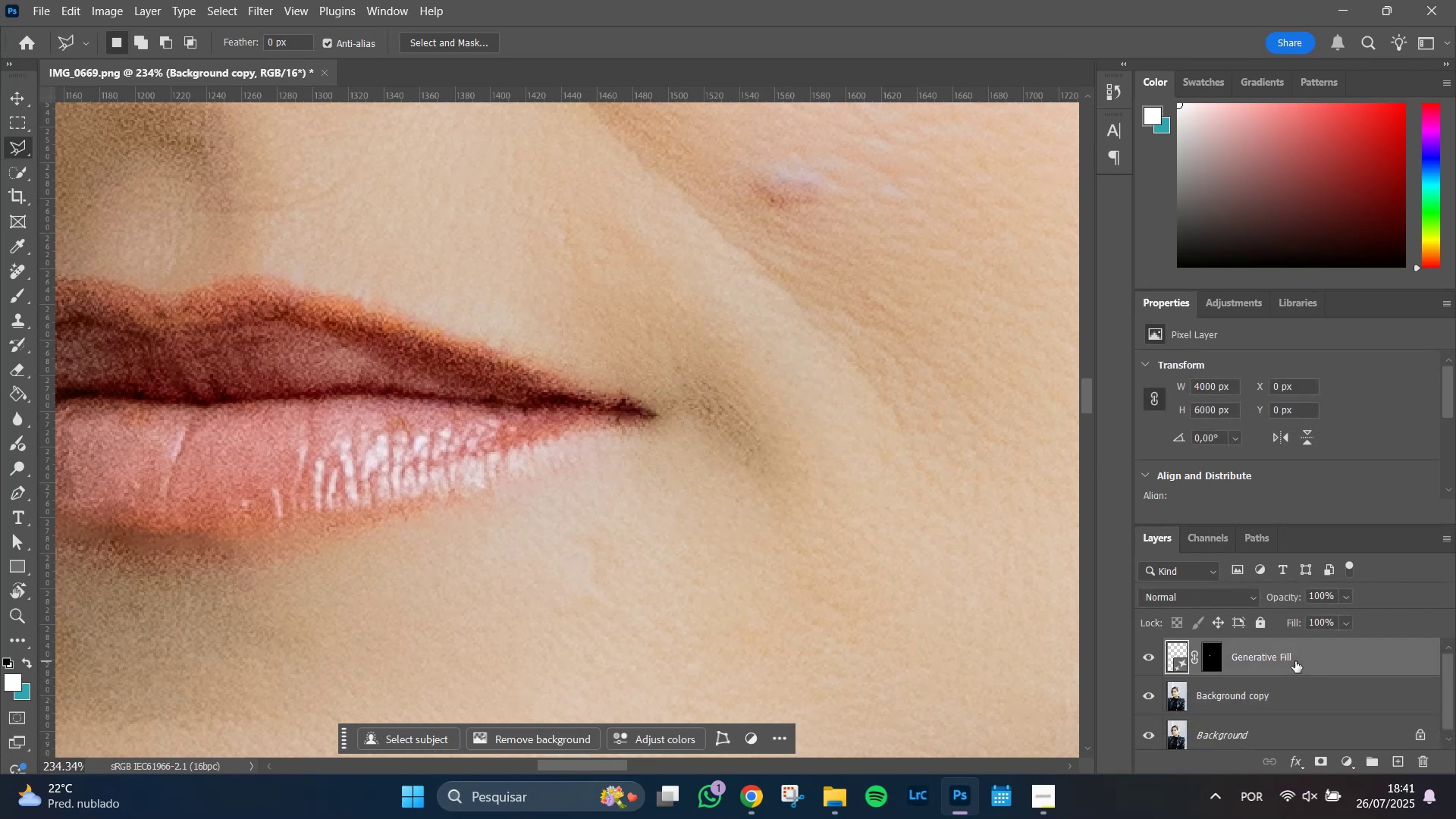 
hold_key(key=ShiftLeft, duration=0.5)
double_click([1297, 689])
 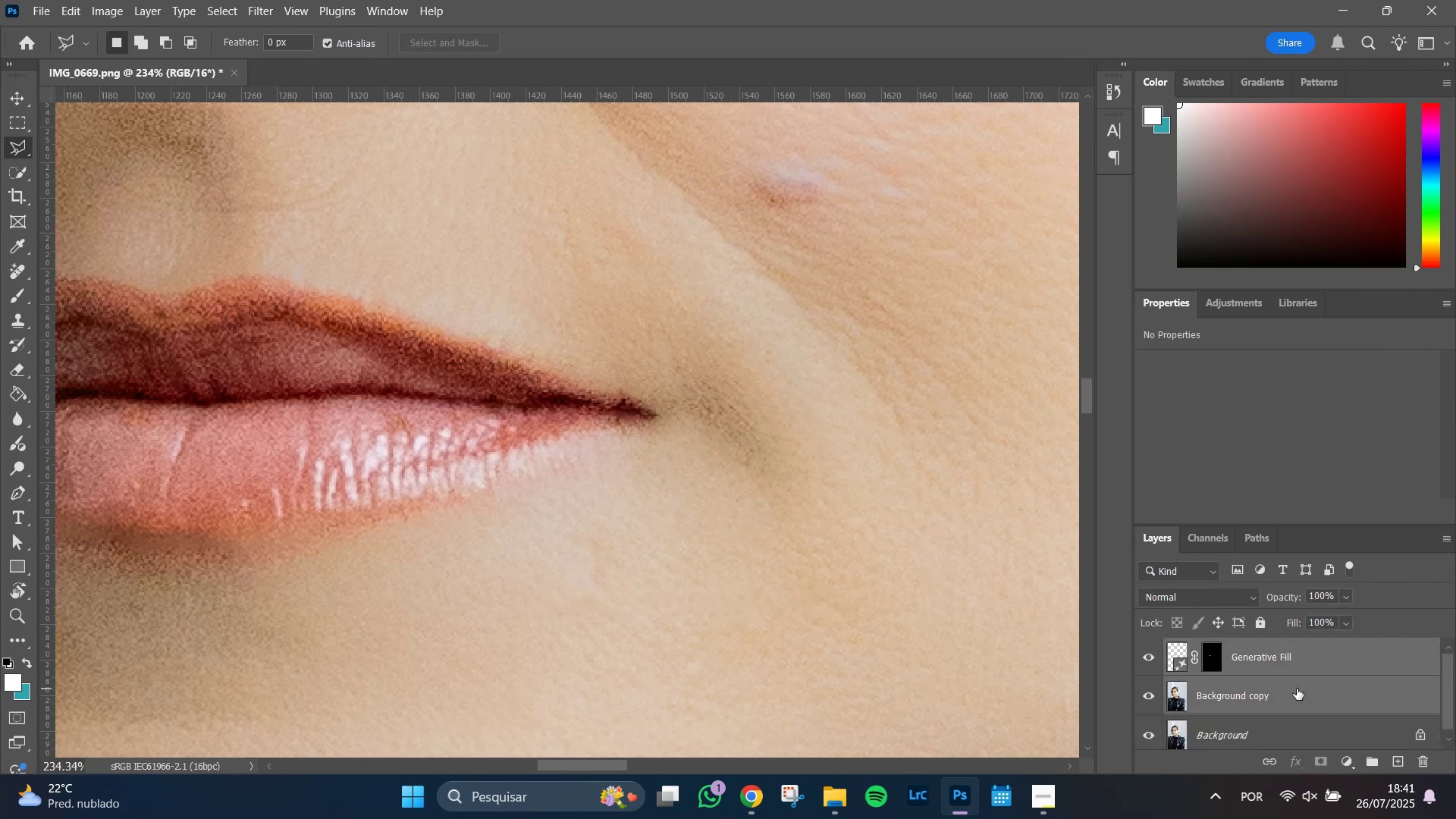 
key(Control+E)
 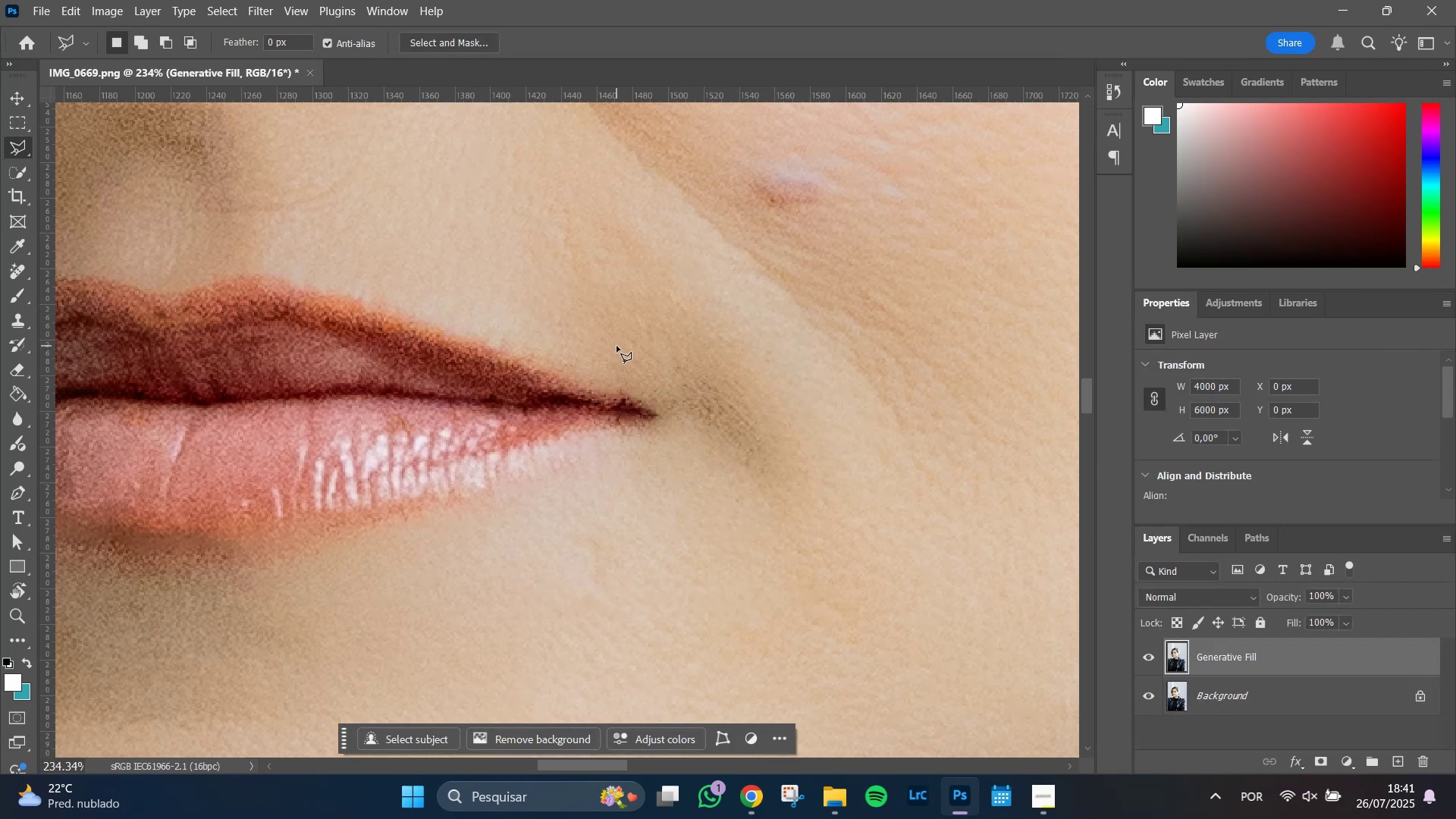 
left_click([612, 346])
 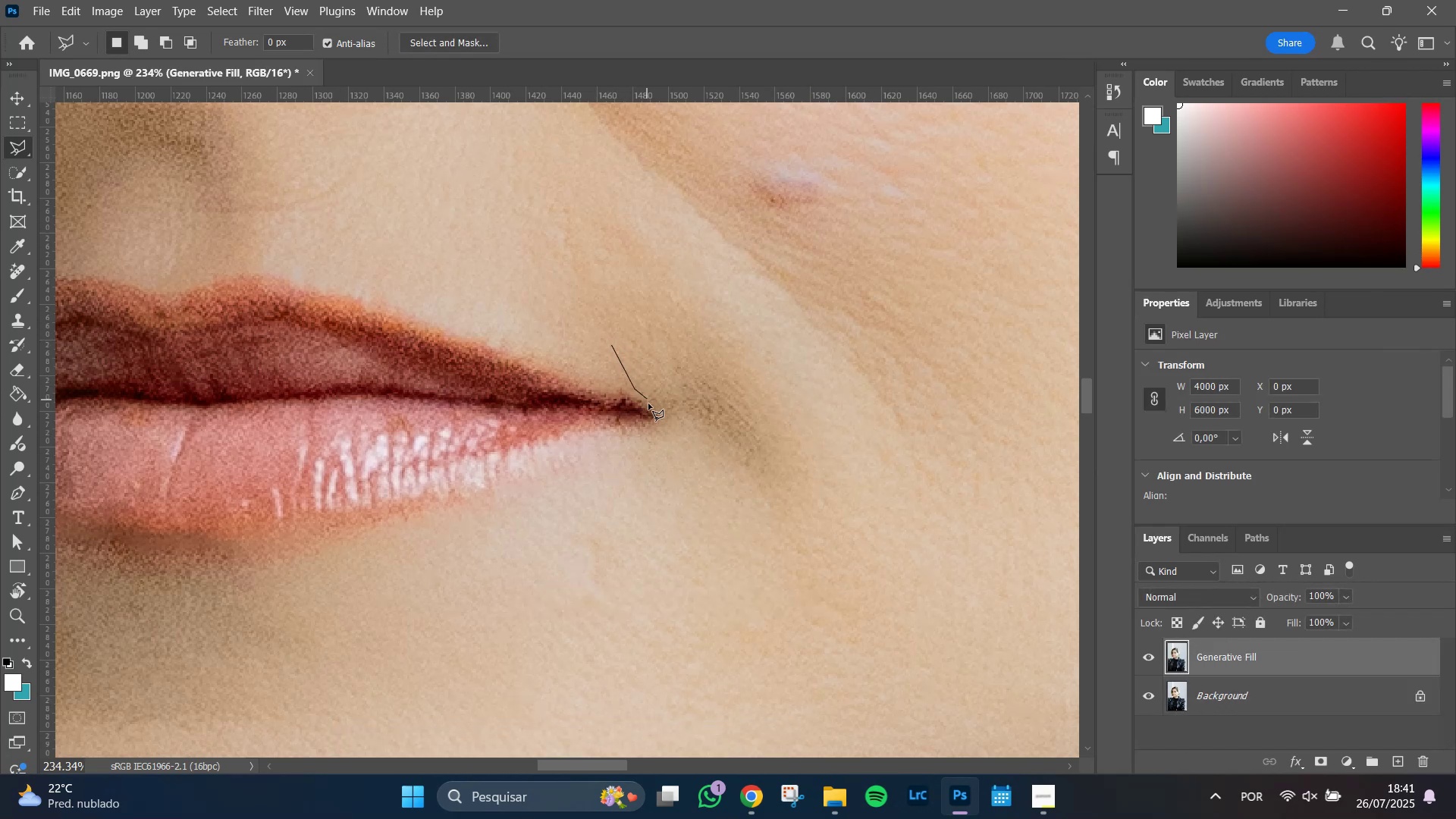 
left_click([651, 411])
 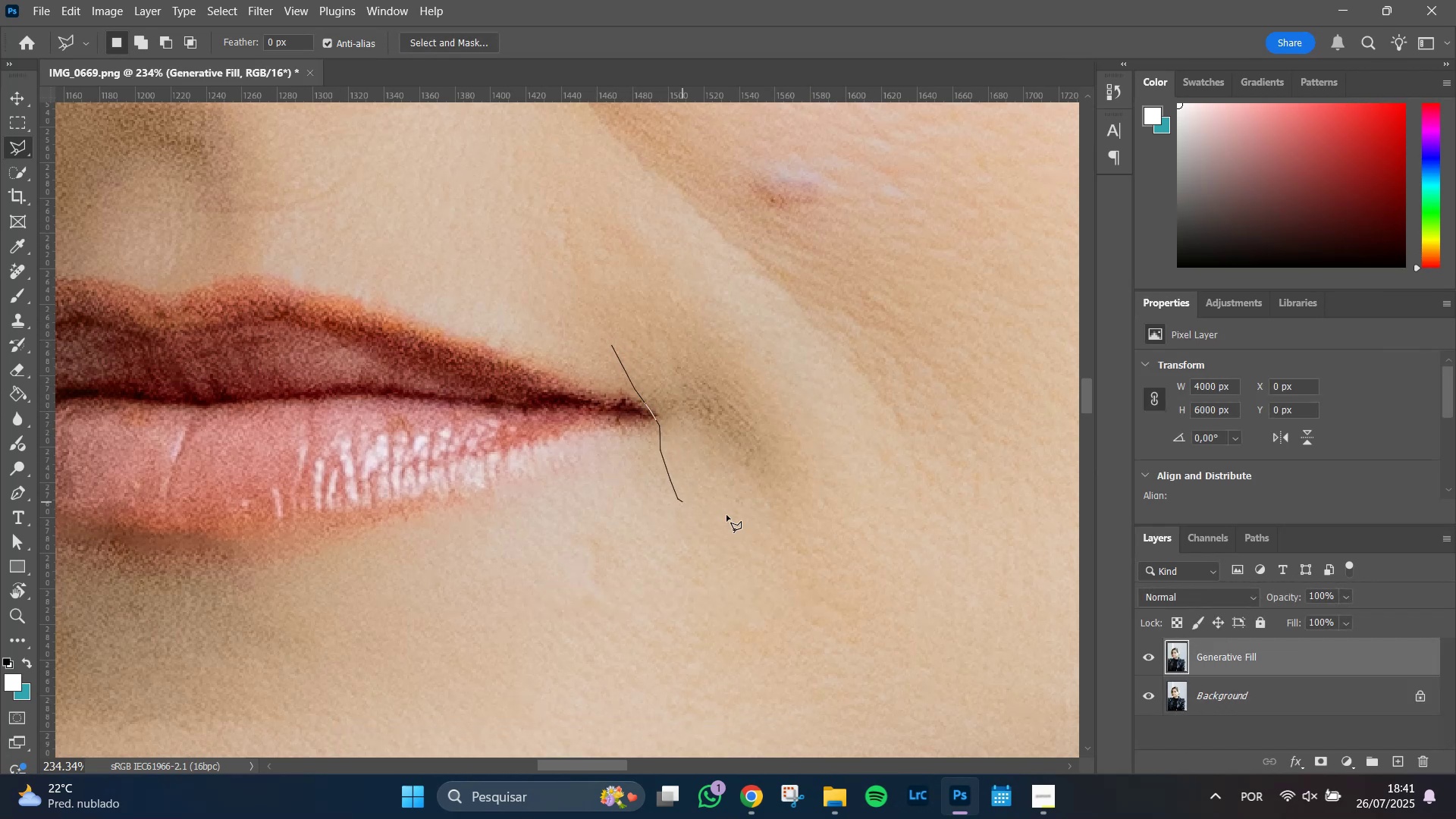 
left_click_drag(start_coordinate=[846, 514], to_coordinate=[847, 483])
 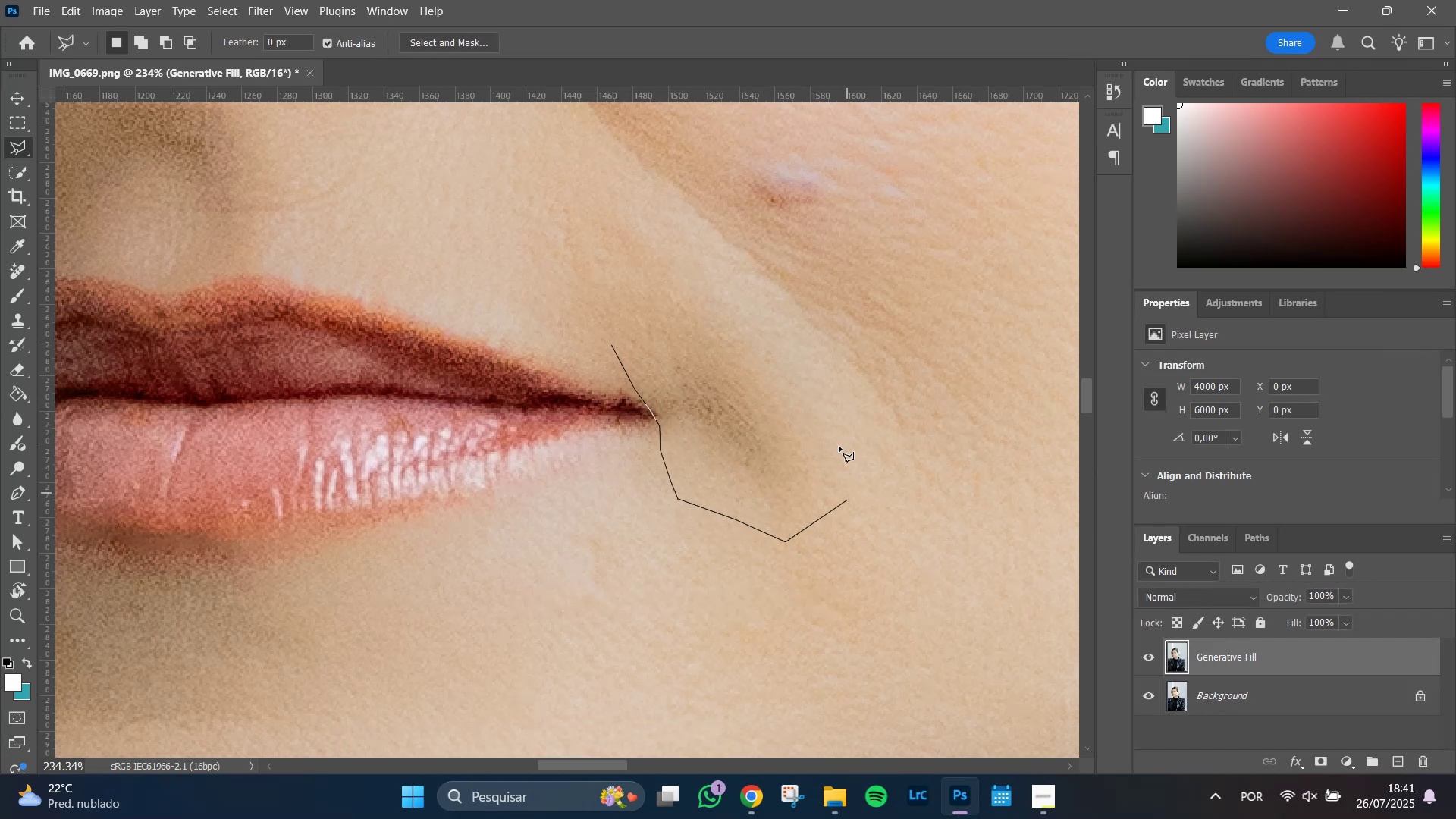 
left_click_drag(start_coordinate=[835, 434], to_coordinate=[827, 412])
 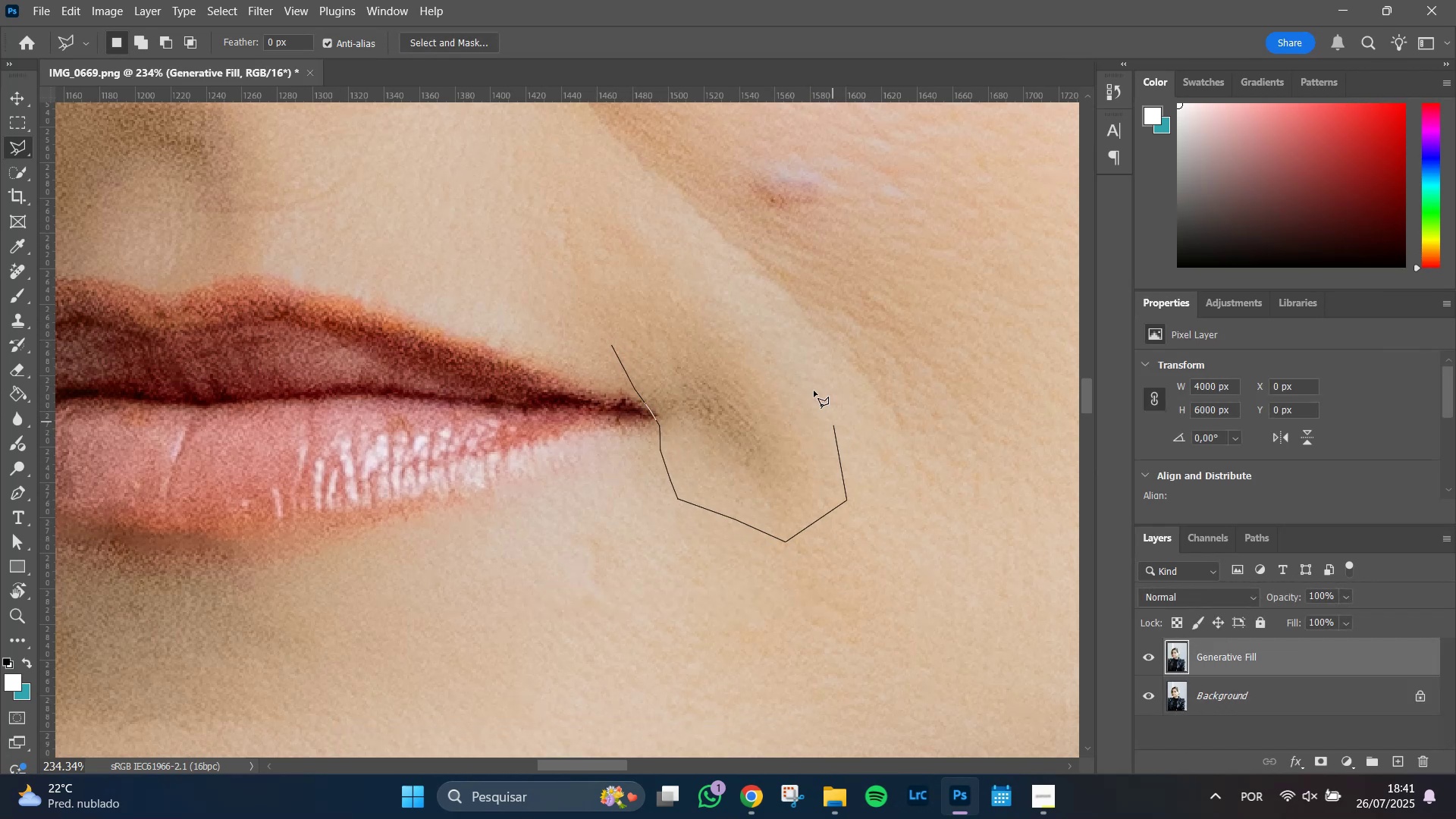 
left_click_drag(start_coordinate=[797, 365], to_coordinate=[774, 340])
 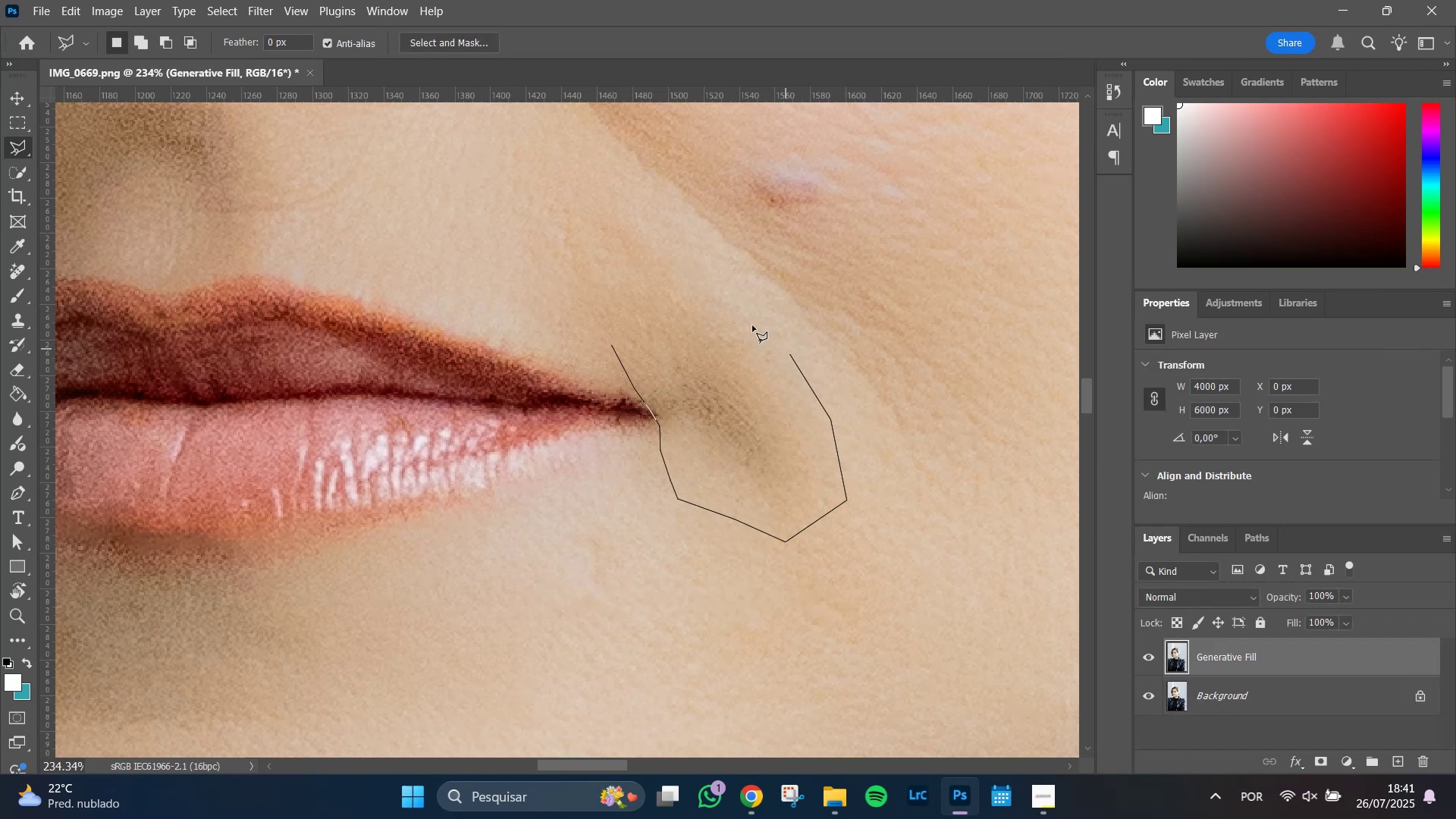 
left_click_drag(start_coordinate=[726, 301], to_coordinate=[708, 291])
 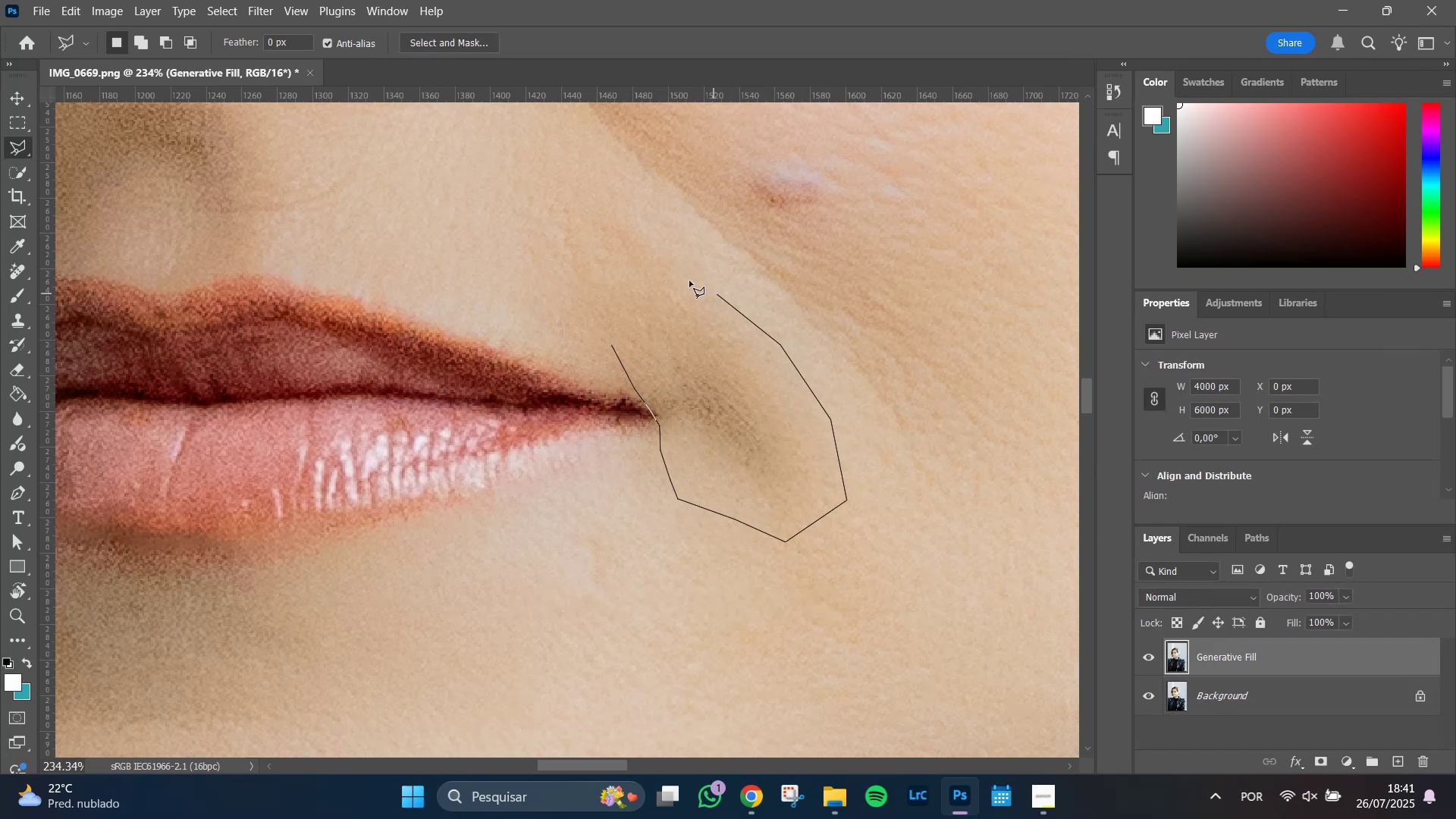 
left_click_drag(start_coordinate=[671, 272], to_coordinate=[654, 268])
 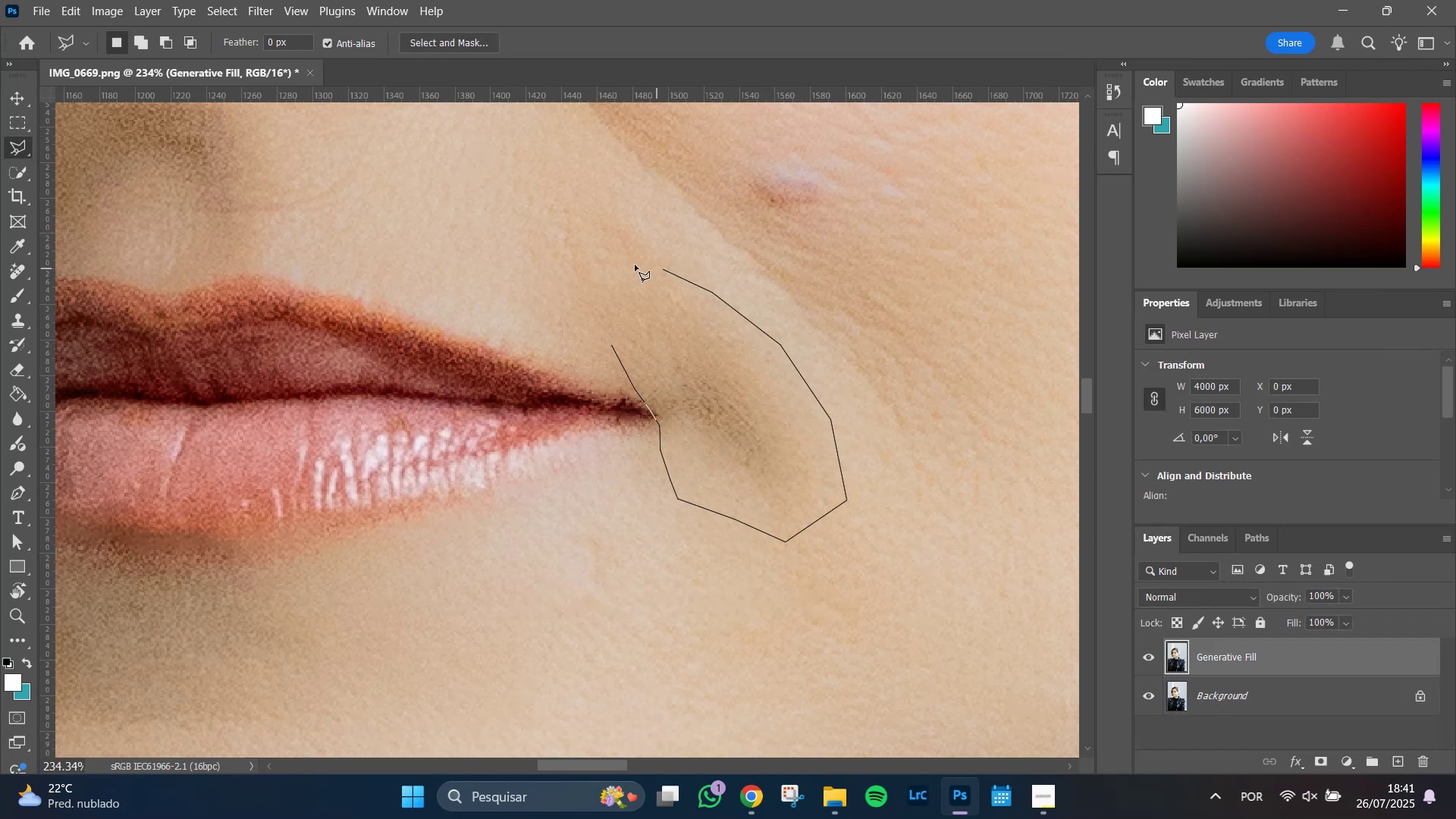 
left_click_drag(start_coordinate=[608, 259], to_coordinate=[590, 275])
 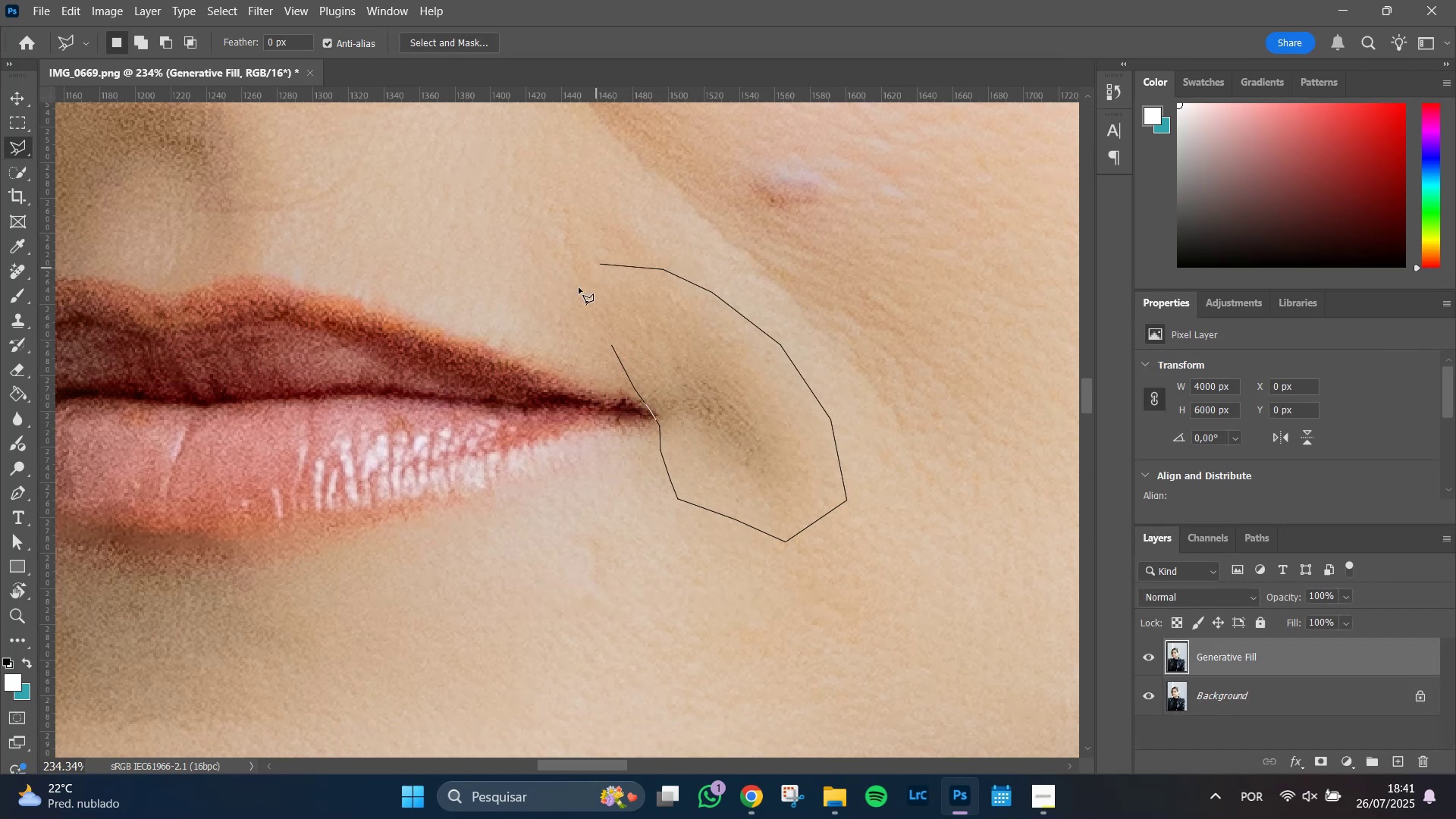 
left_click_drag(start_coordinate=[572, 304], to_coordinate=[572, 318])
 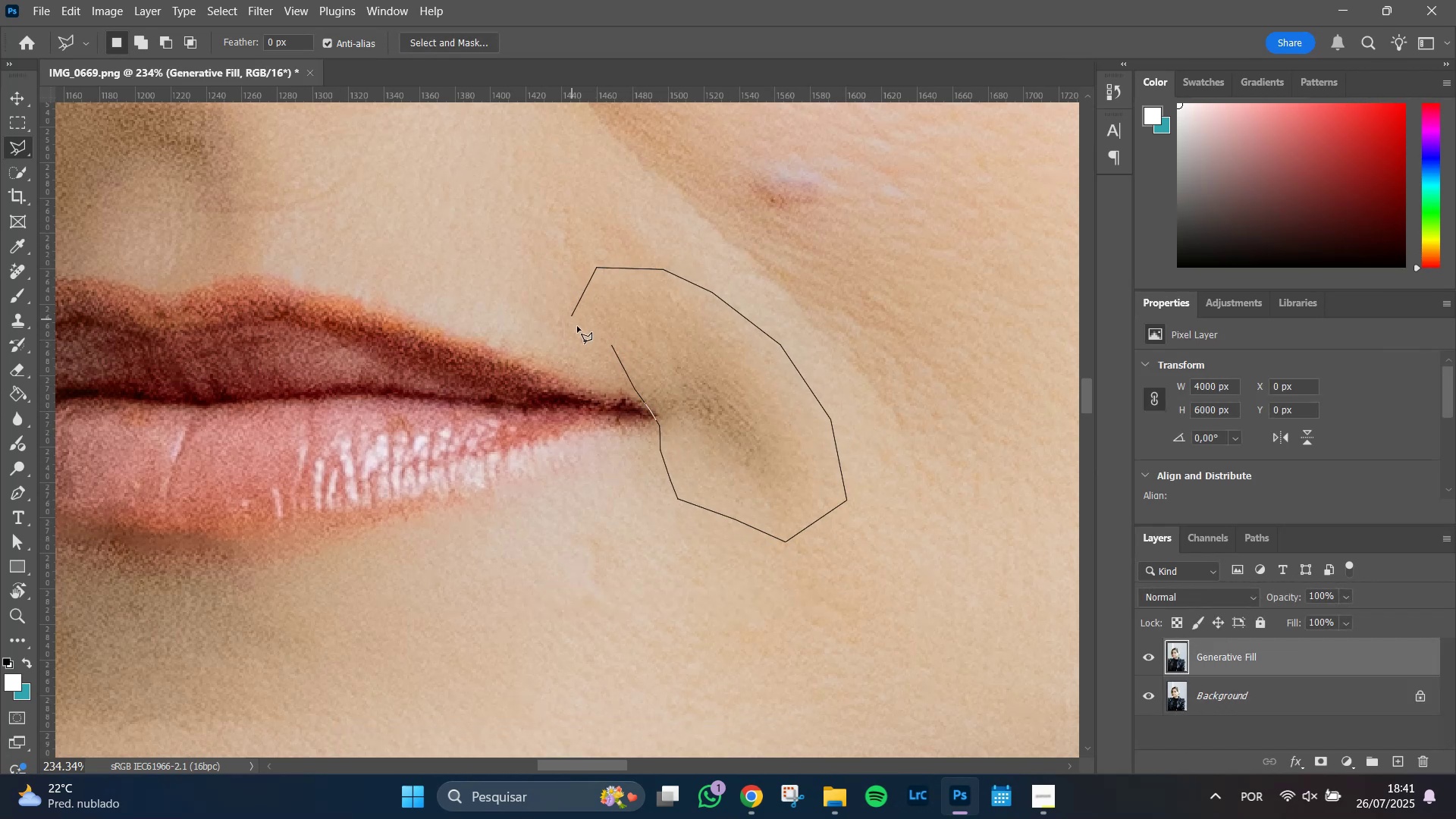 
left_click_drag(start_coordinate=[577, 328], to_coordinate=[580, 334])
 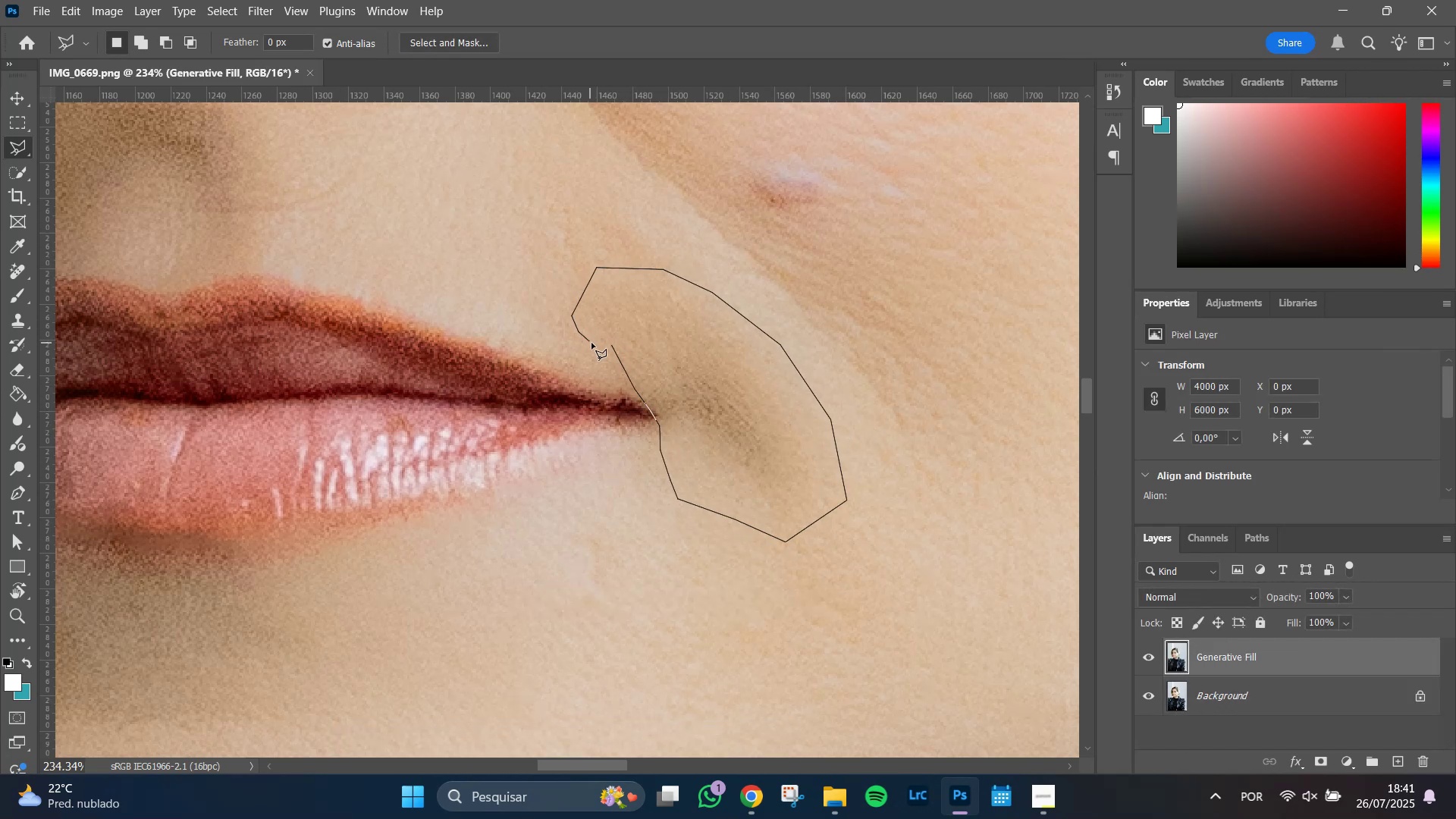 
triple_click([592, 343])
 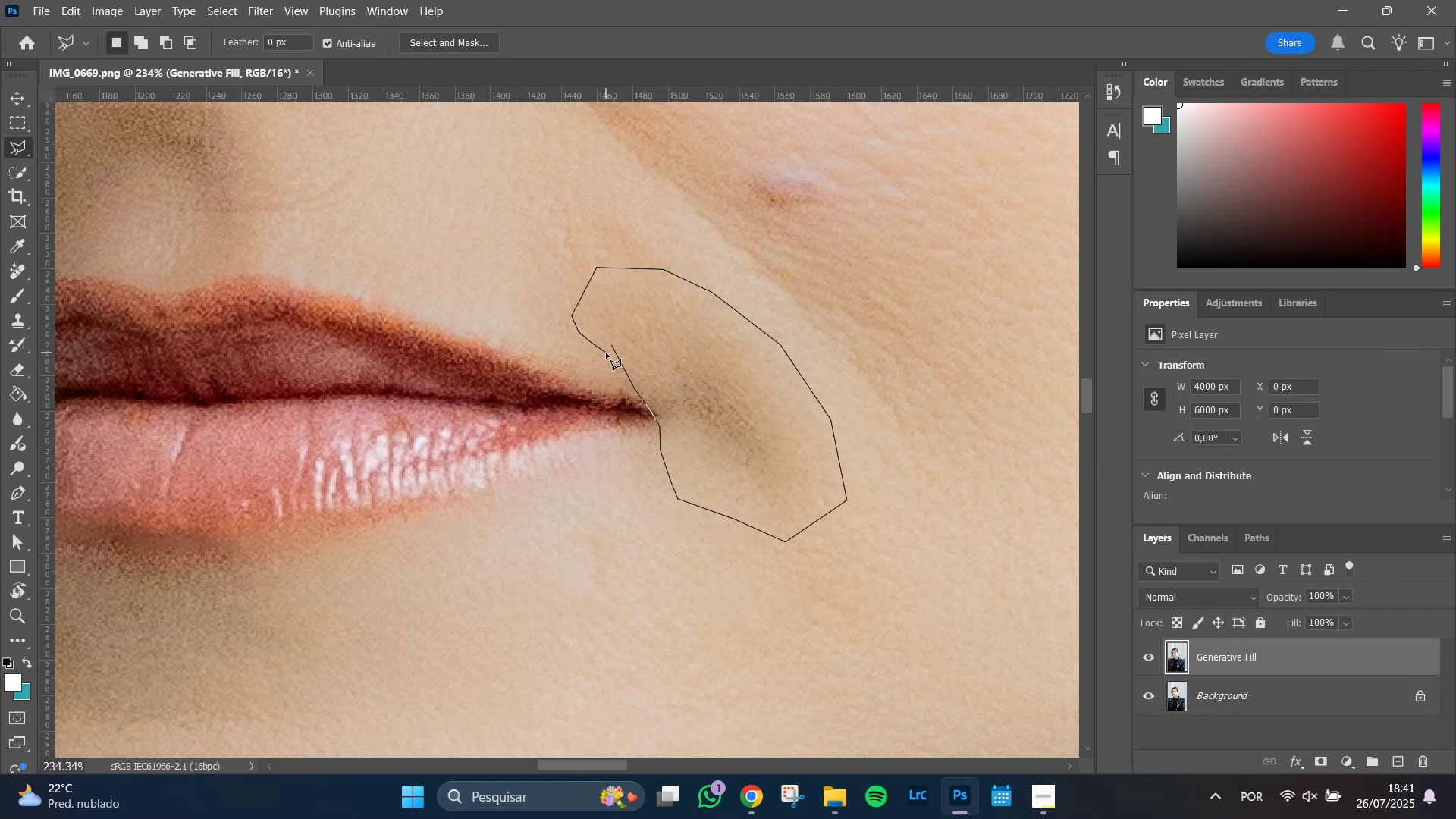 
double_click([606, 353])
 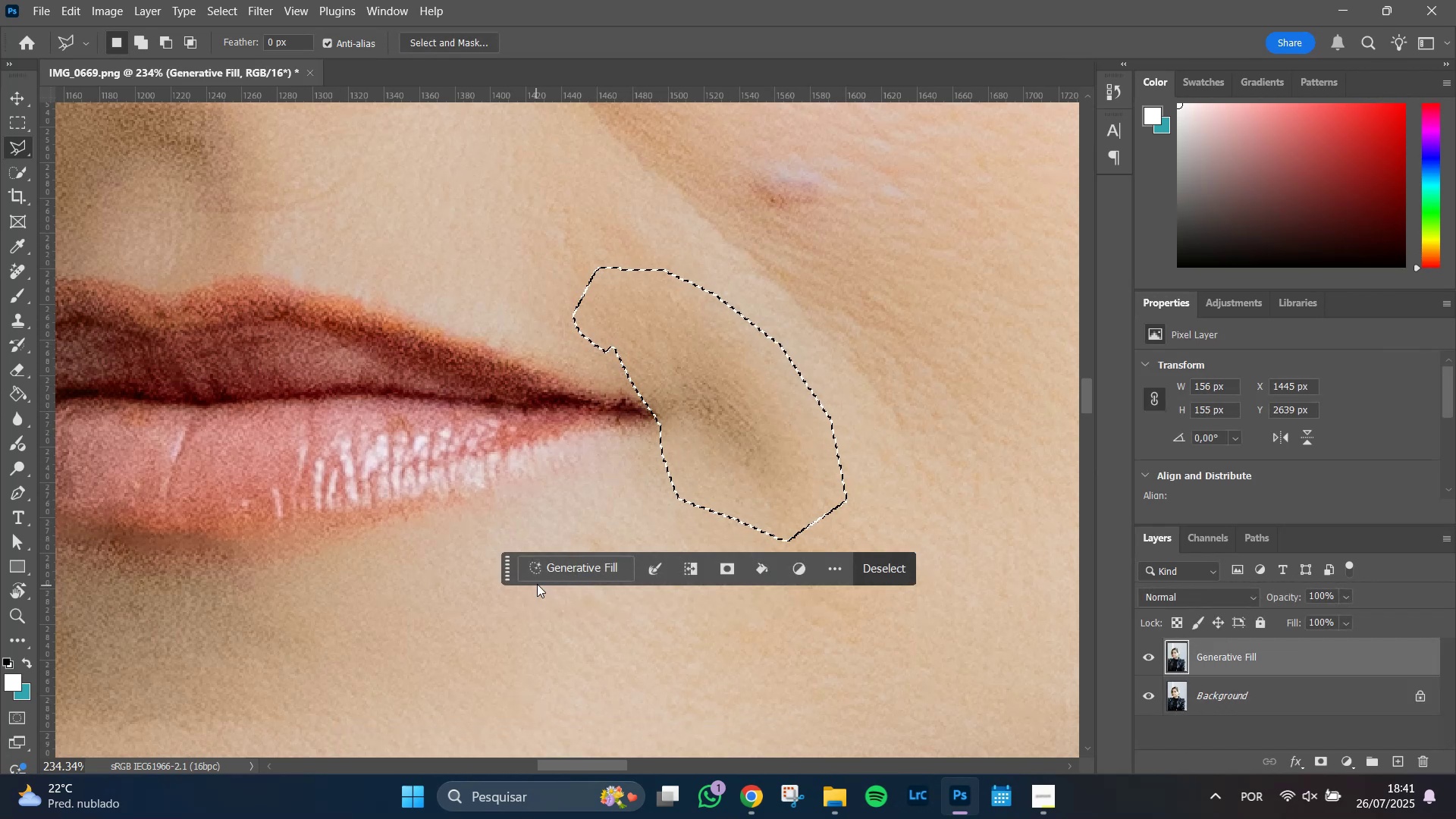 
left_click([557, 572])
 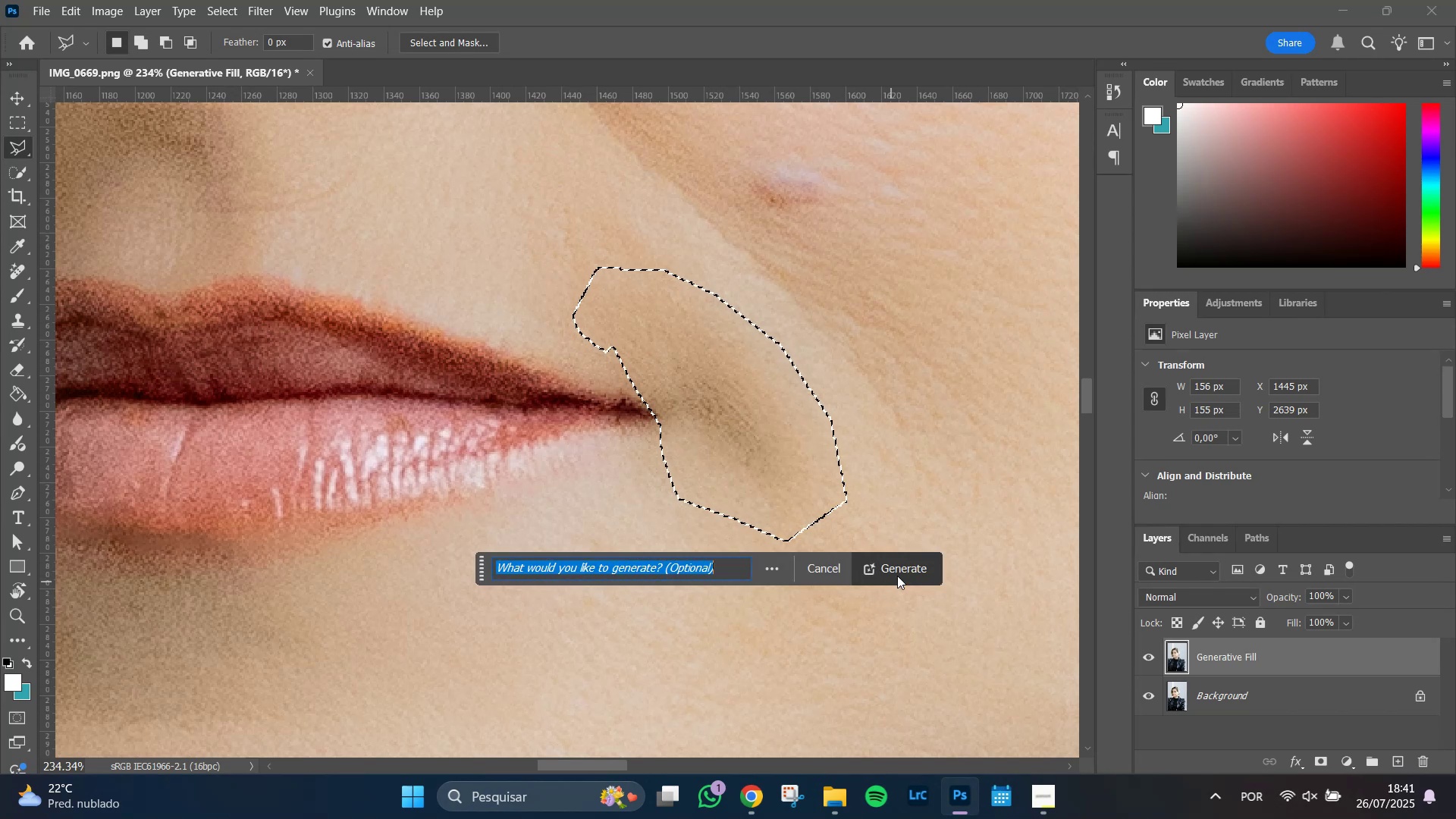 
left_click([901, 569])
 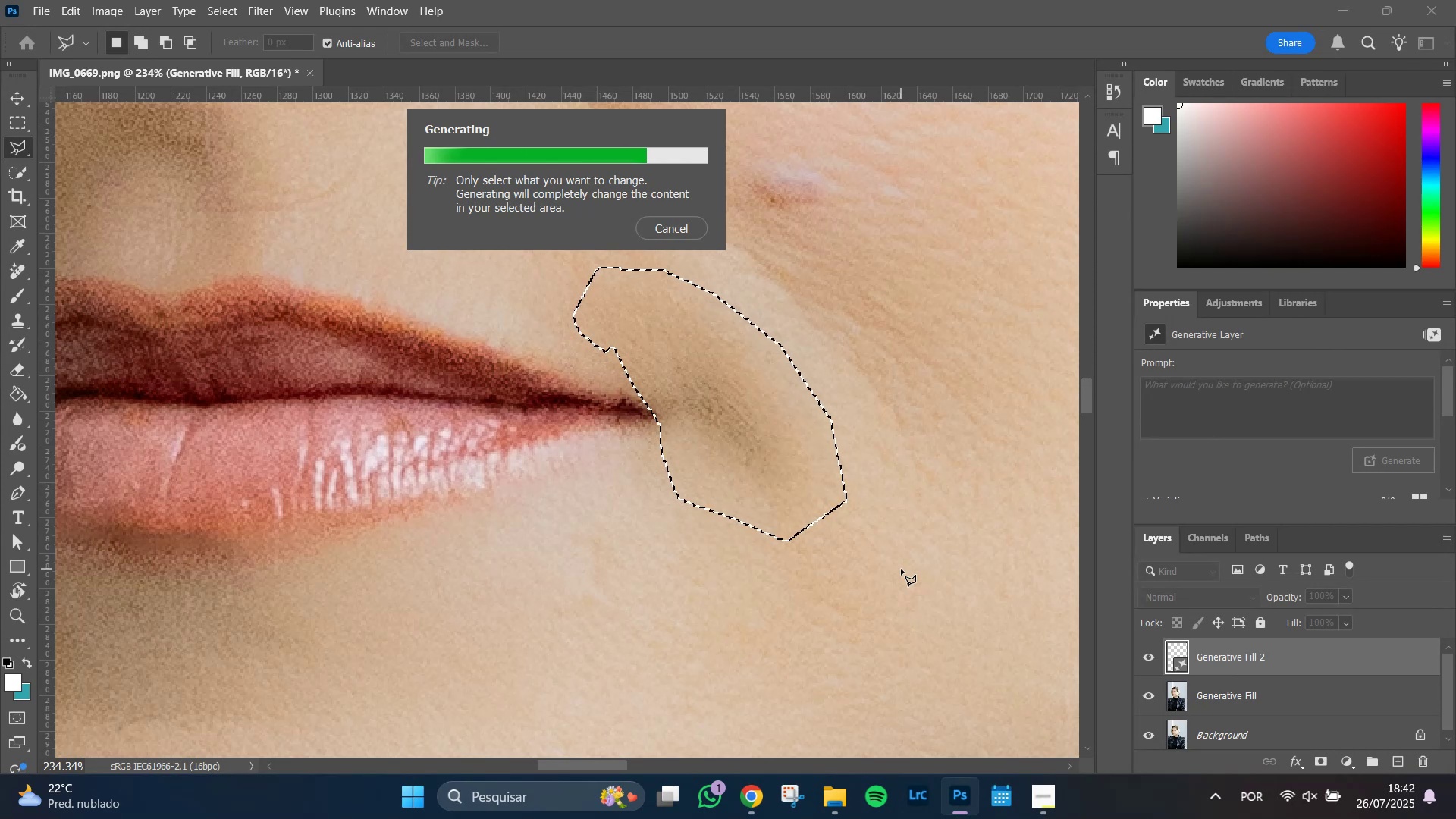 
wait(17.07)
 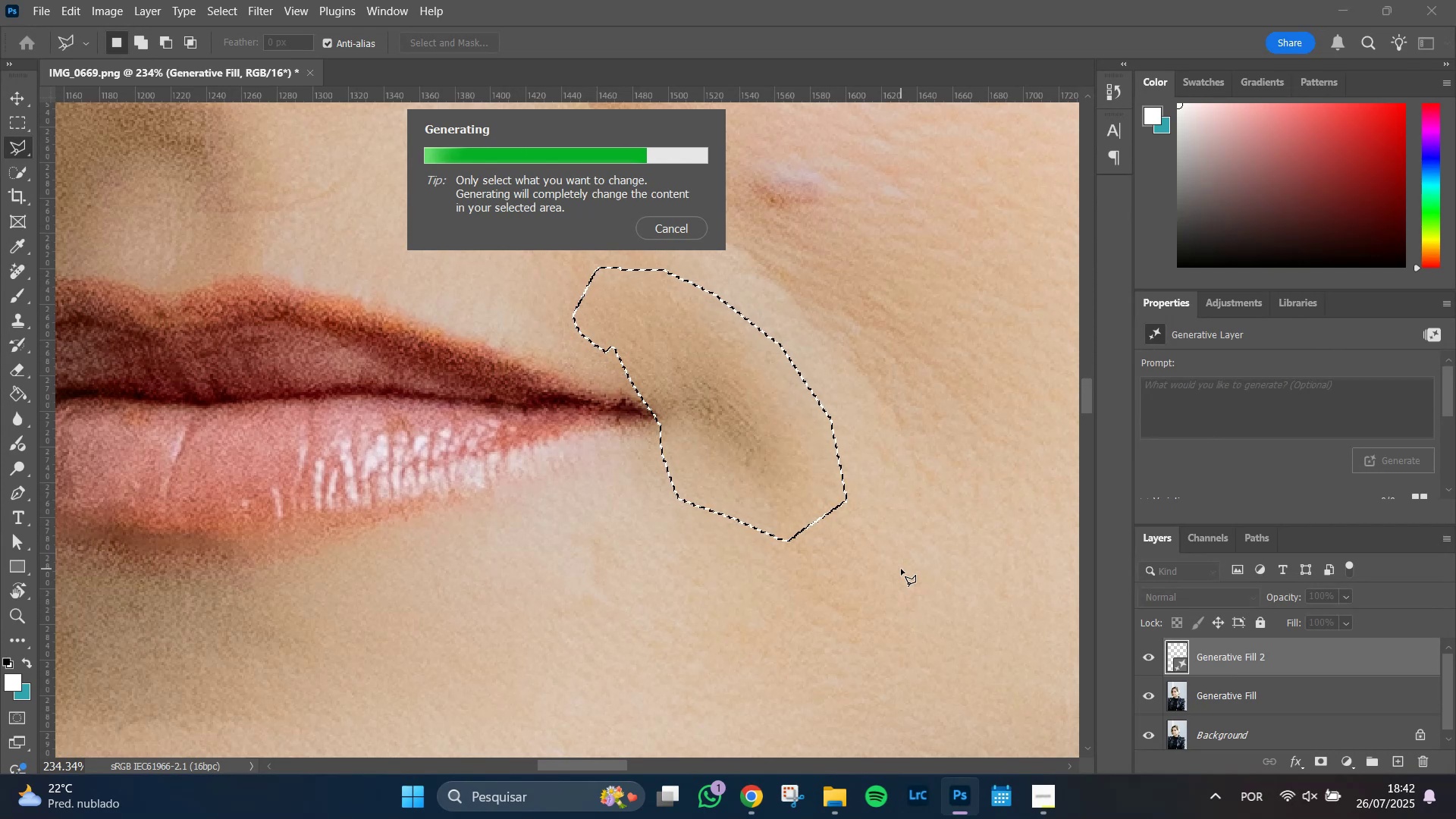 
left_click([1297, 799])
 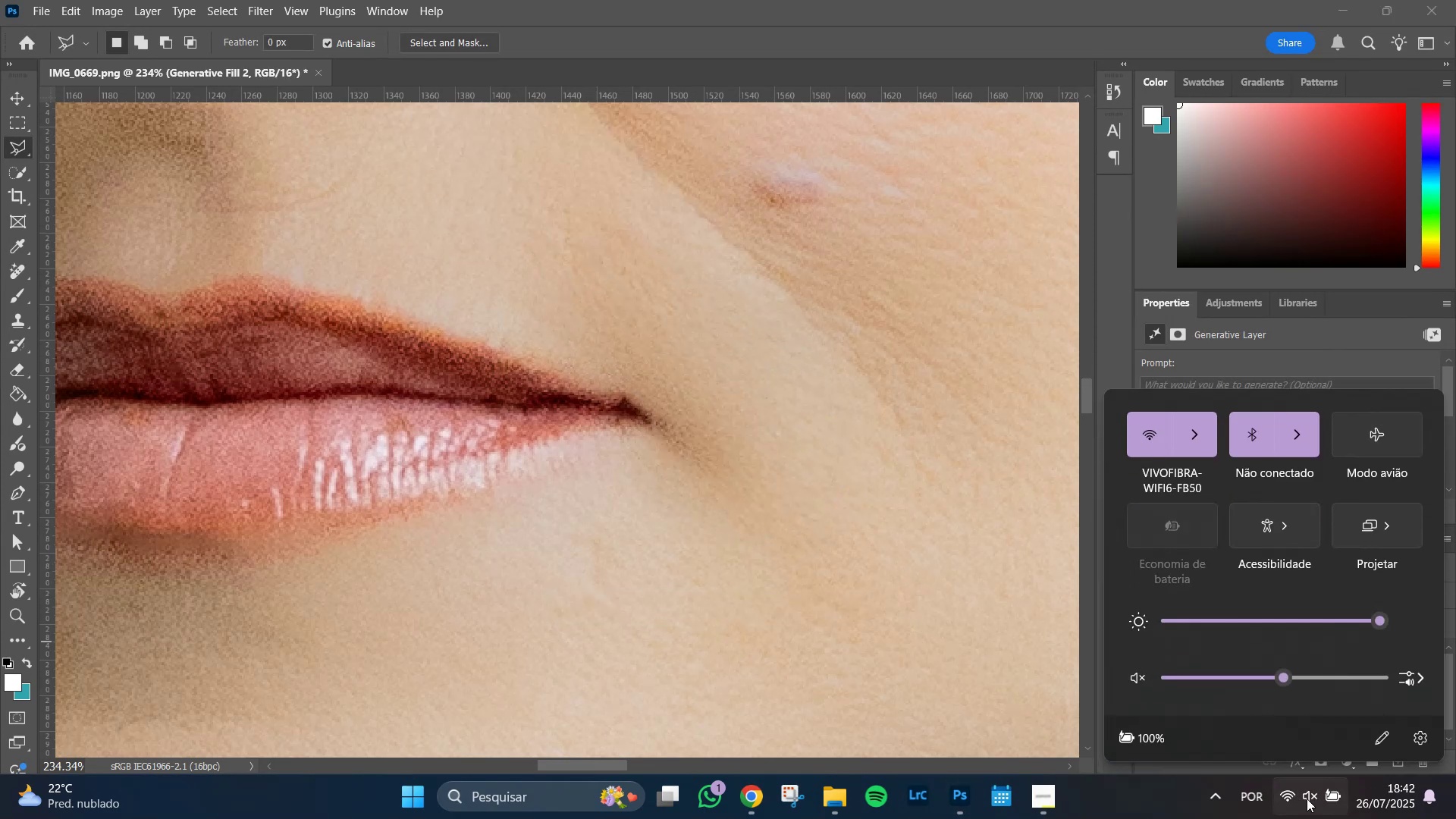 
left_click([1307, 799])
 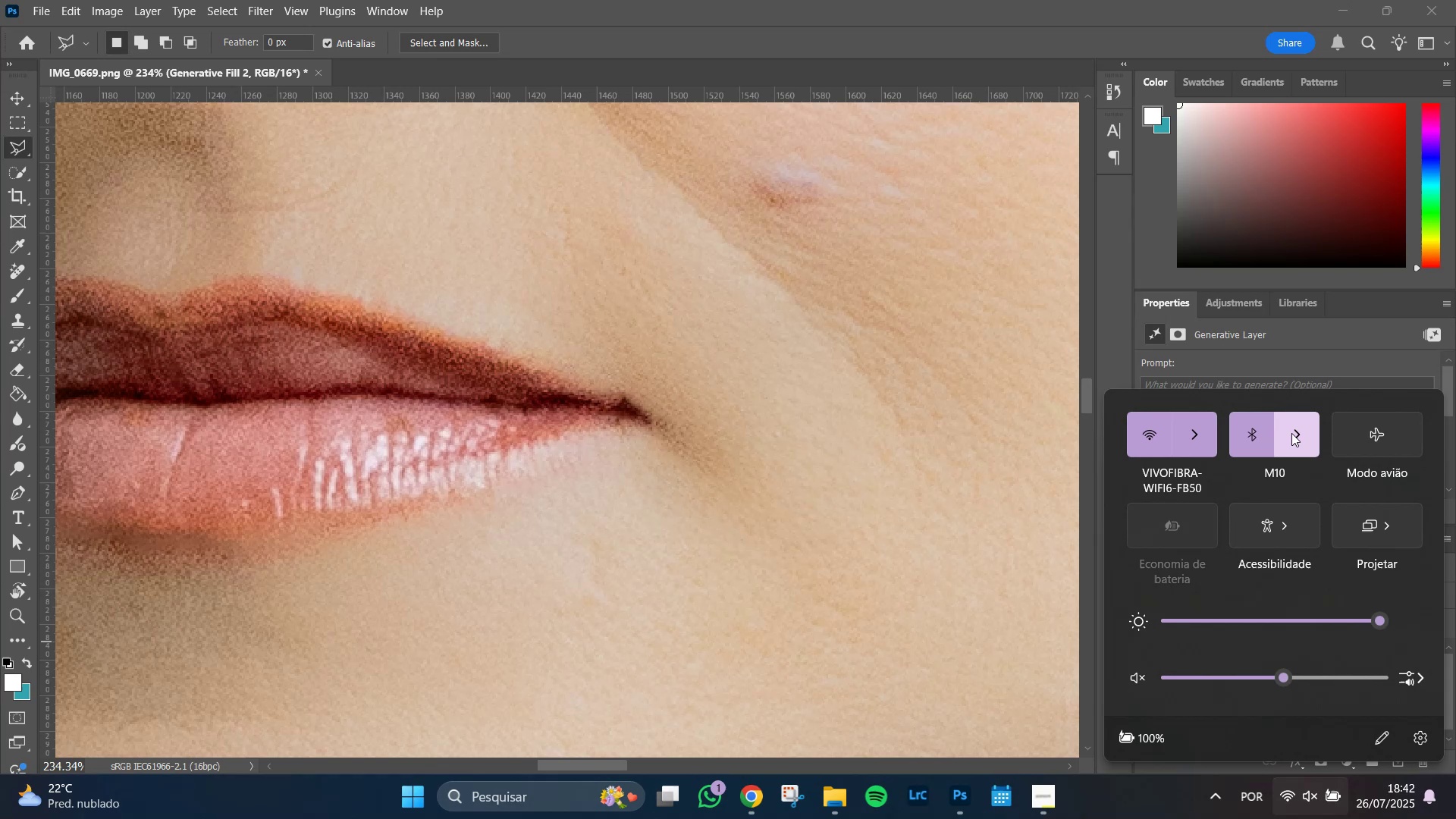 
left_click([1241, 438])
 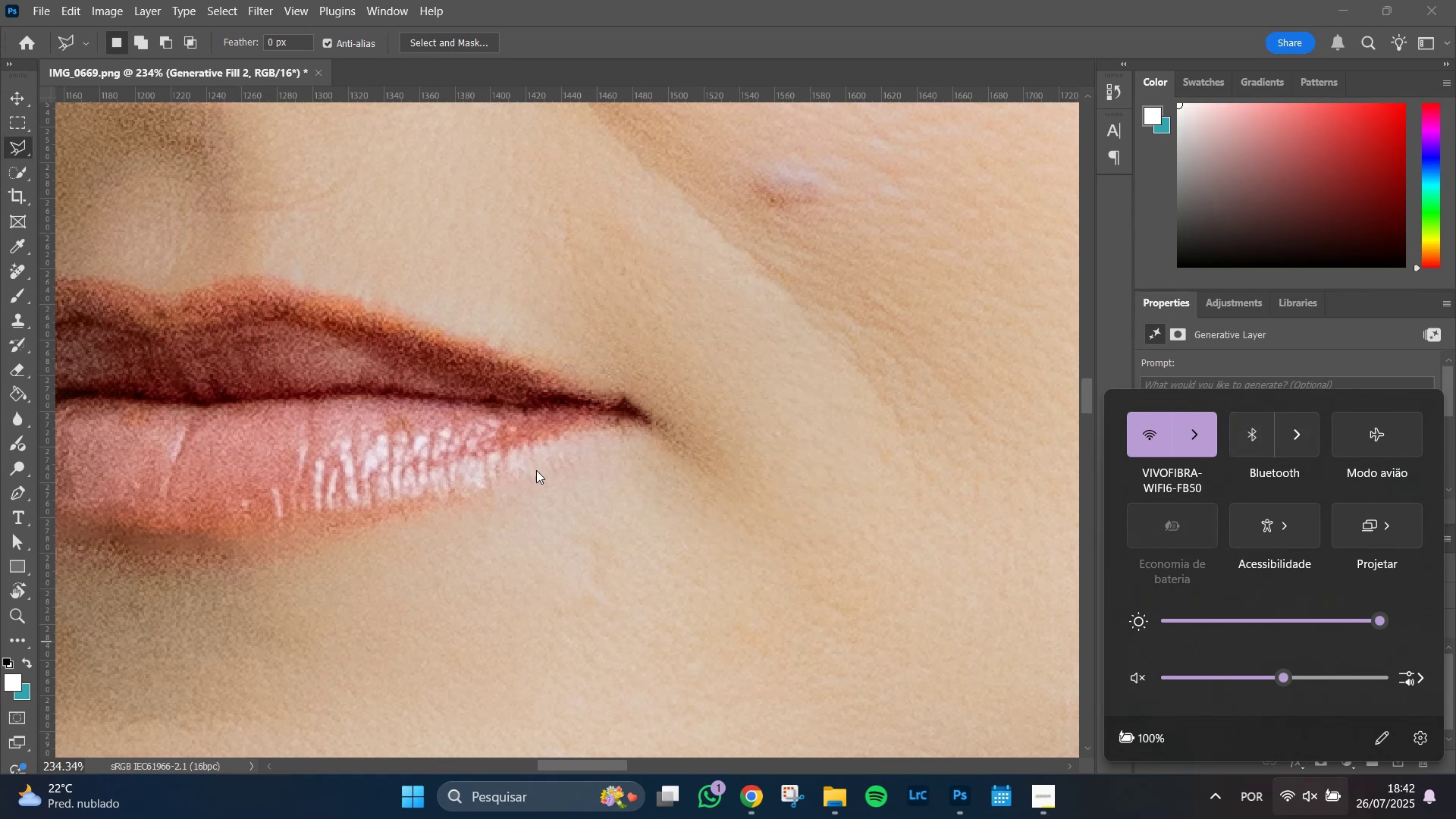 
left_click([856, 0])
 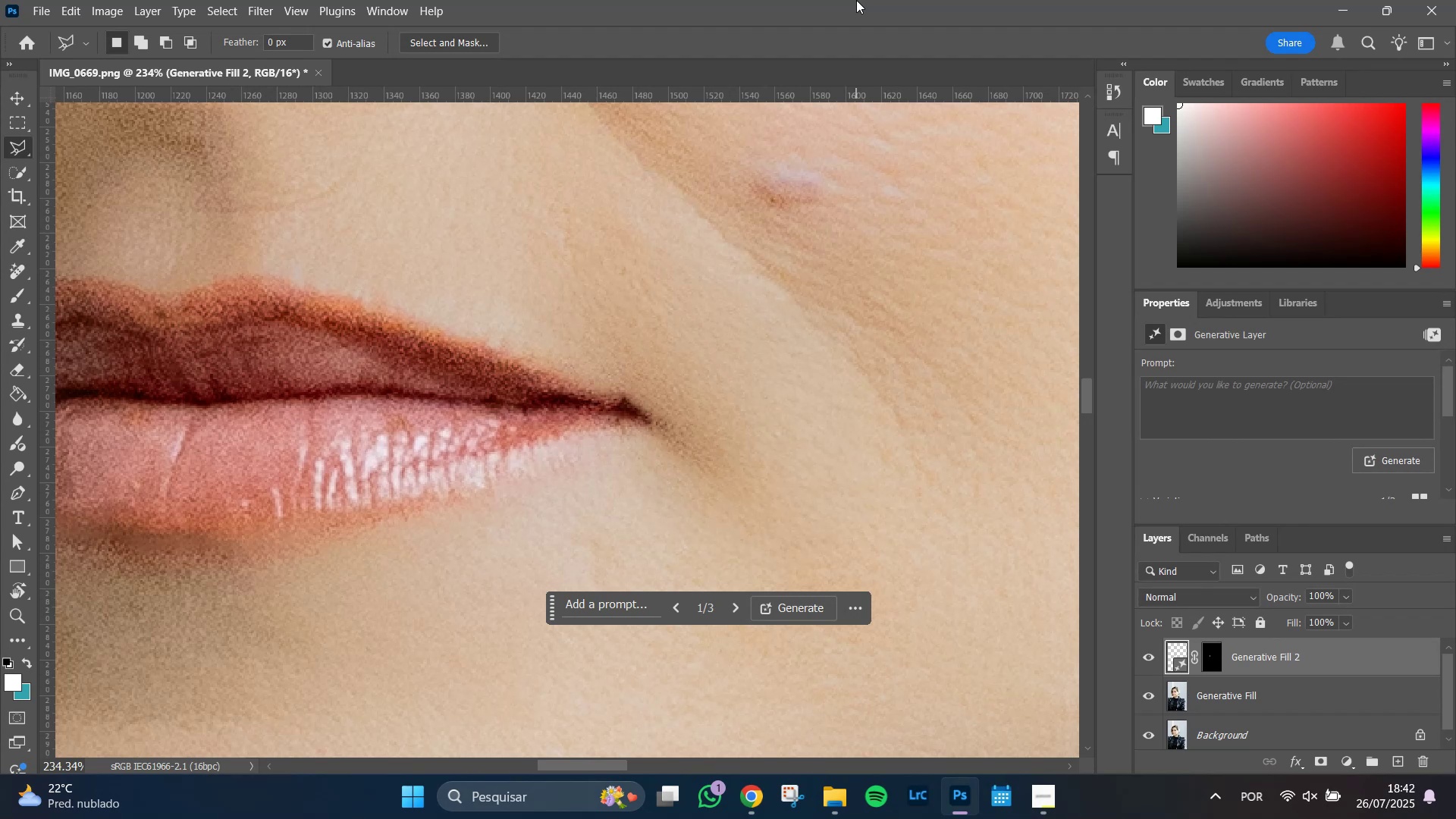 
wait(17.84)
 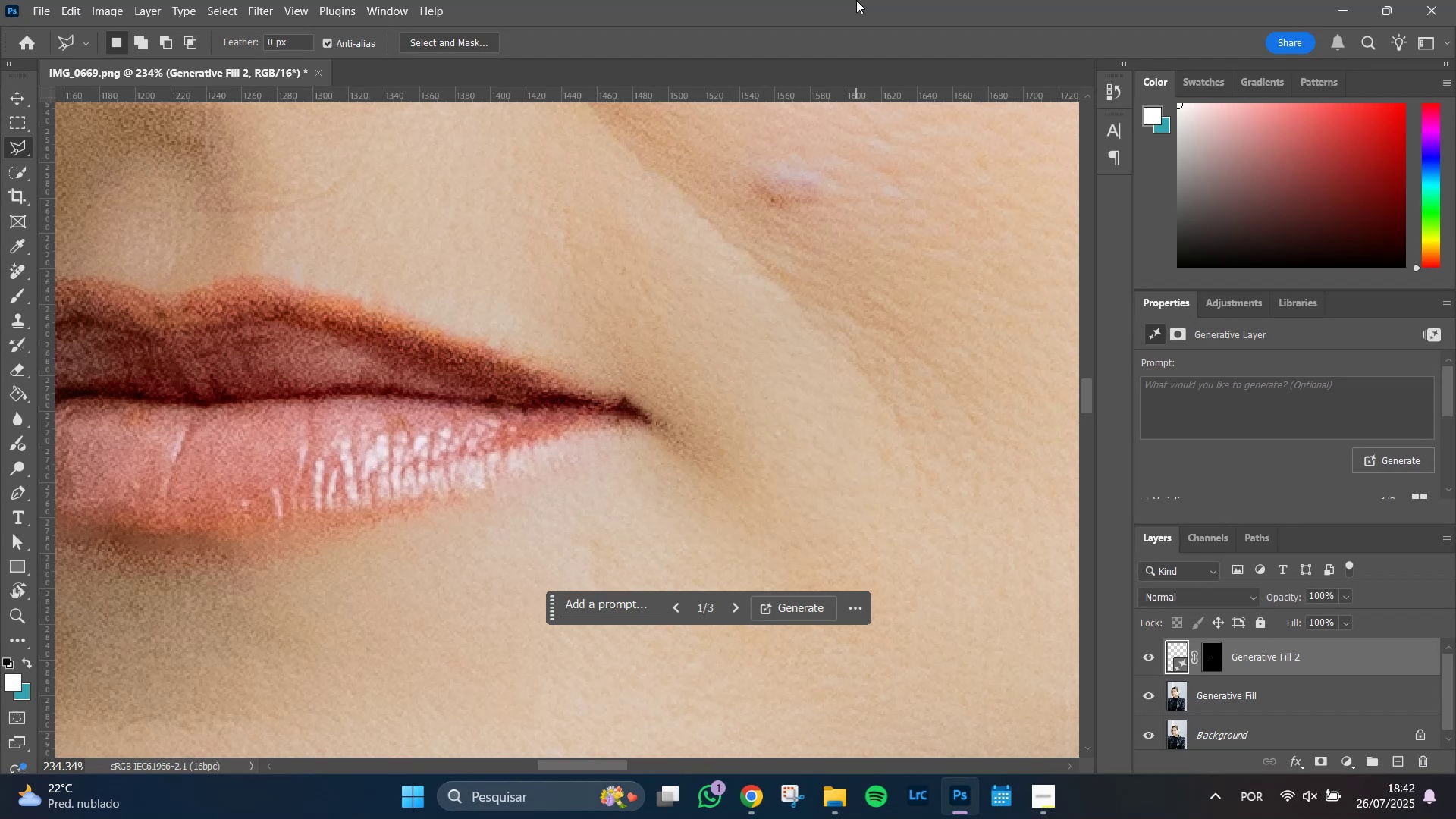 
key(J)
 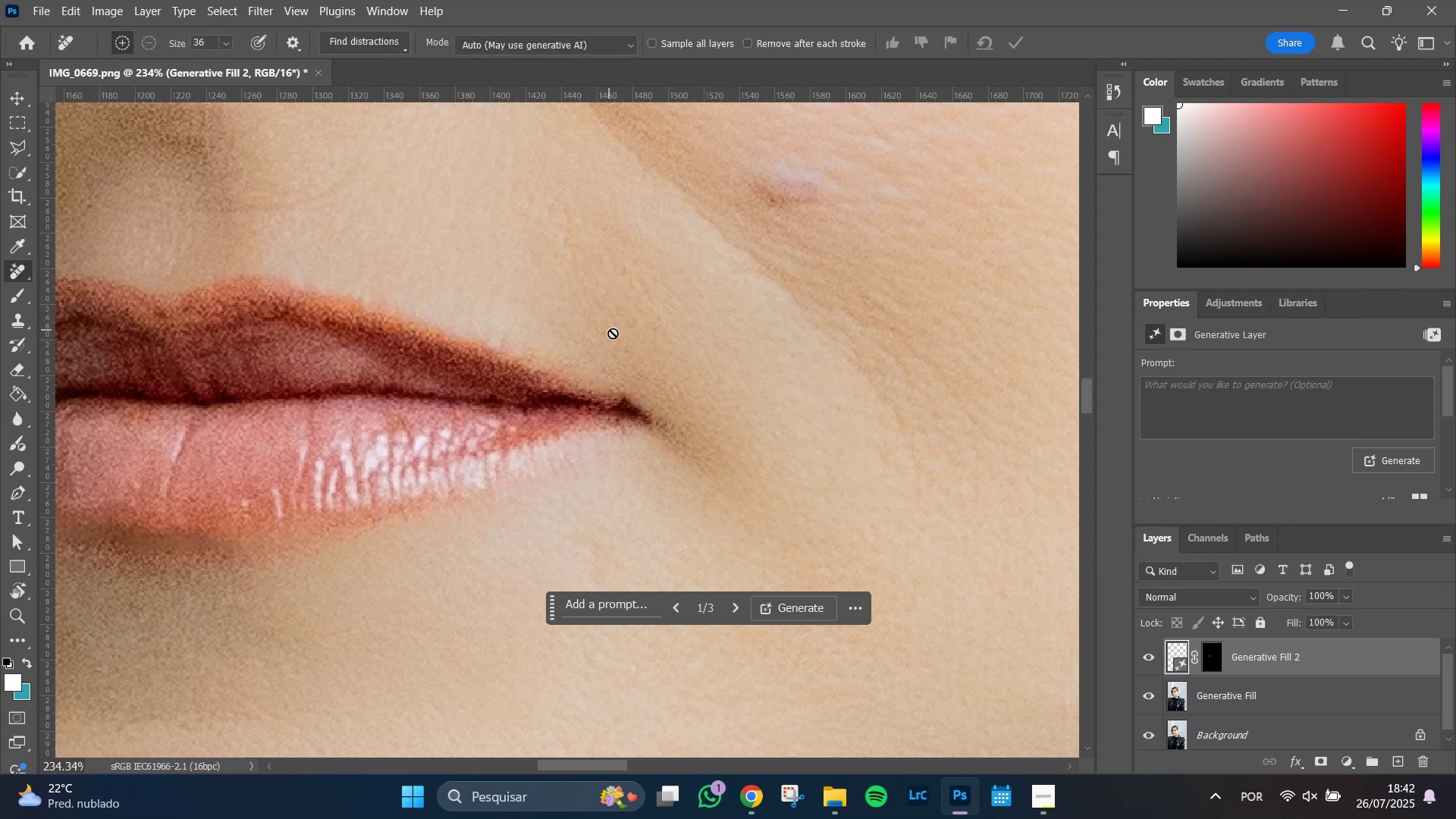 
hold_key(key=AltLeft, duration=1.38)
 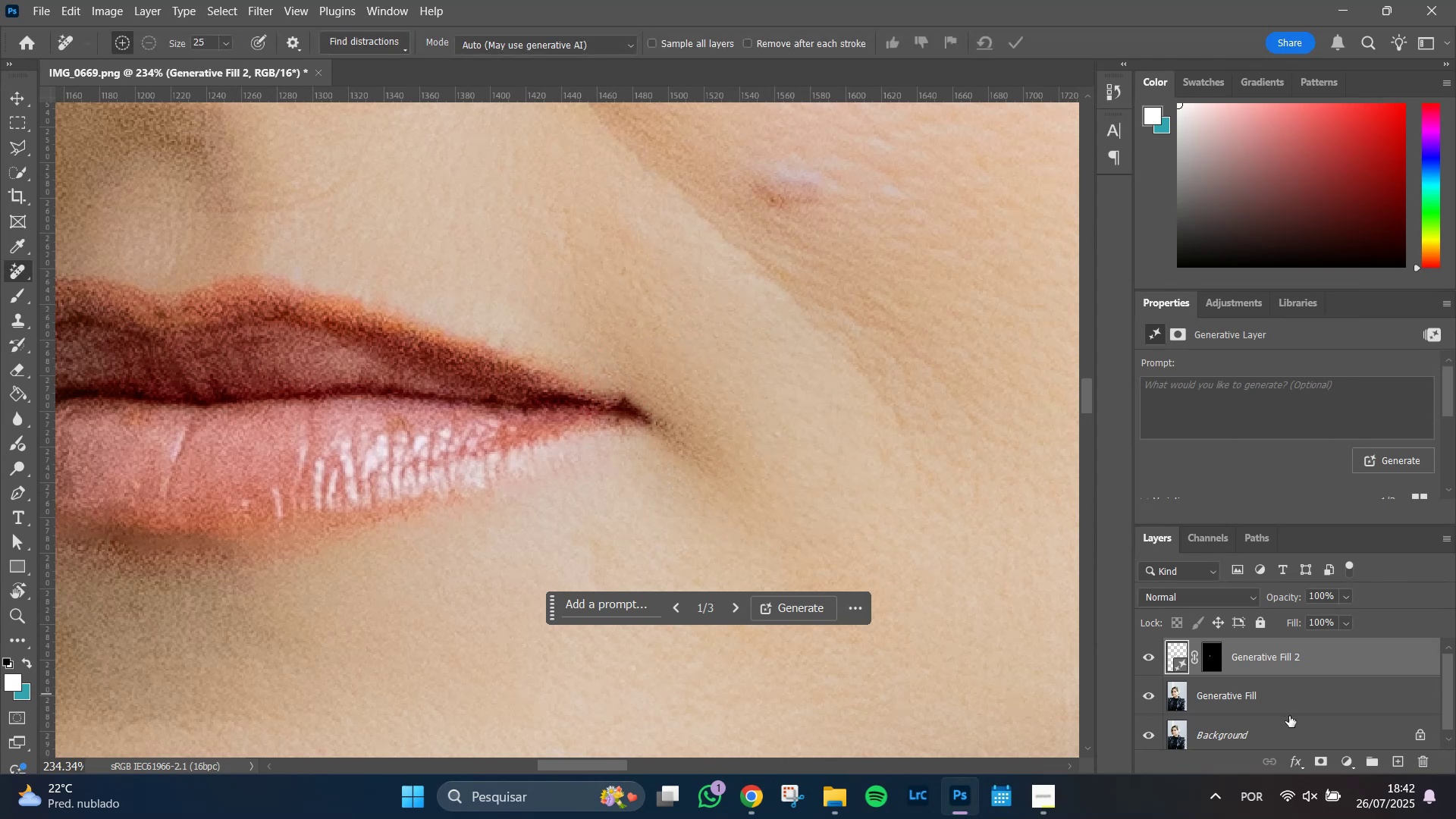 
hold_key(key=ShiftLeft, duration=0.44)
left_click([1299, 693])
 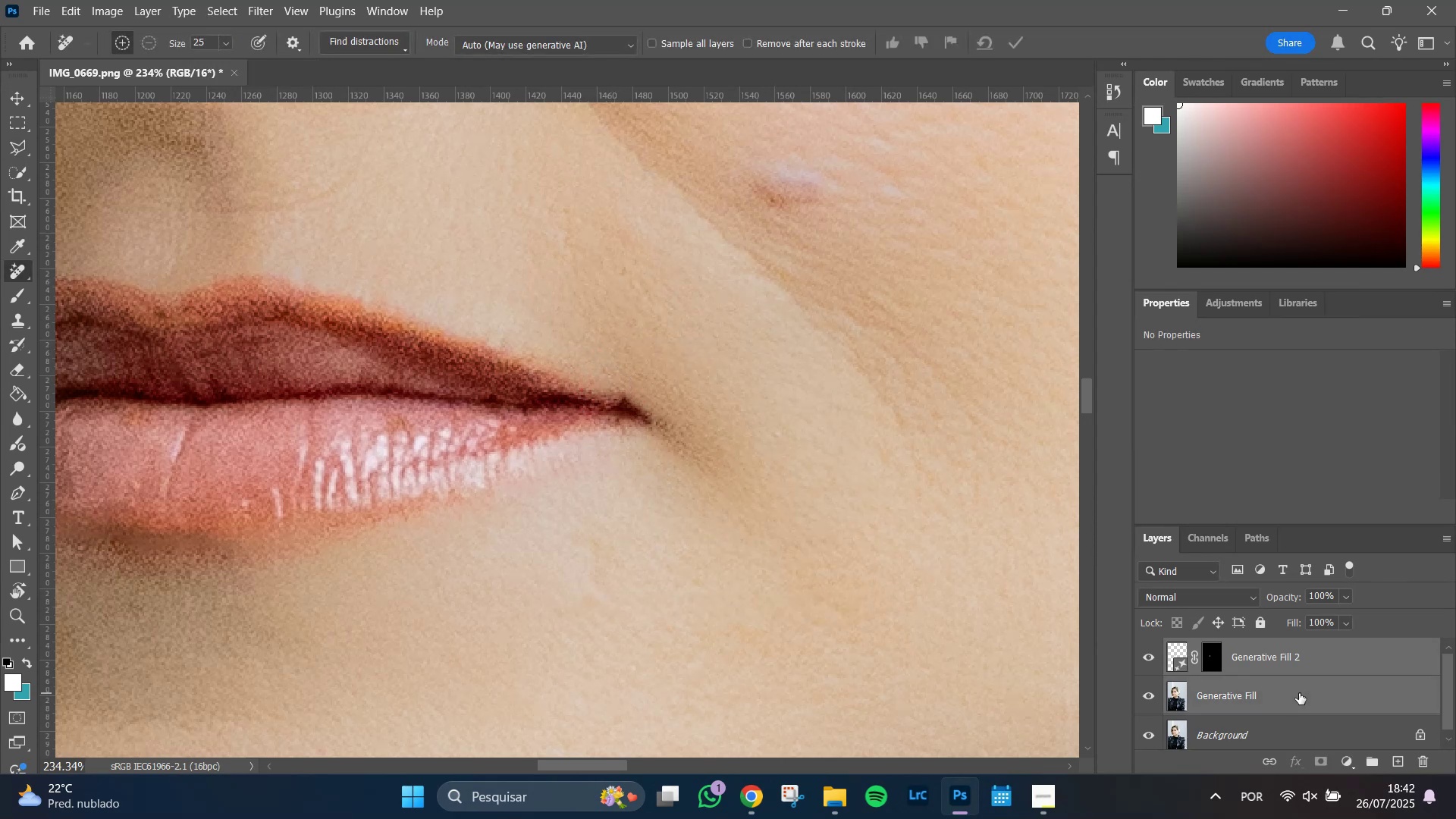 
key(Control+E)
 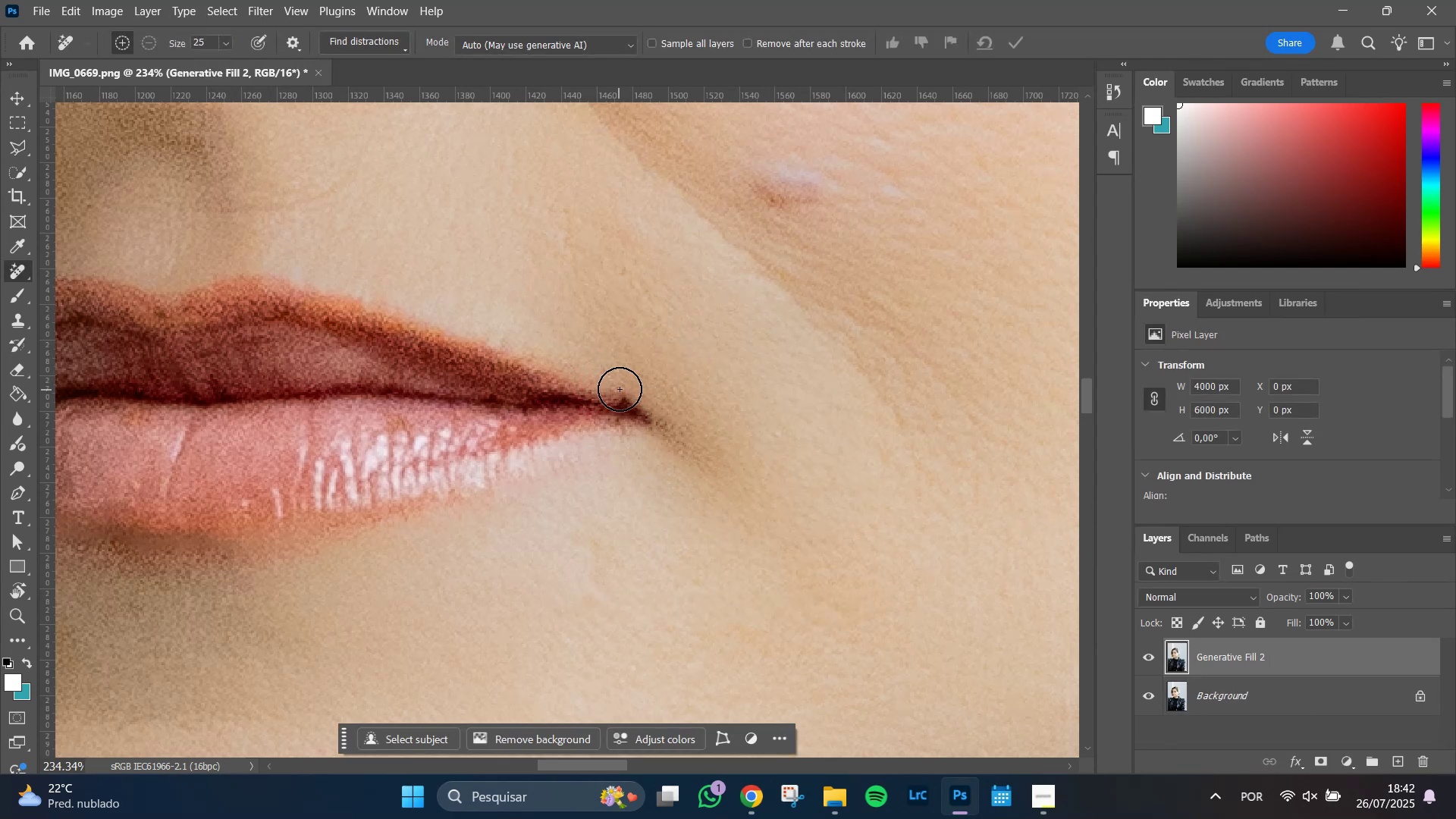 
hold_key(key=AltLeft, duration=1.22)
scroll: coordinate [623, 394], scroll_direction: up, amount: 6.0
 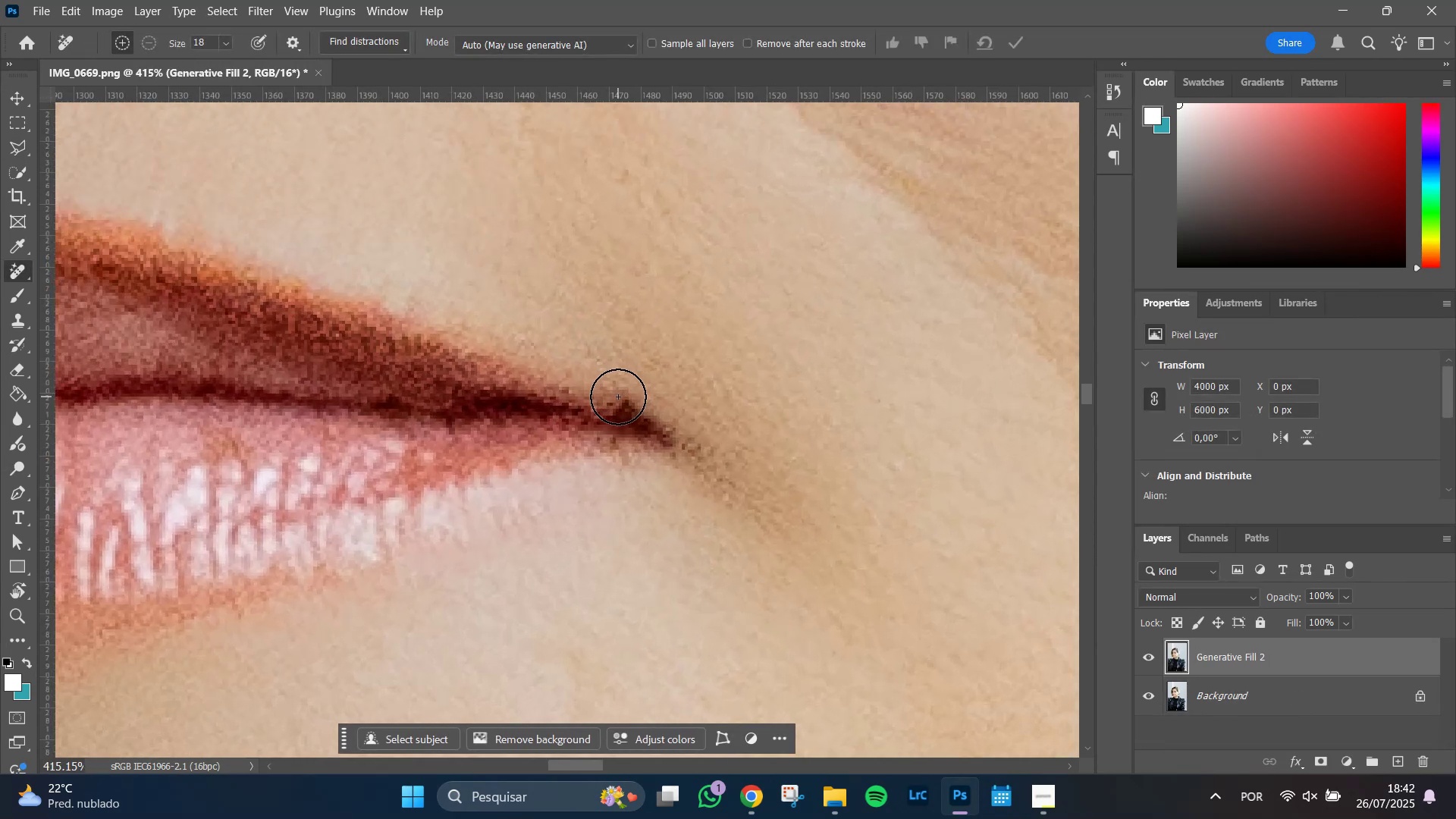 
left_click_drag(start_coordinate=[618, 397], to_coordinate=[630, 399])
 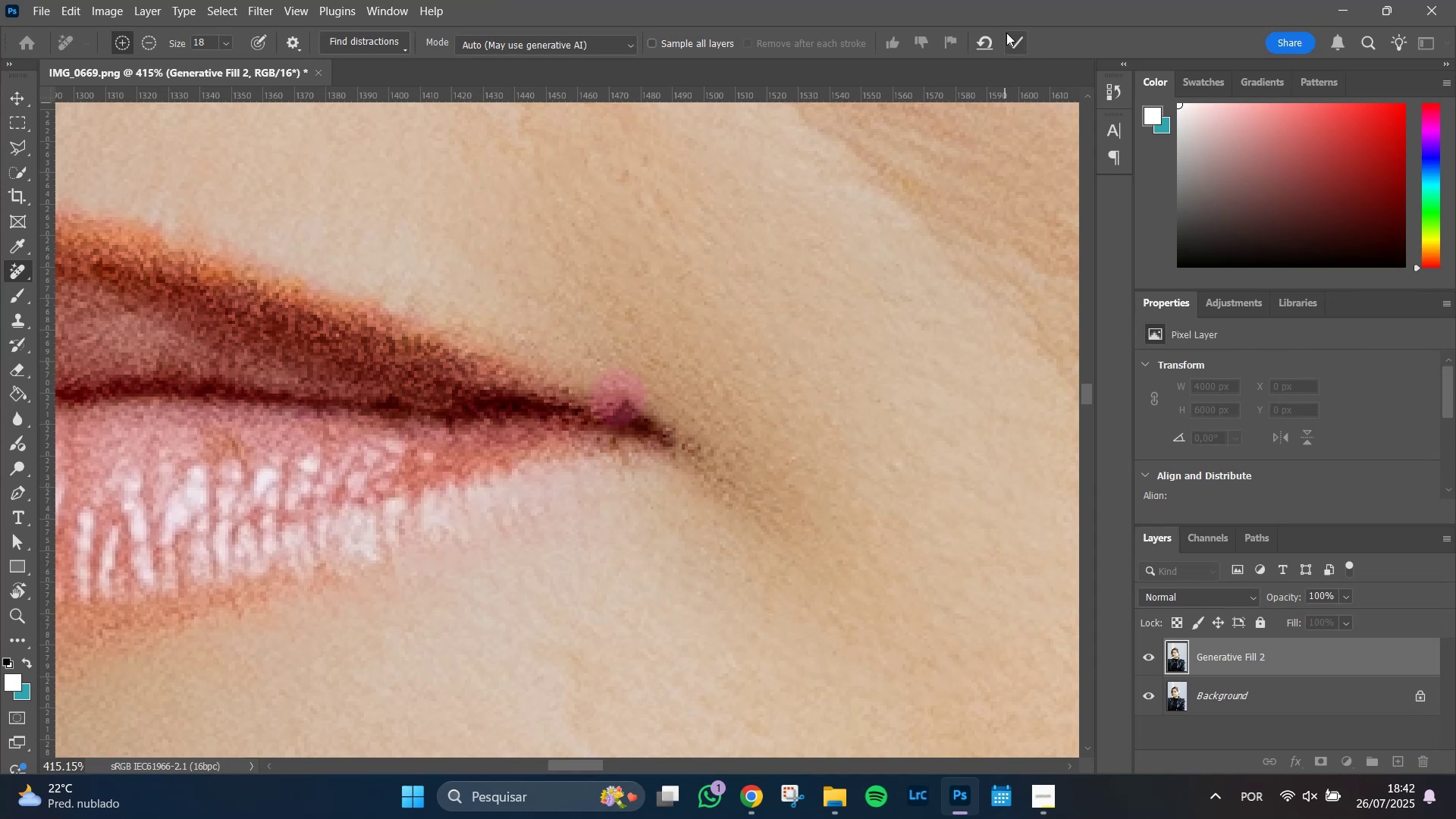 
left_click([1024, 43])
 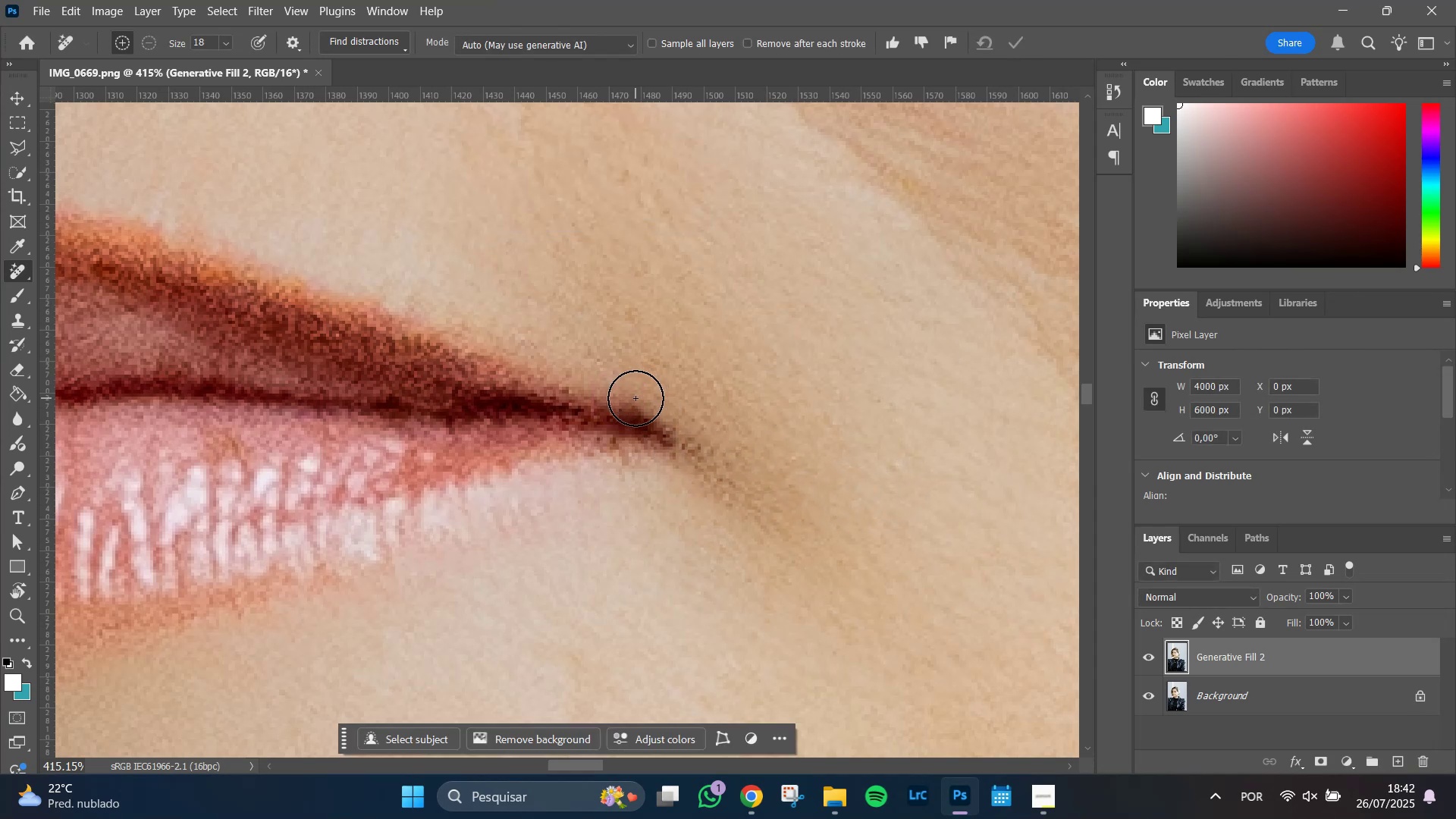 
wait(6.34)
 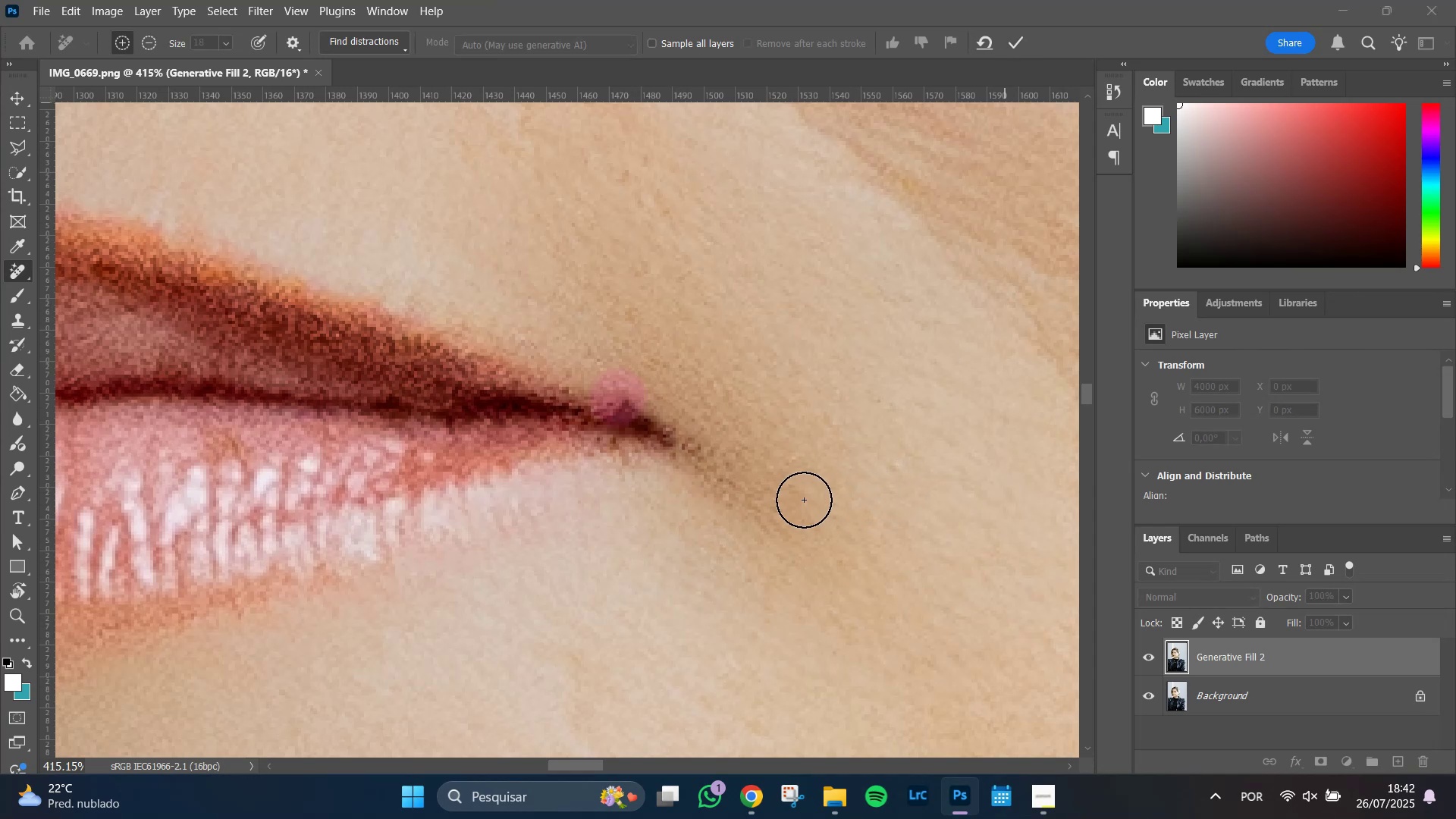 
left_click_drag(start_coordinate=[697, 451], to_coordinate=[704, 475])
 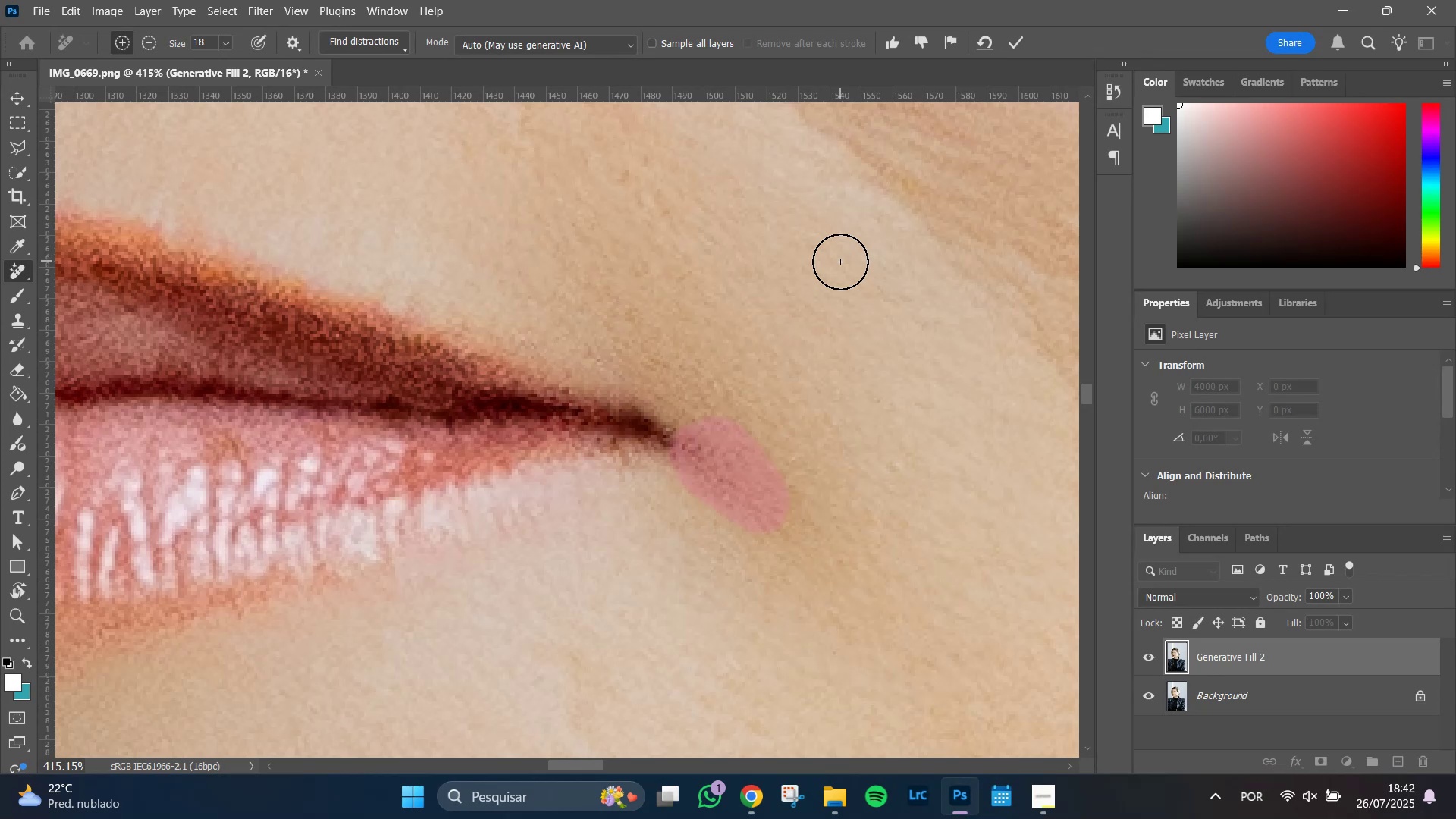 
key(Enter)
 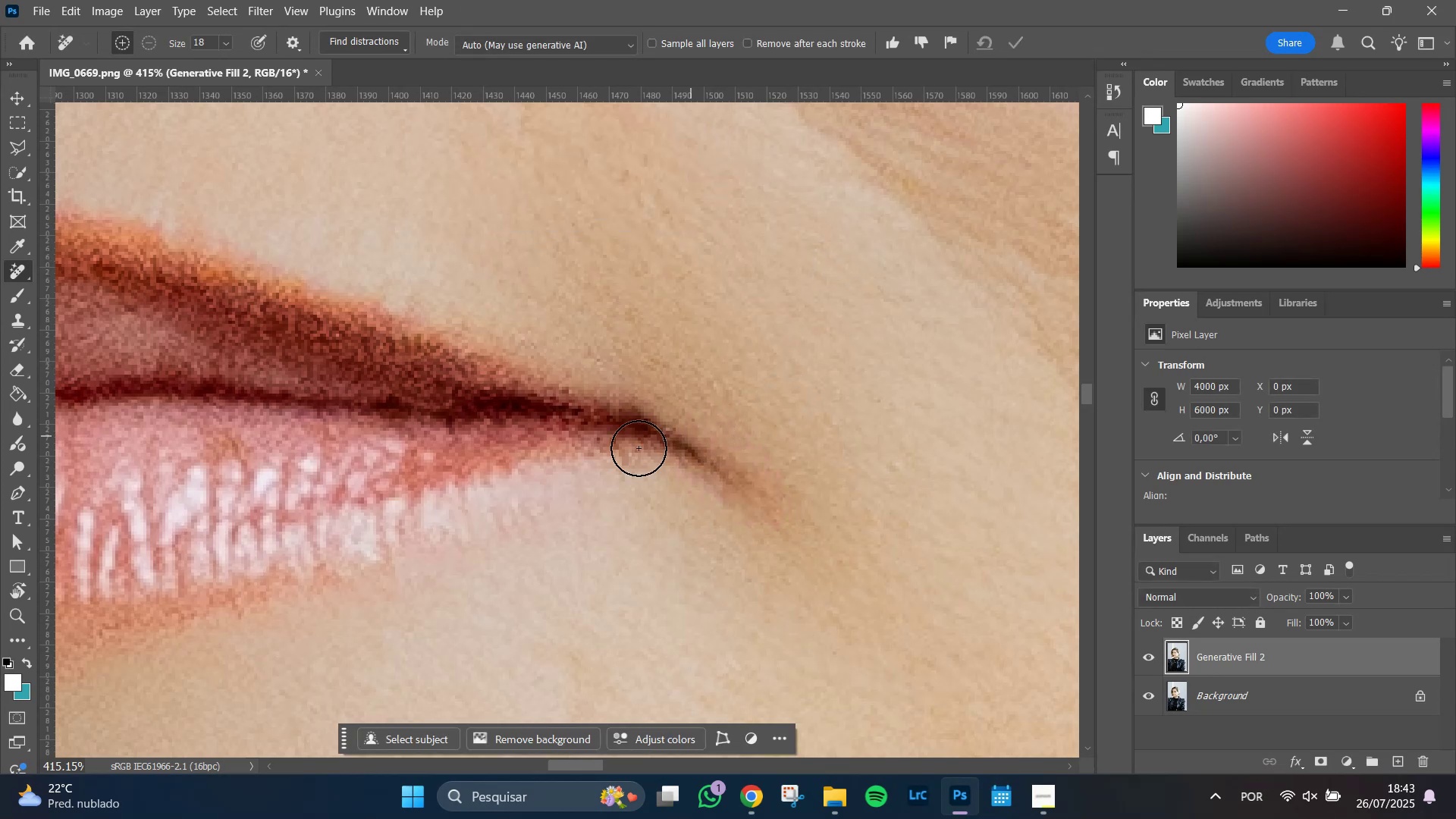 
wait(10.7)
 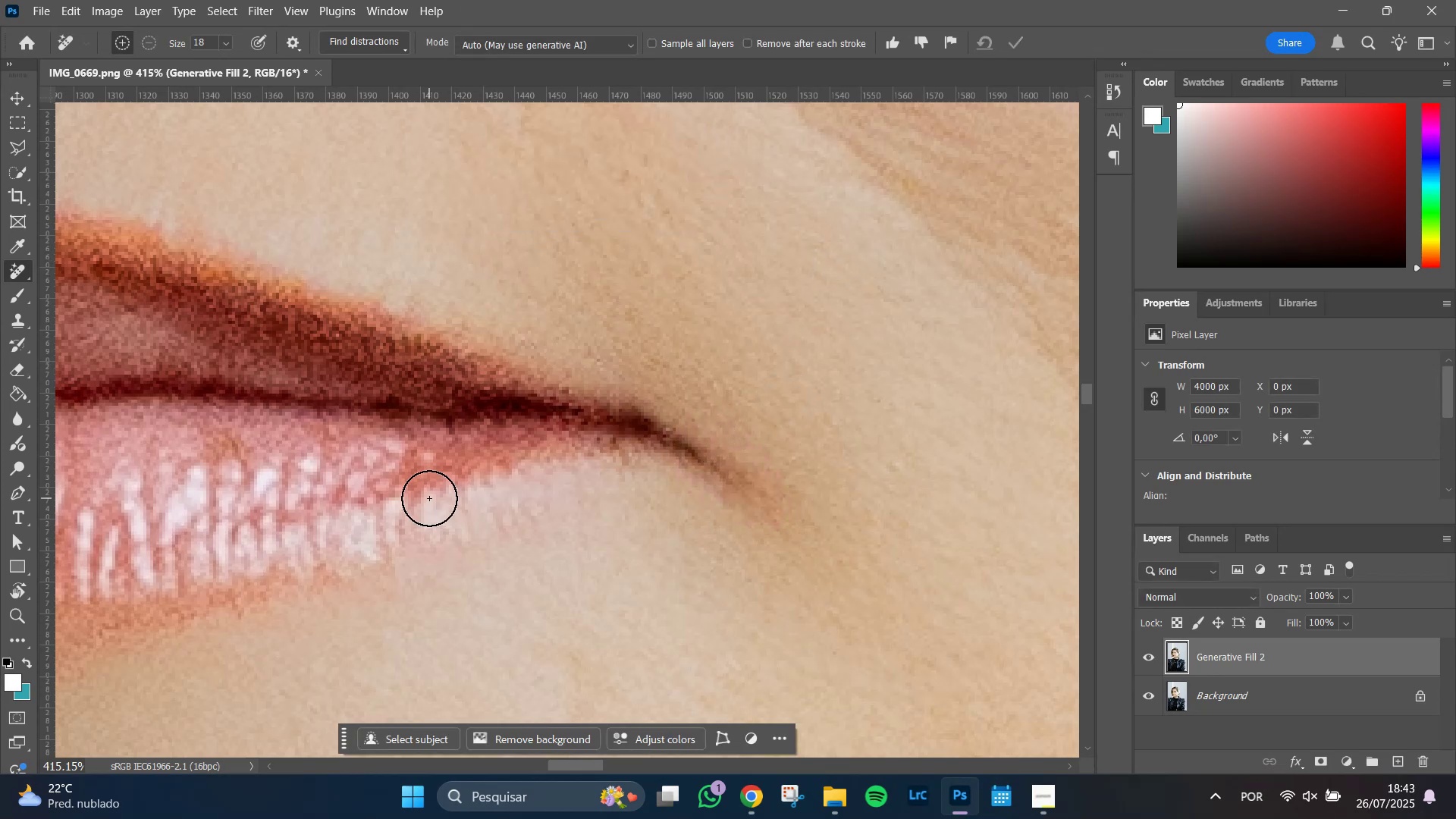 
key(Control+Z)
 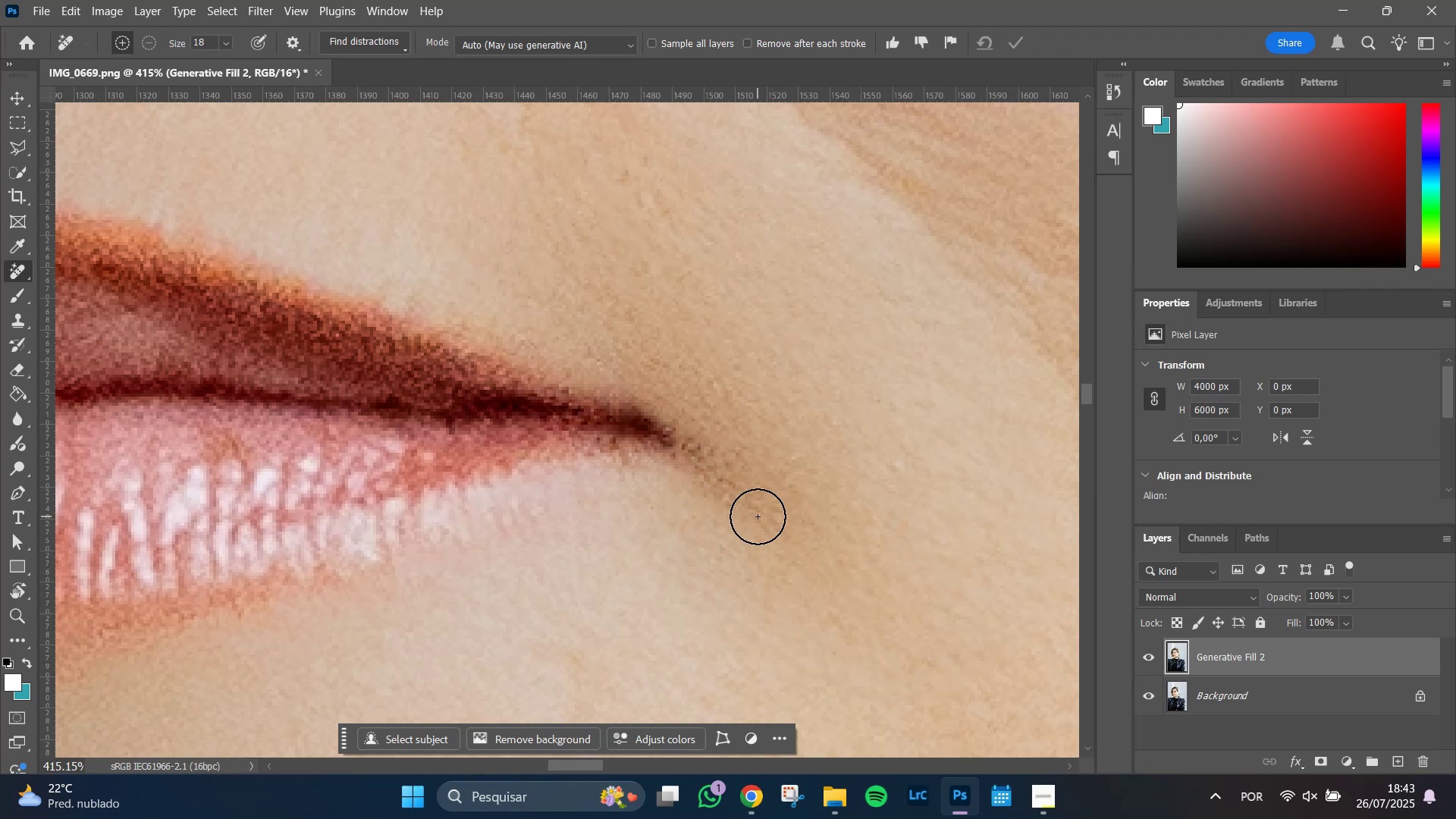 
left_click_drag(start_coordinate=[756, 515], to_coordinate=[750, 483])
 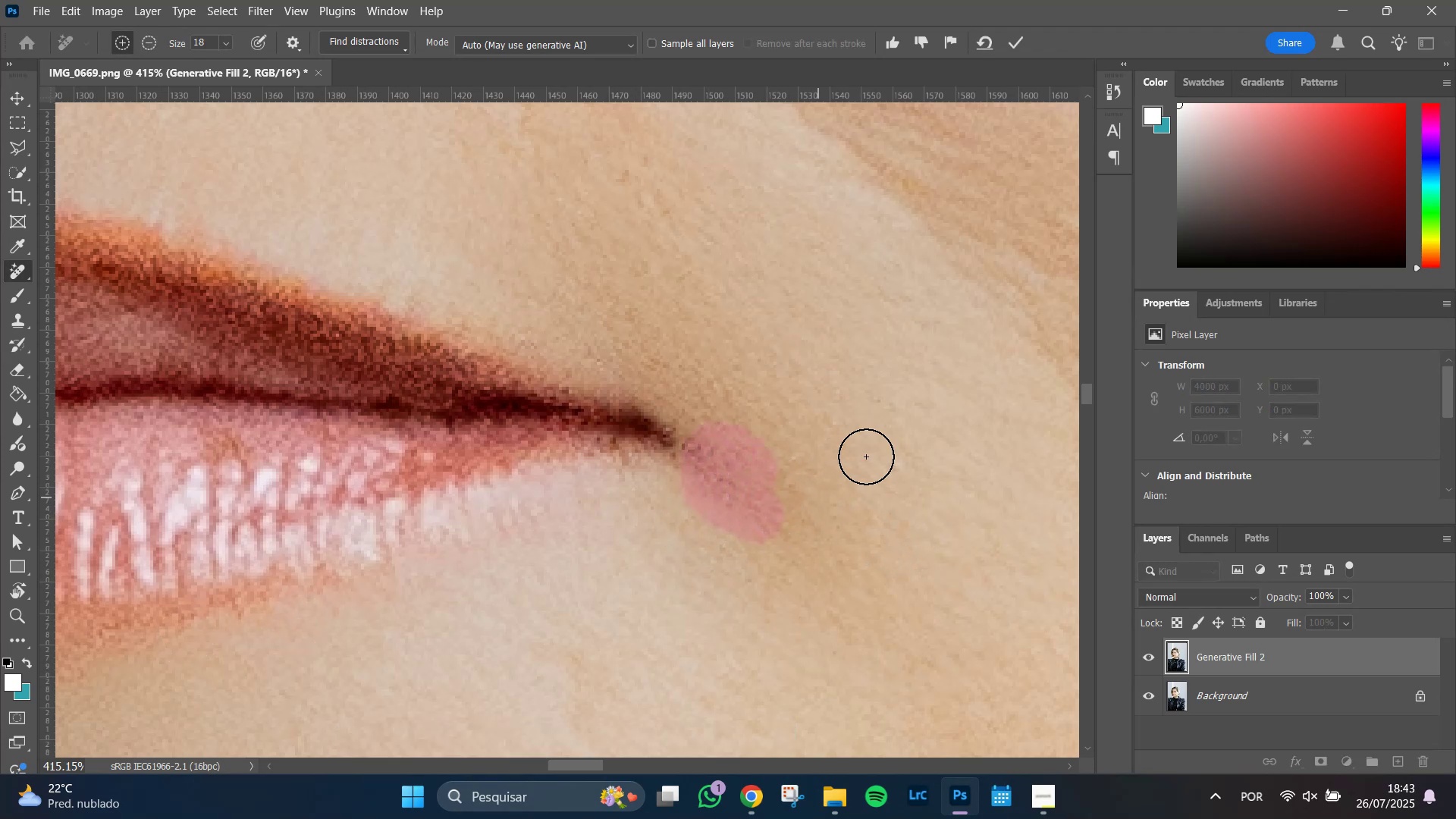 
key(Enter)
 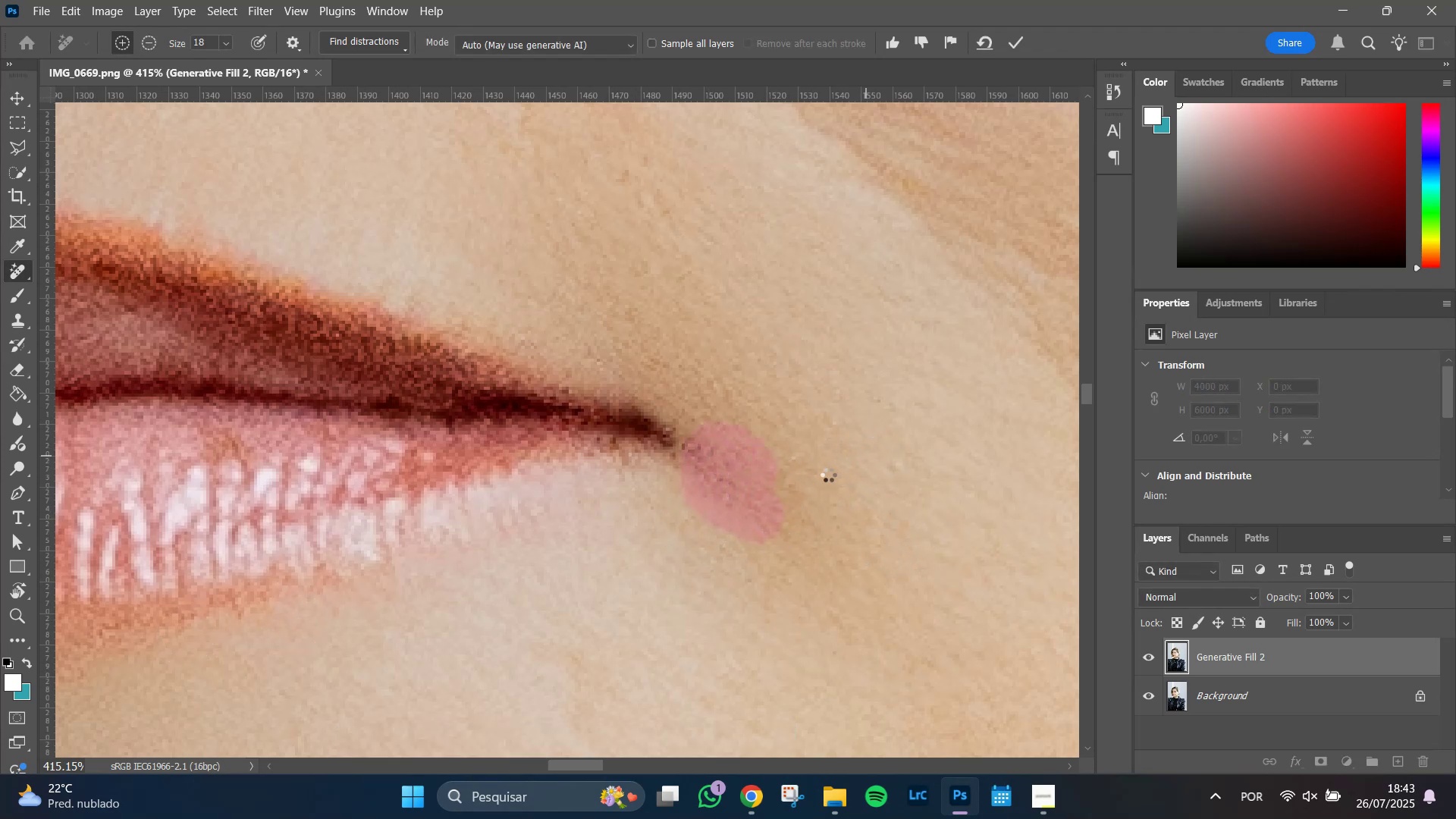 
key(Control+A)
 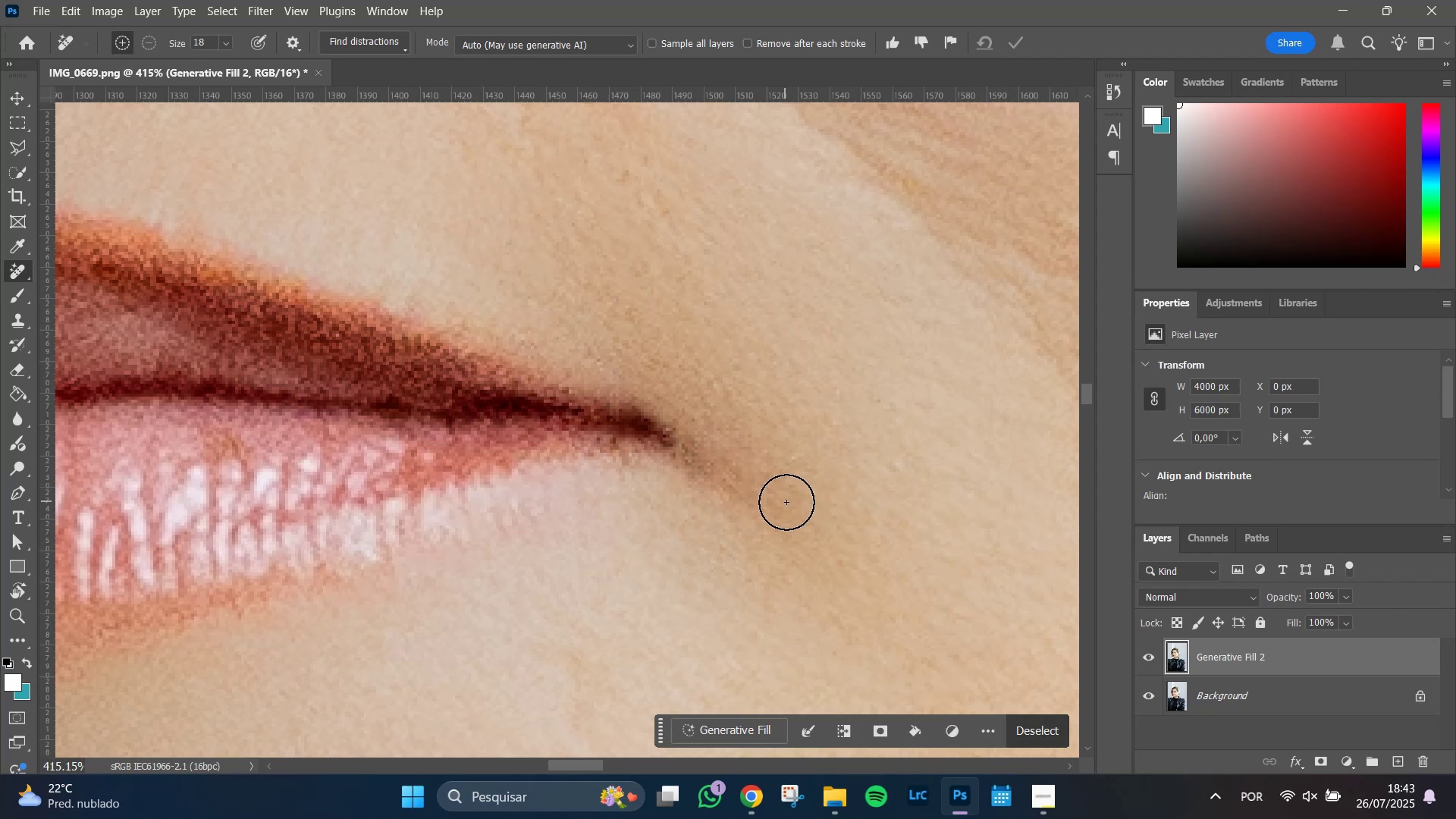 
key(Control+Z)
 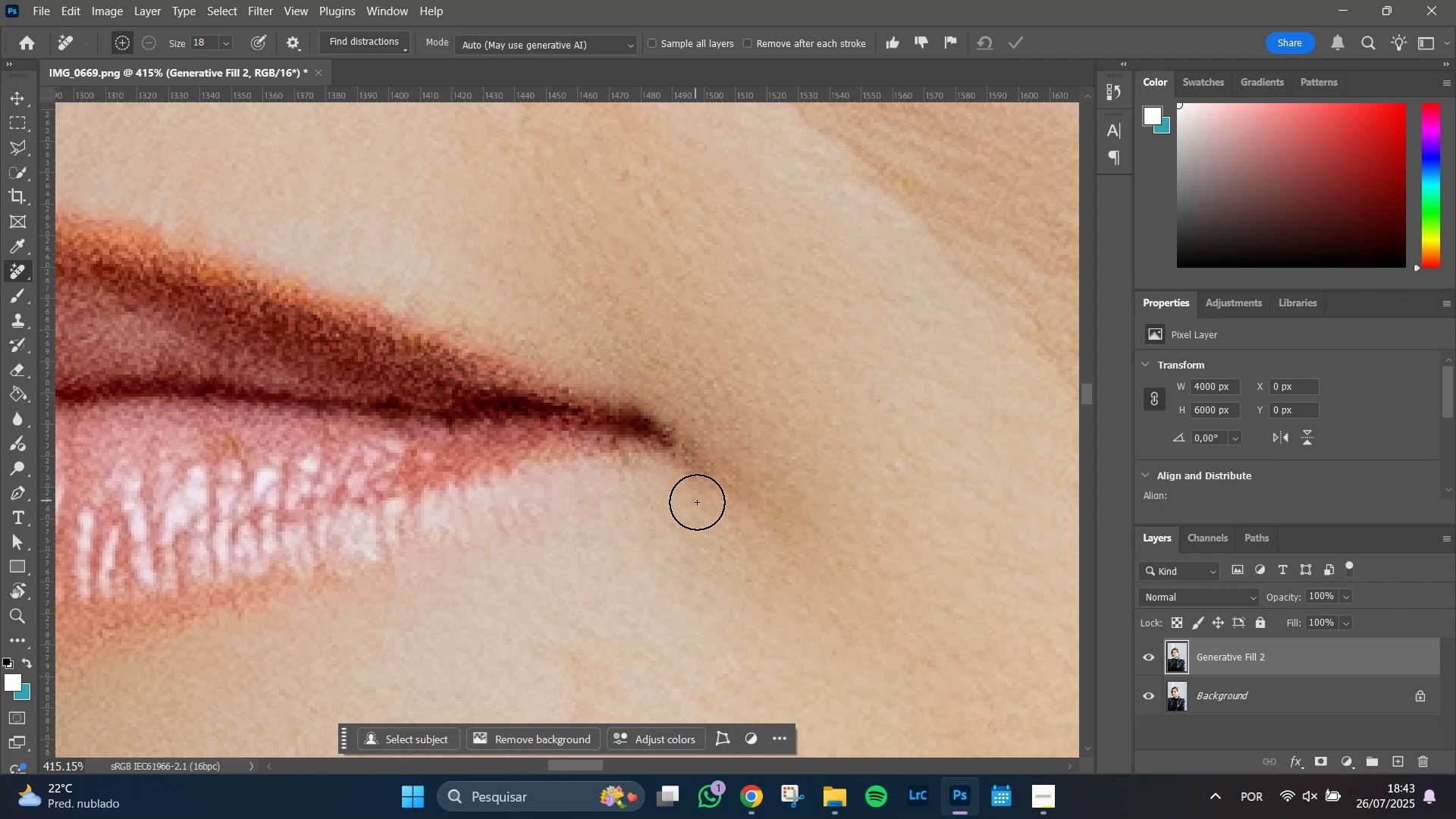 
hold_key(key=AltLeft, duration=0.8)
scroll: coordinate [696, 504], scroll_direction: down, amount: 8.0
 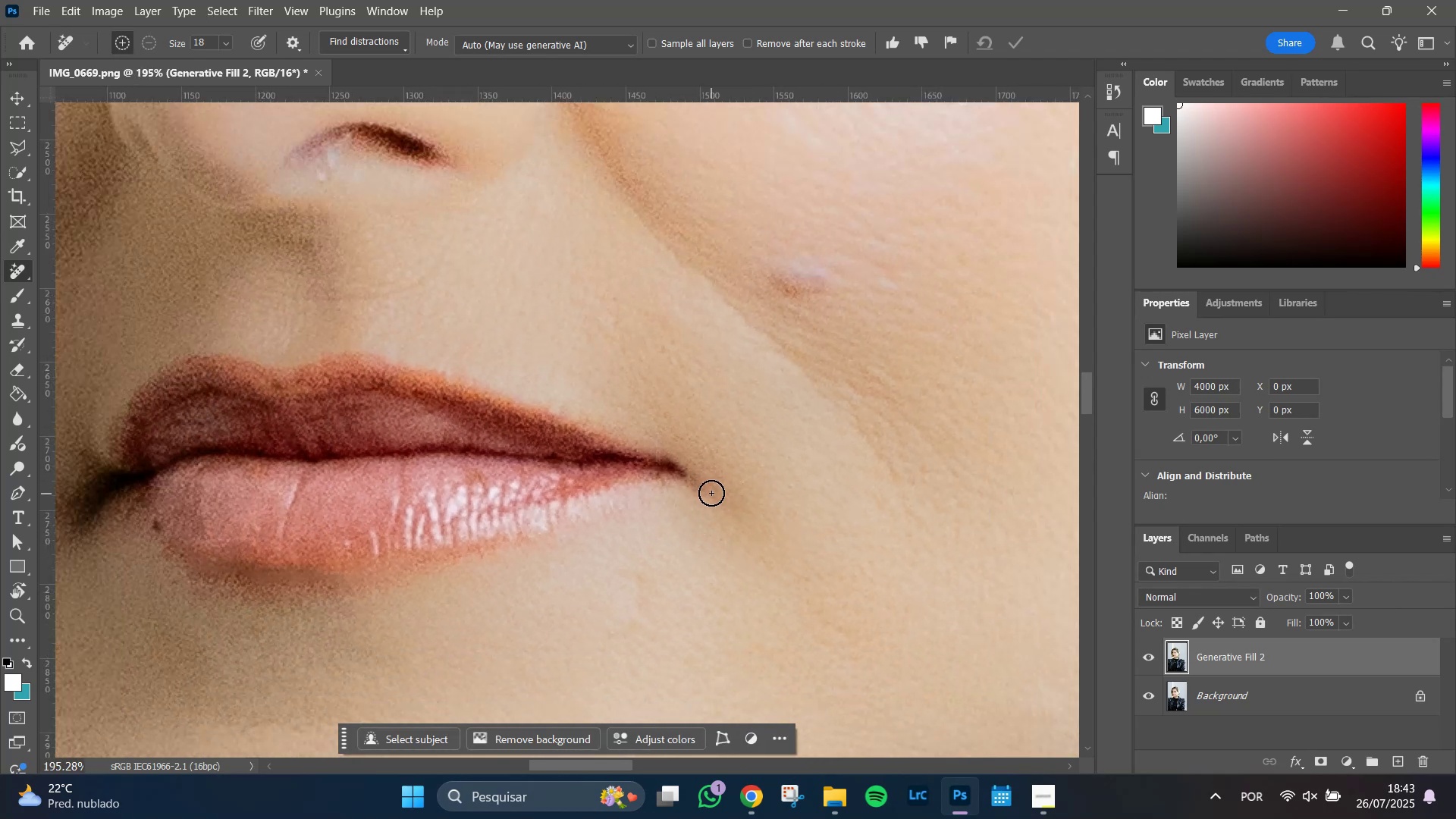 
scroll: coordinate [720, 507], scroll_direction: up, amount: 6.0
 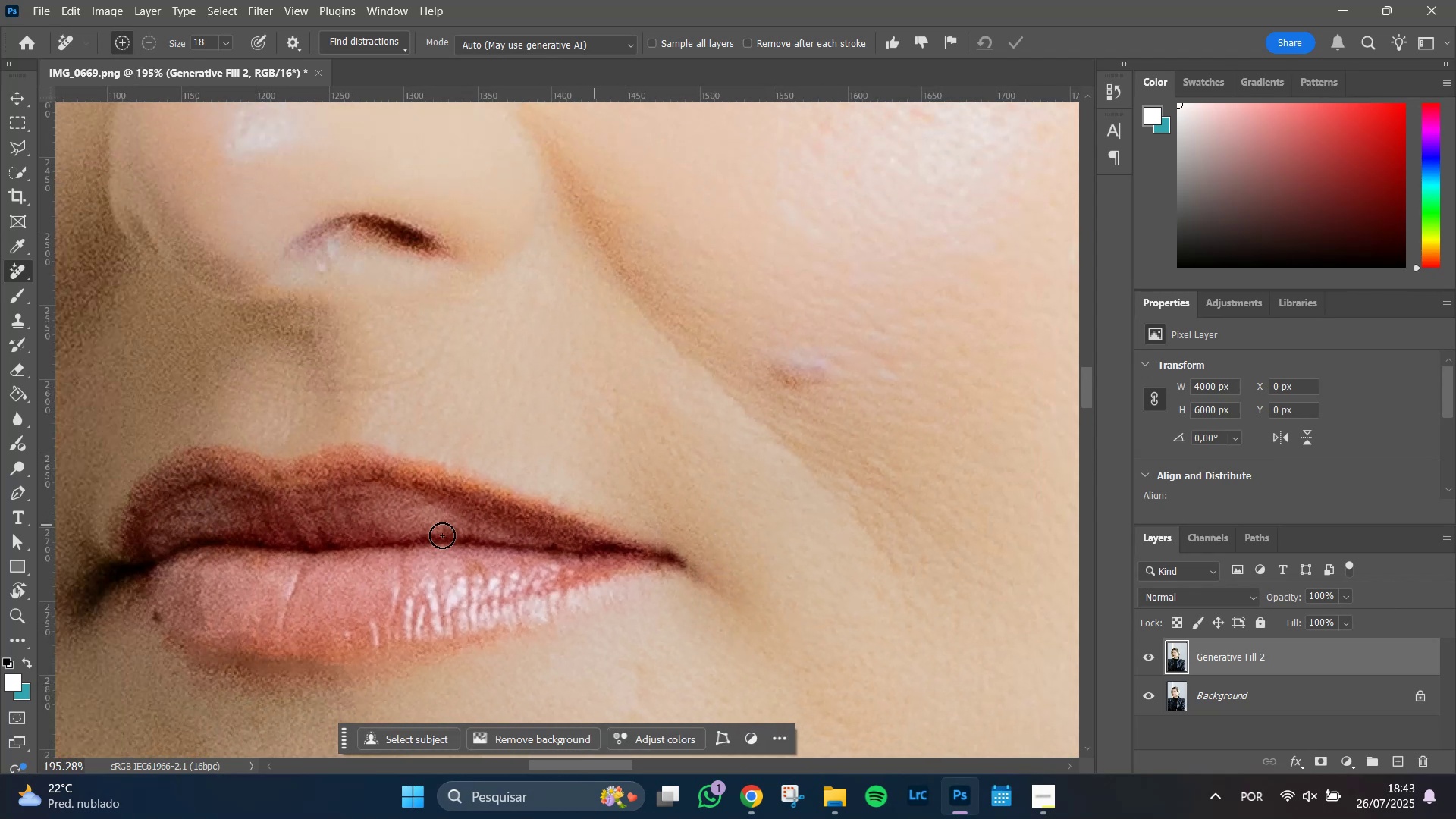 
hold_key(key=Space, duration=1.51)
 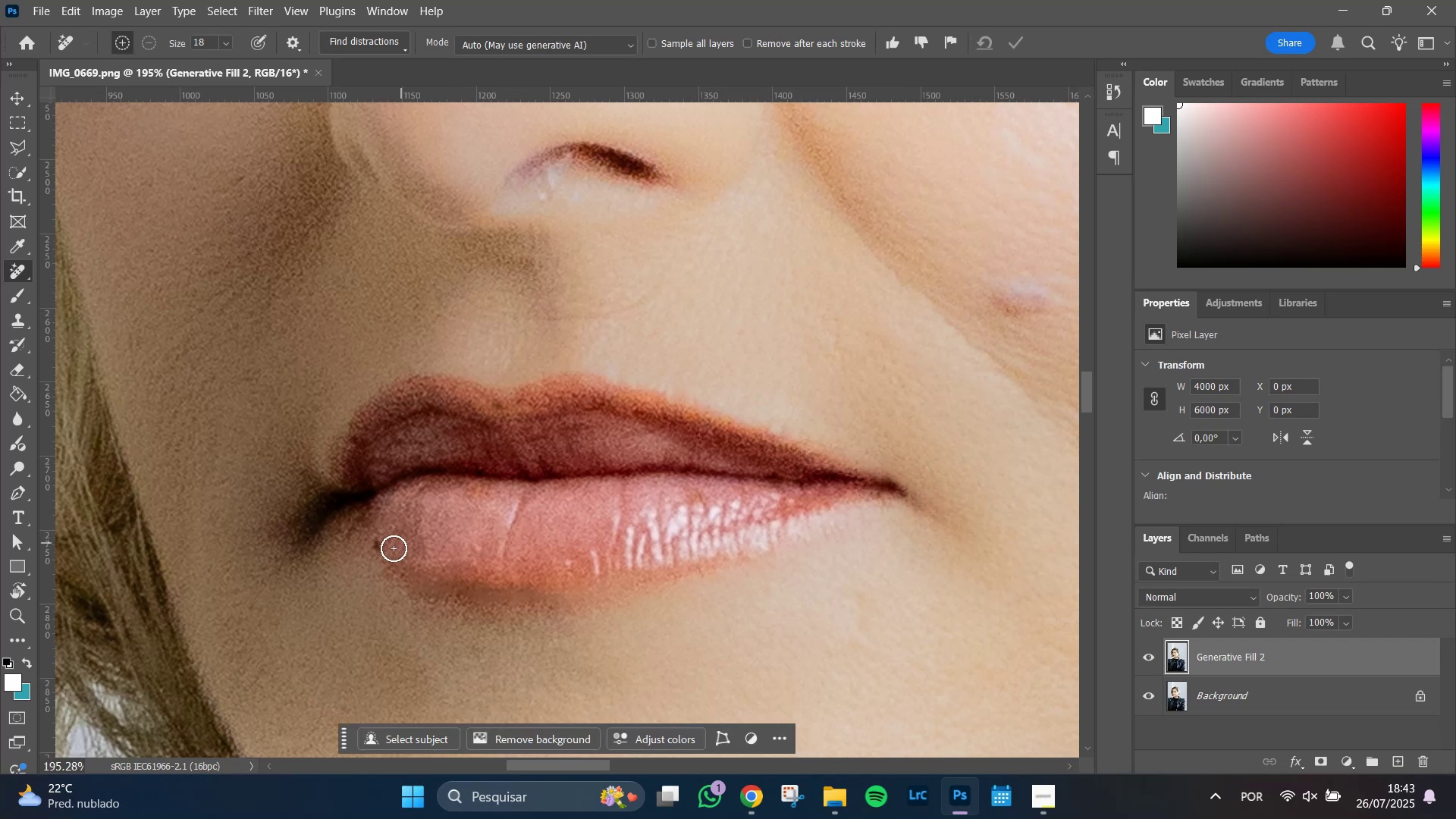 
left_click_drag(start_coordinate=[234, 554], to_coordinate=[454, 482])
 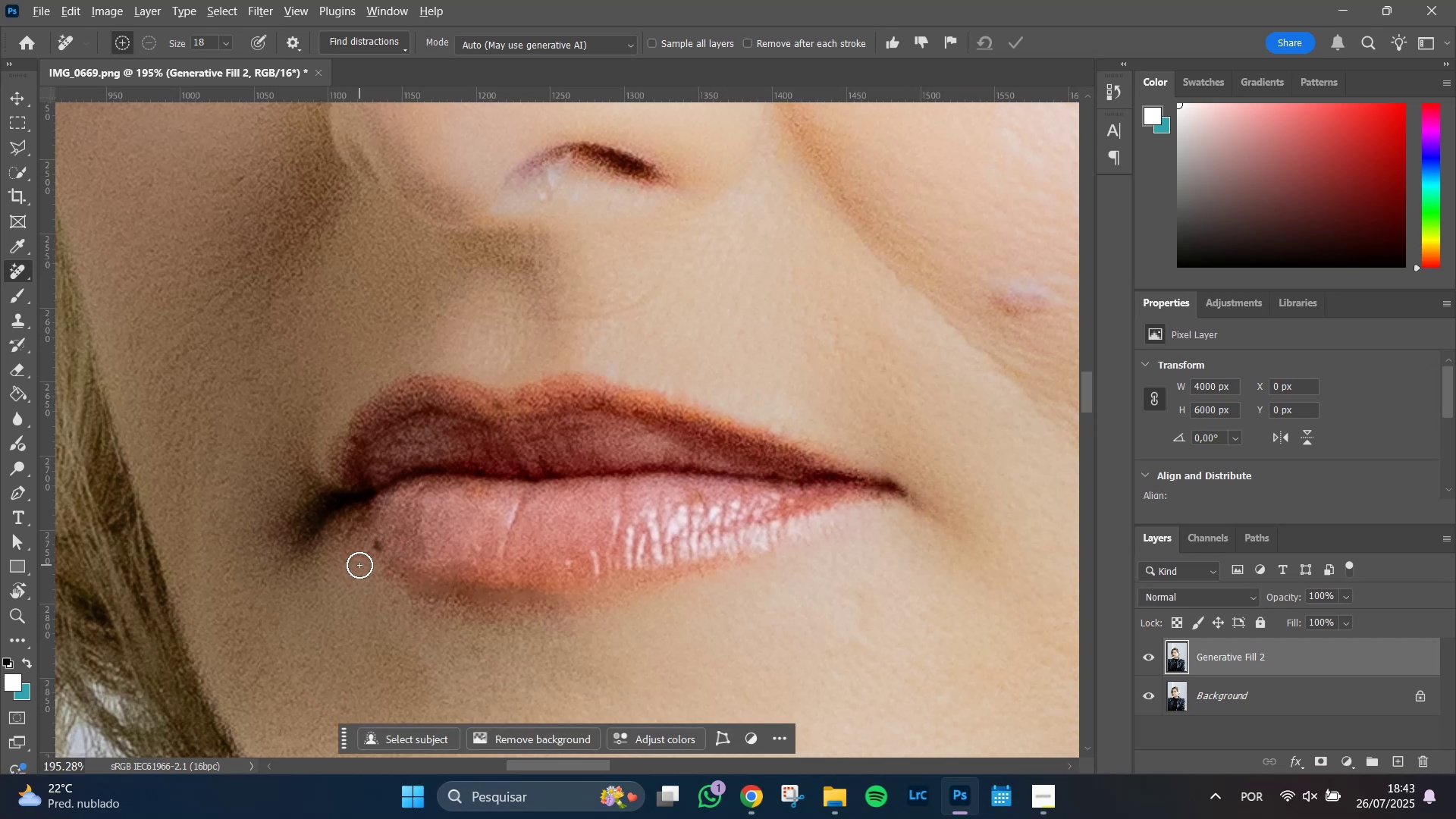 
key(Space)
 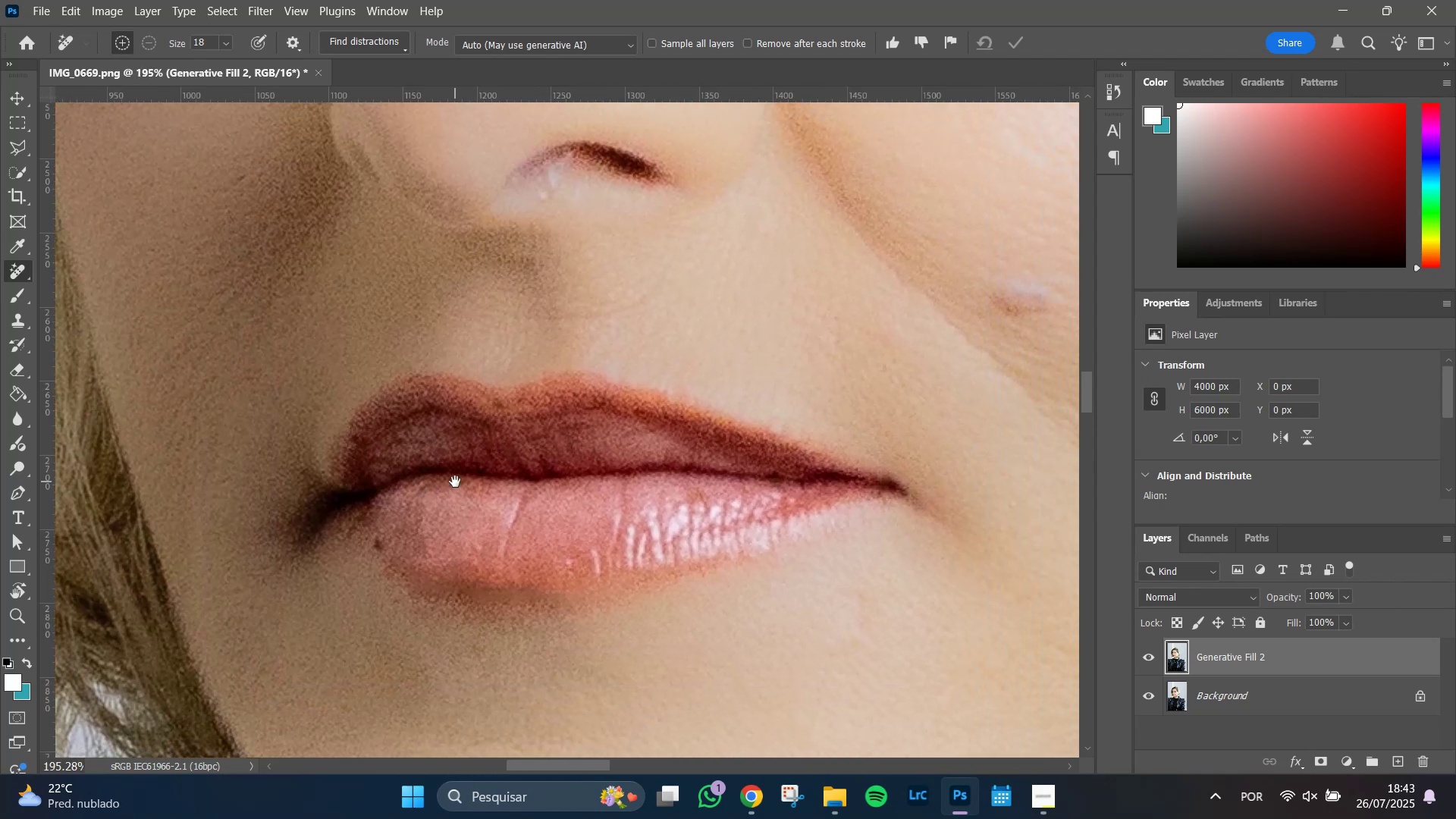 
key(Space)
 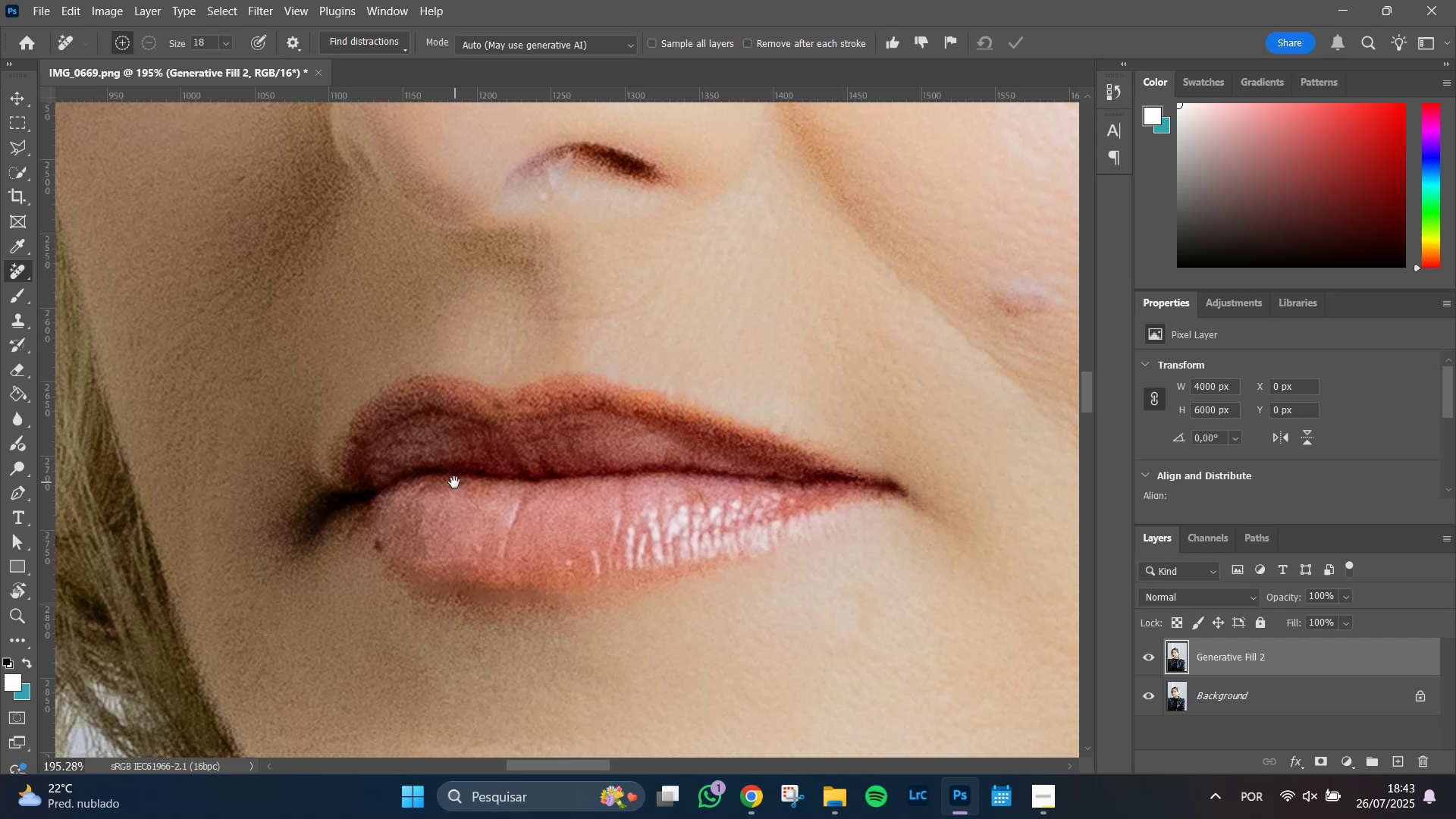 
key(Space)
 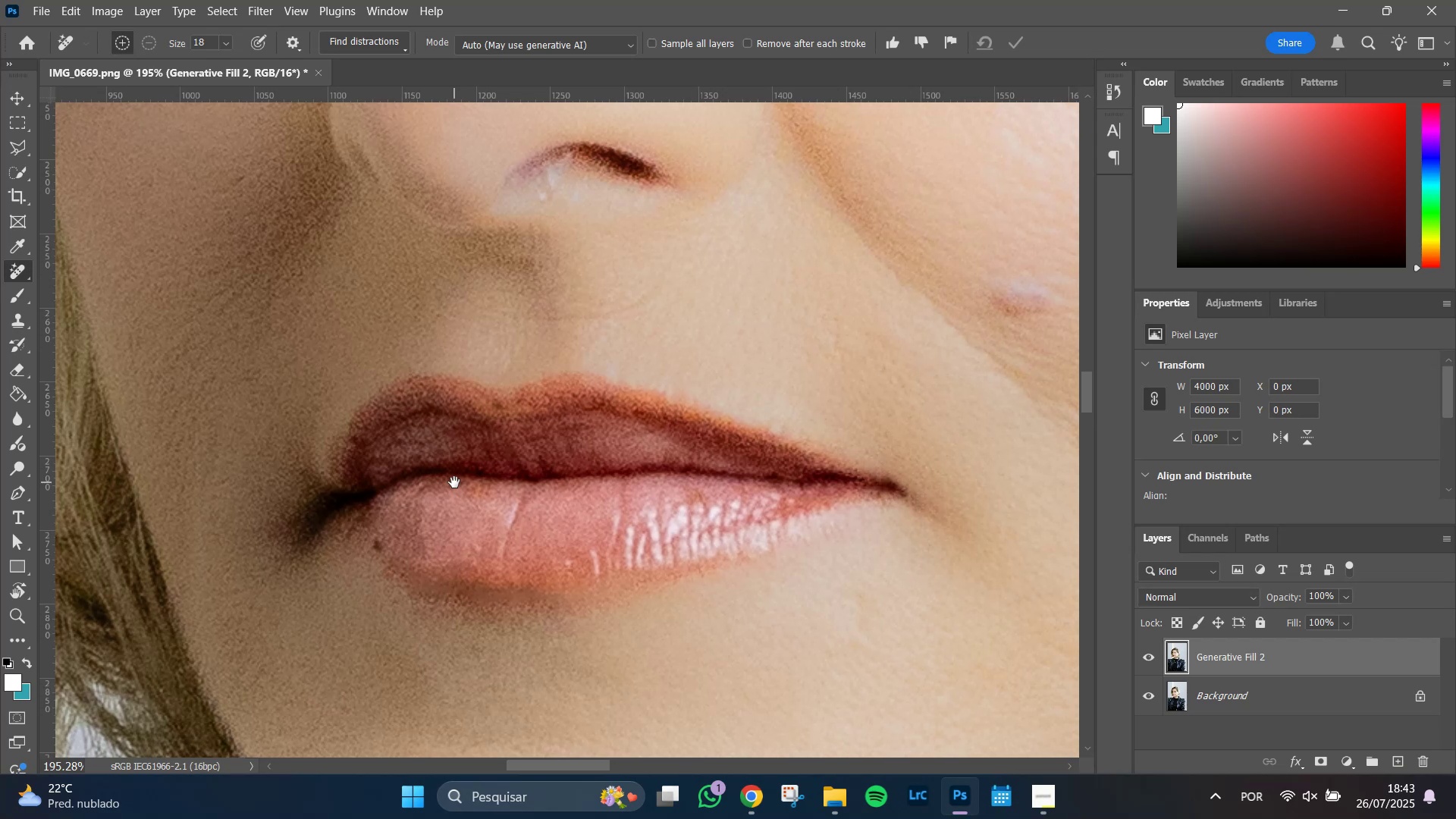 
key(Space)
 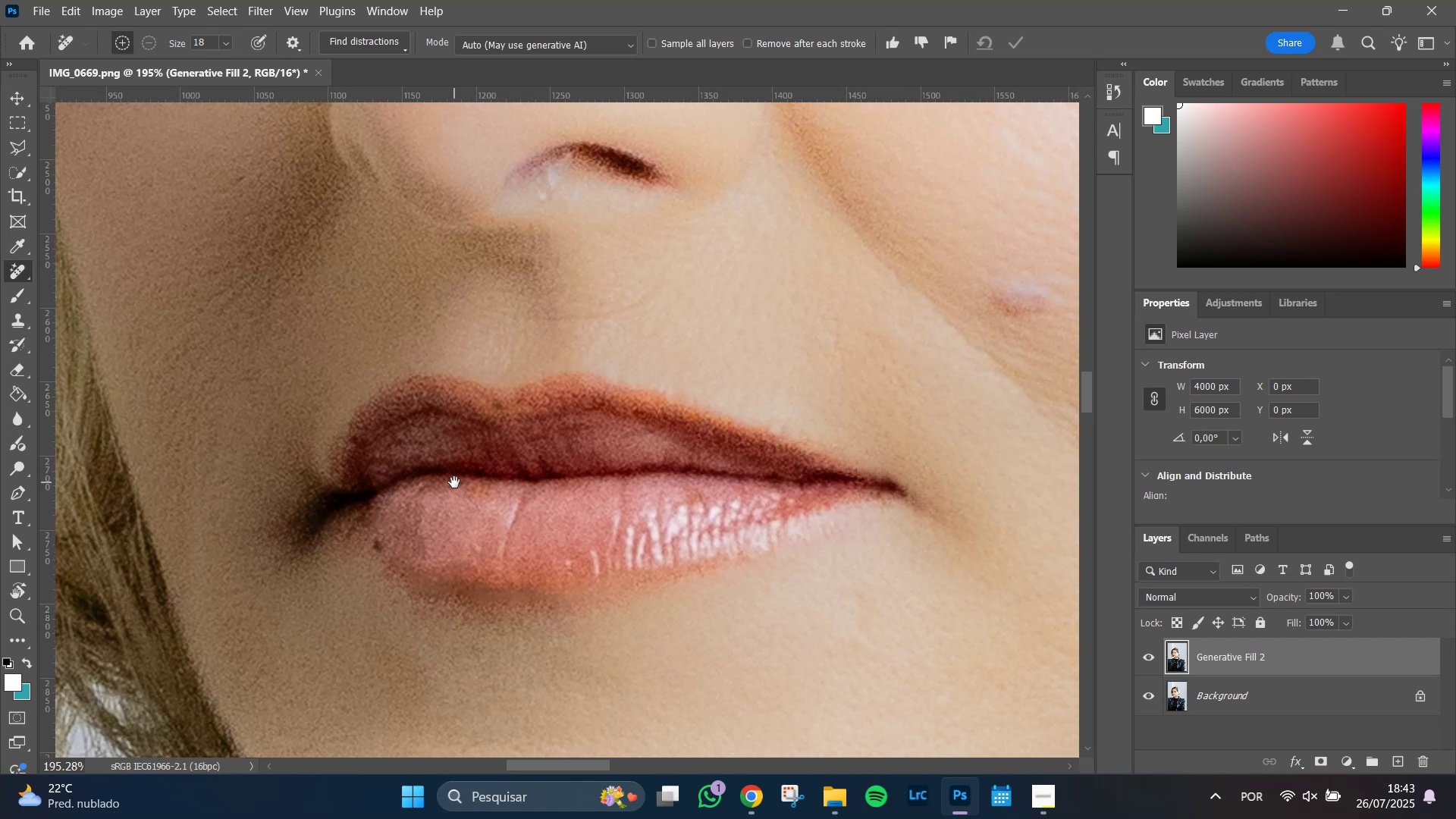 
key(Space)
 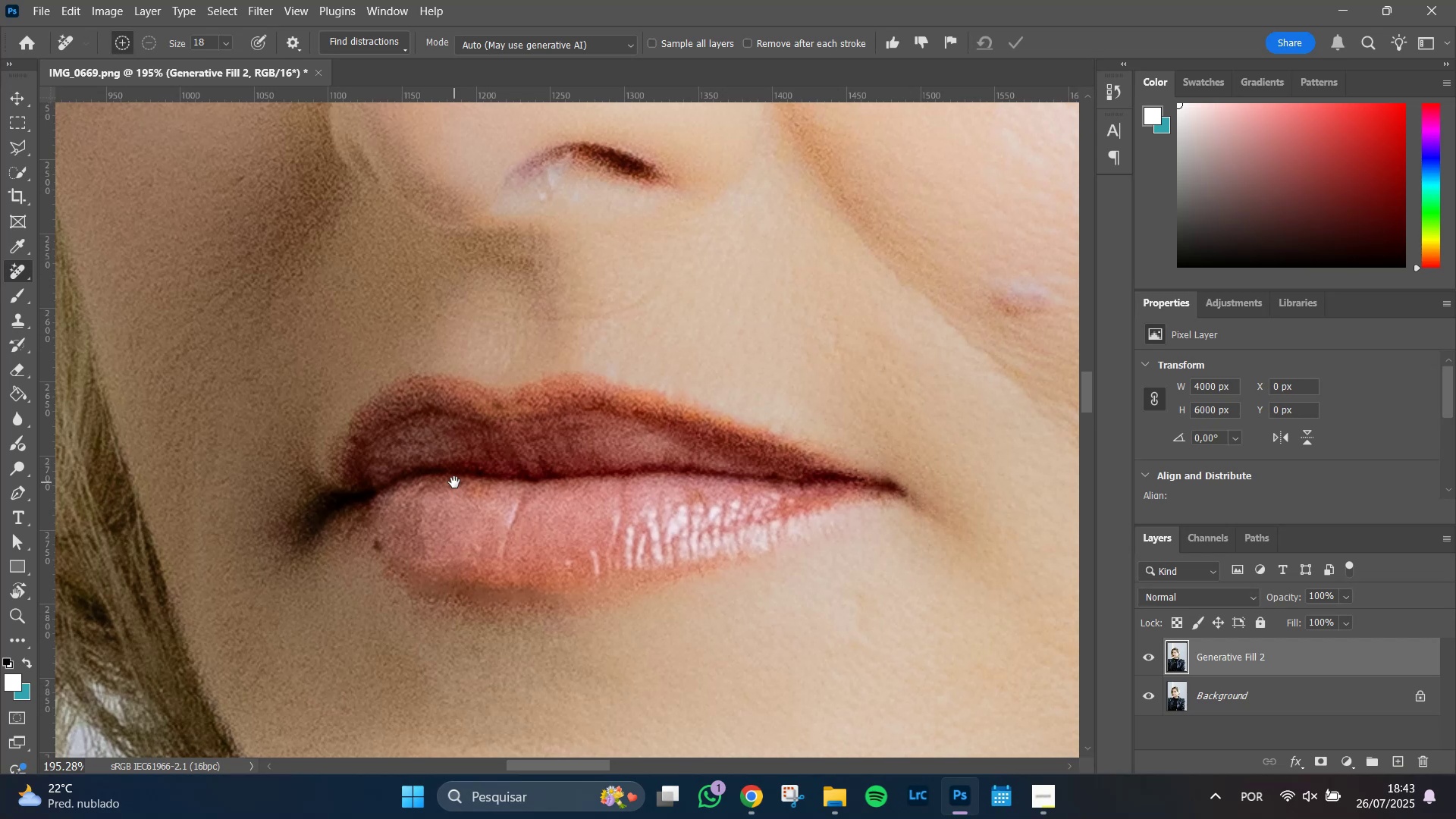 
key(Space)
 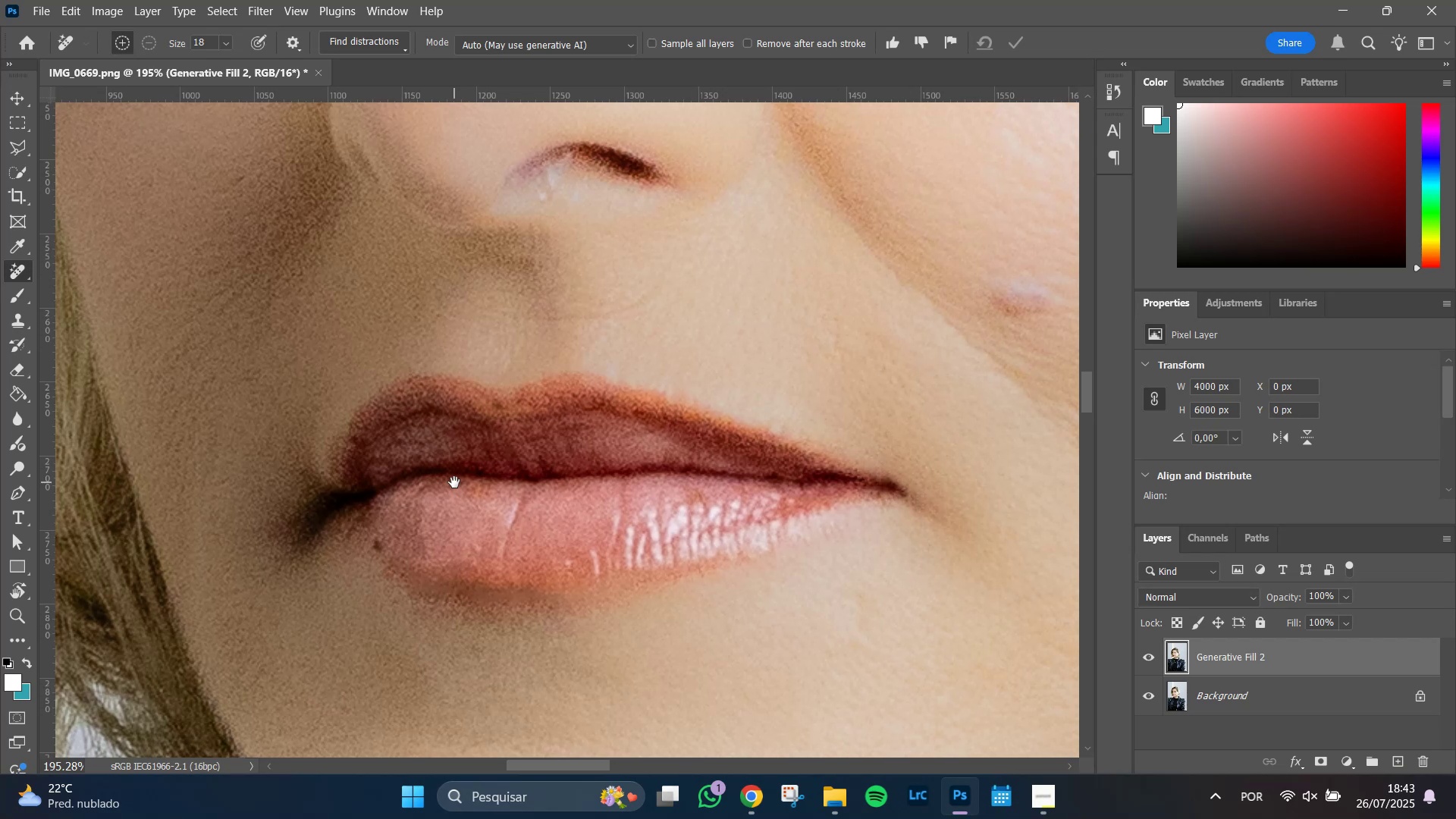 
key(Space)
 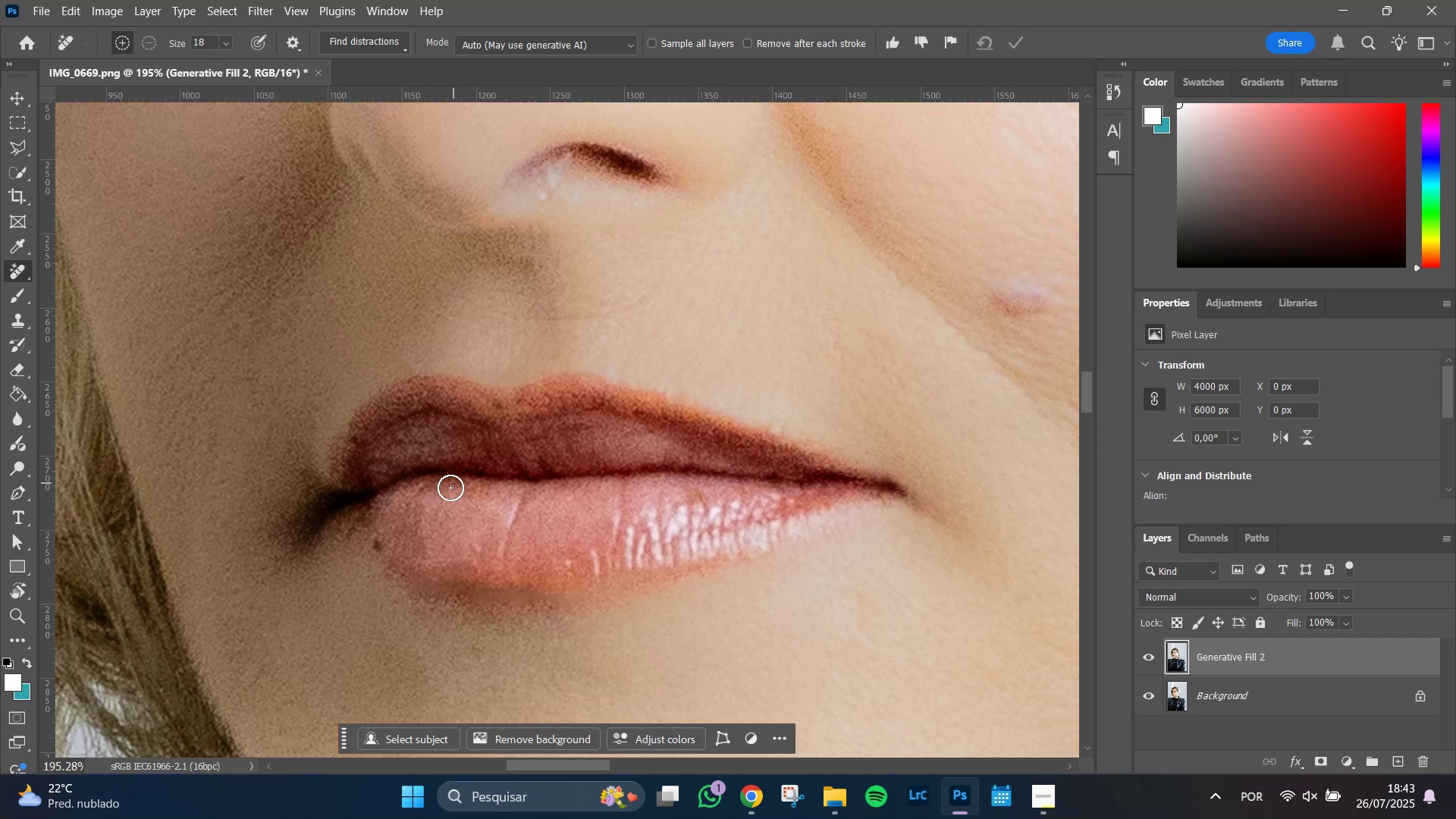 
key(Space)
 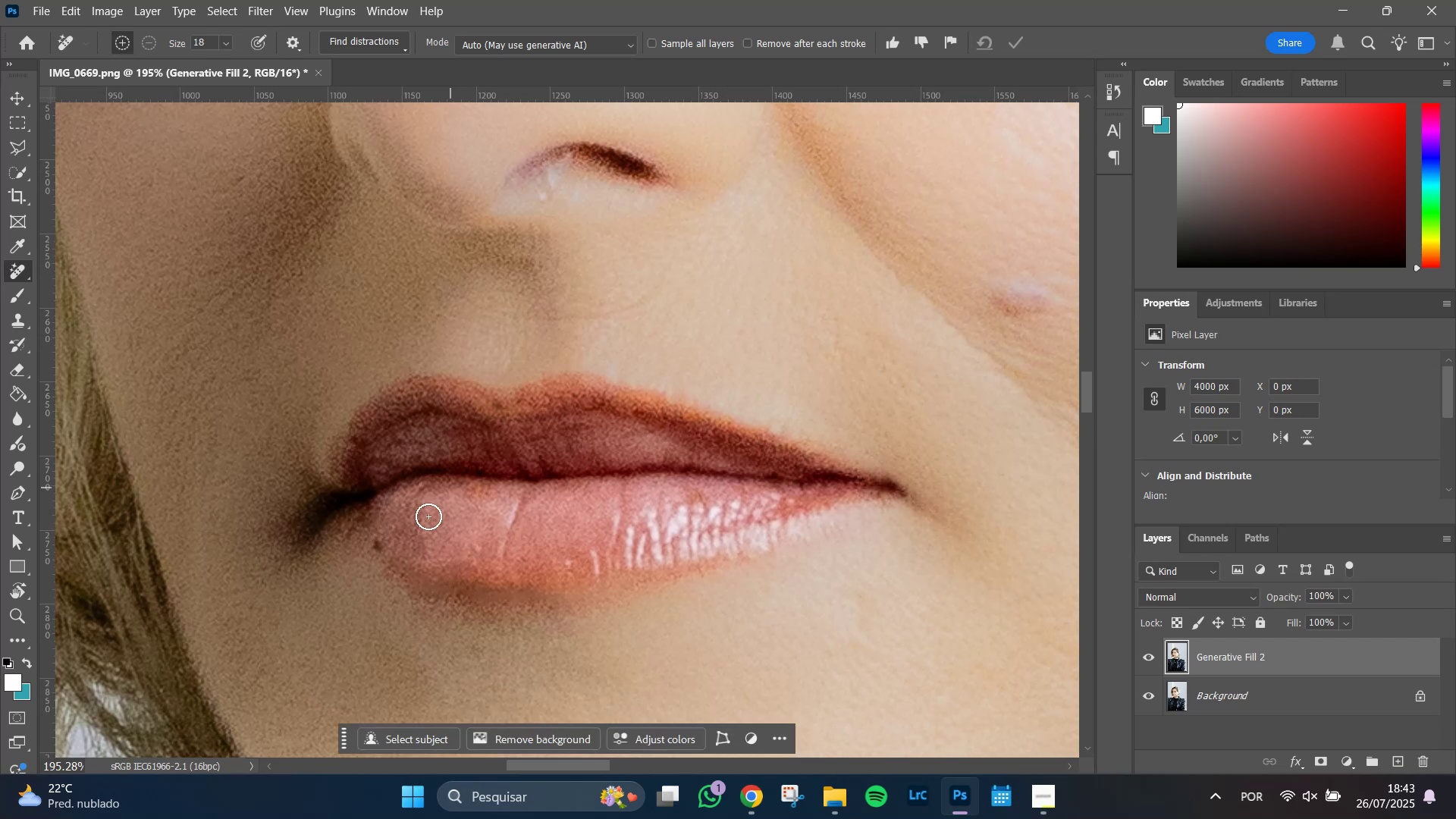 
key(Space)
 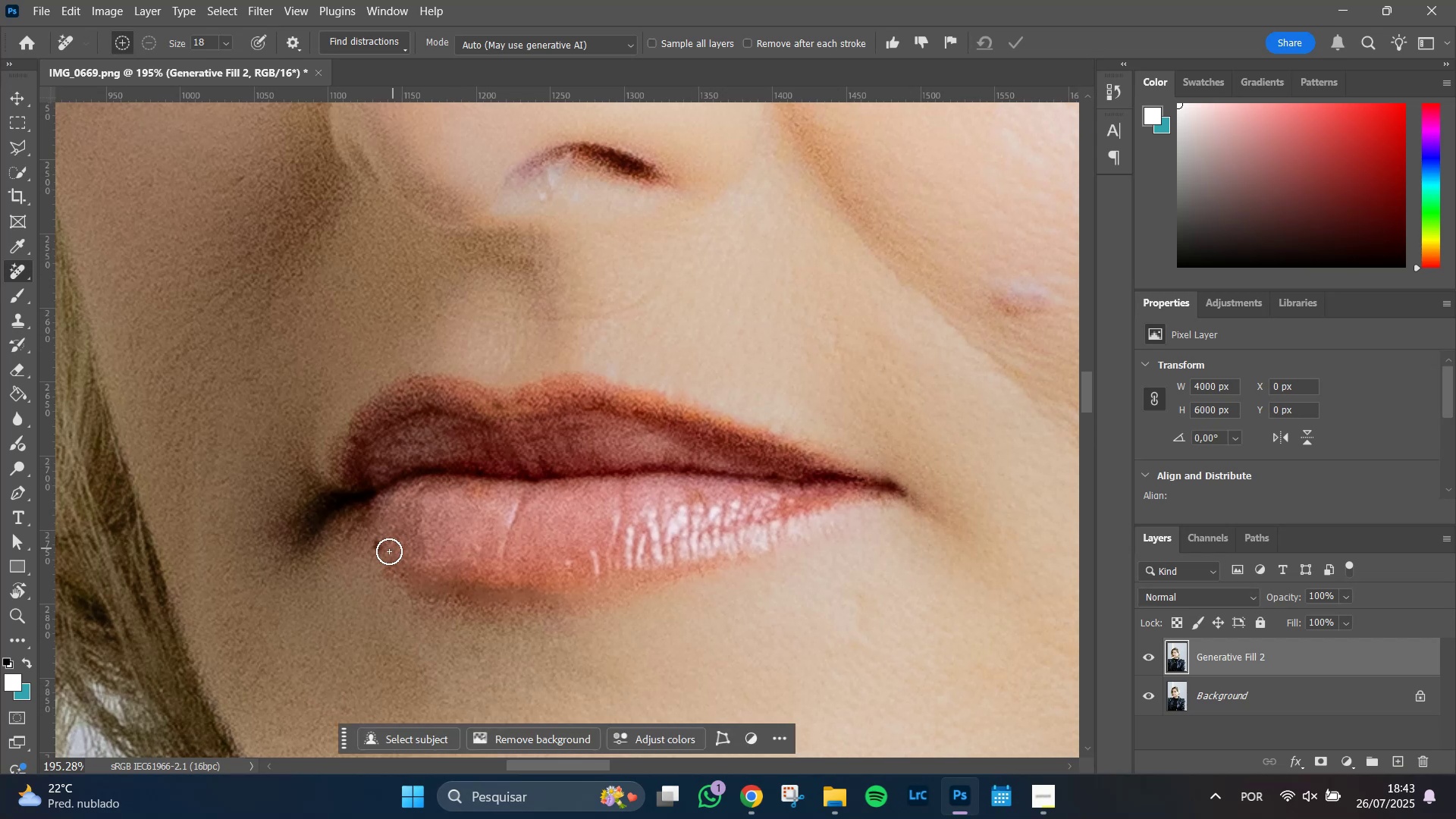 
hold_key(key=AltLeft, duration=0.4)
 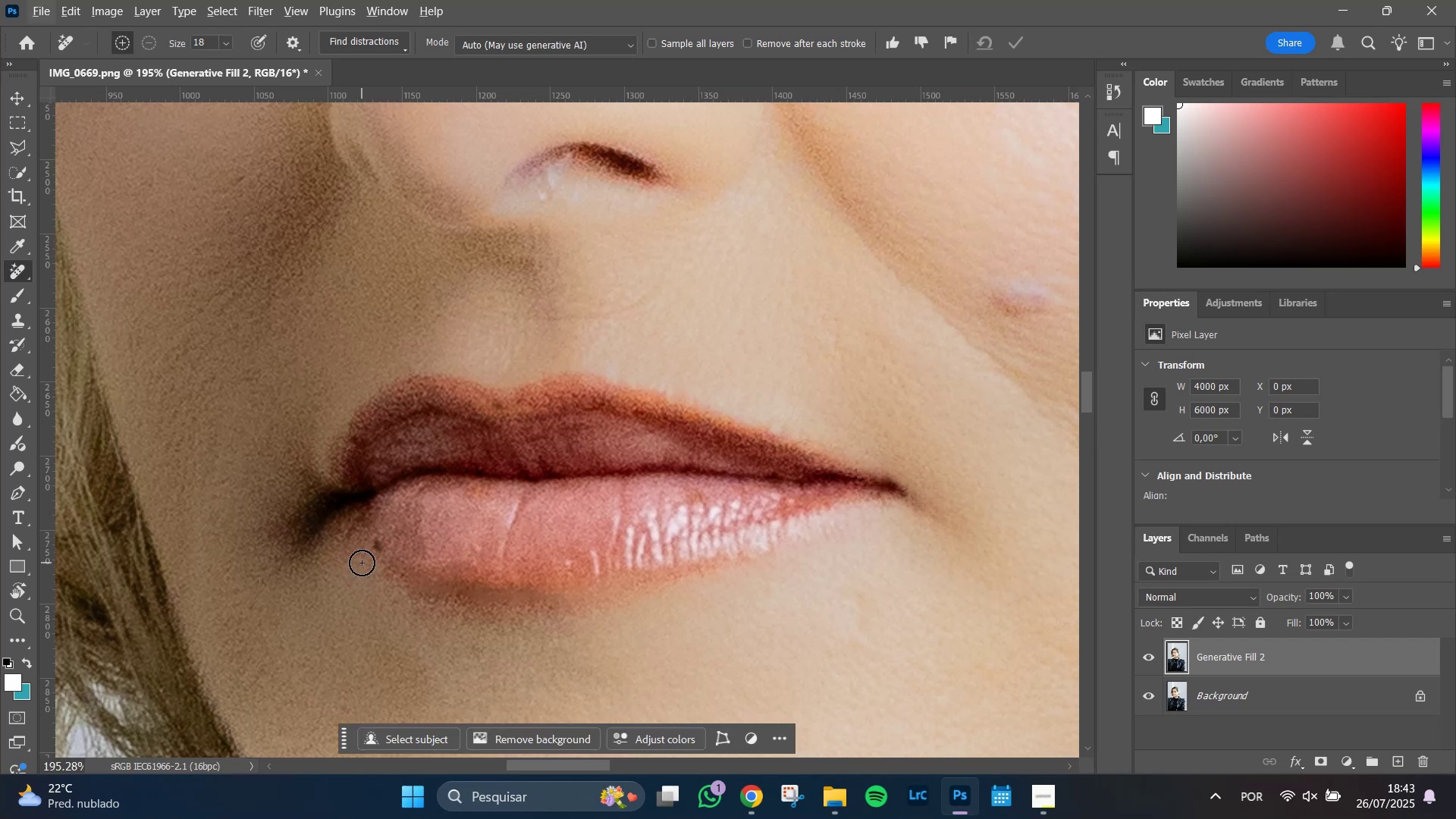 
hold_key(key=AltLeft, duration=0.65)
scroll: coordinate [372, 556], scroll_direction: up, amount: 7.0
 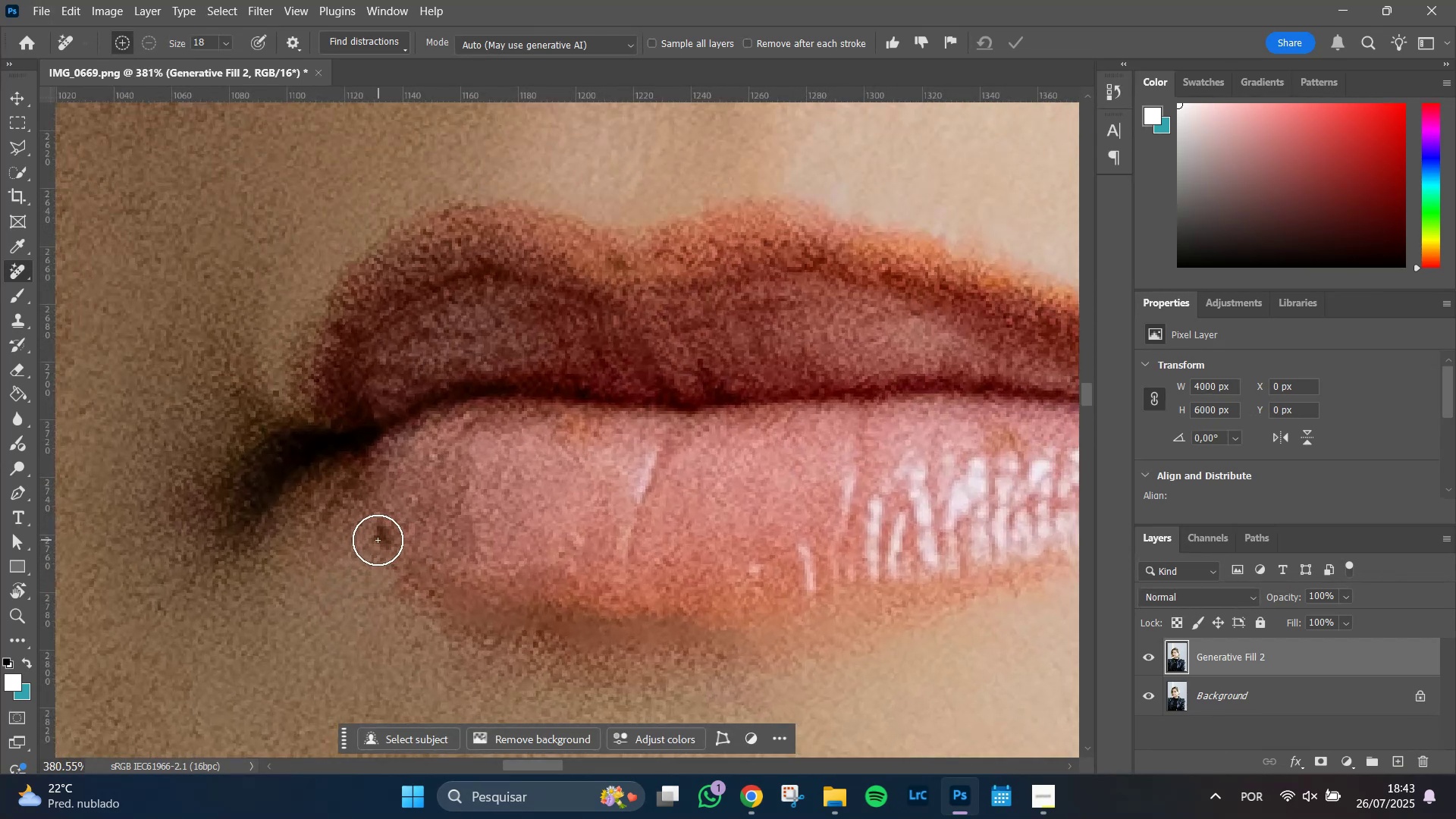 
left_click([378, 540])
 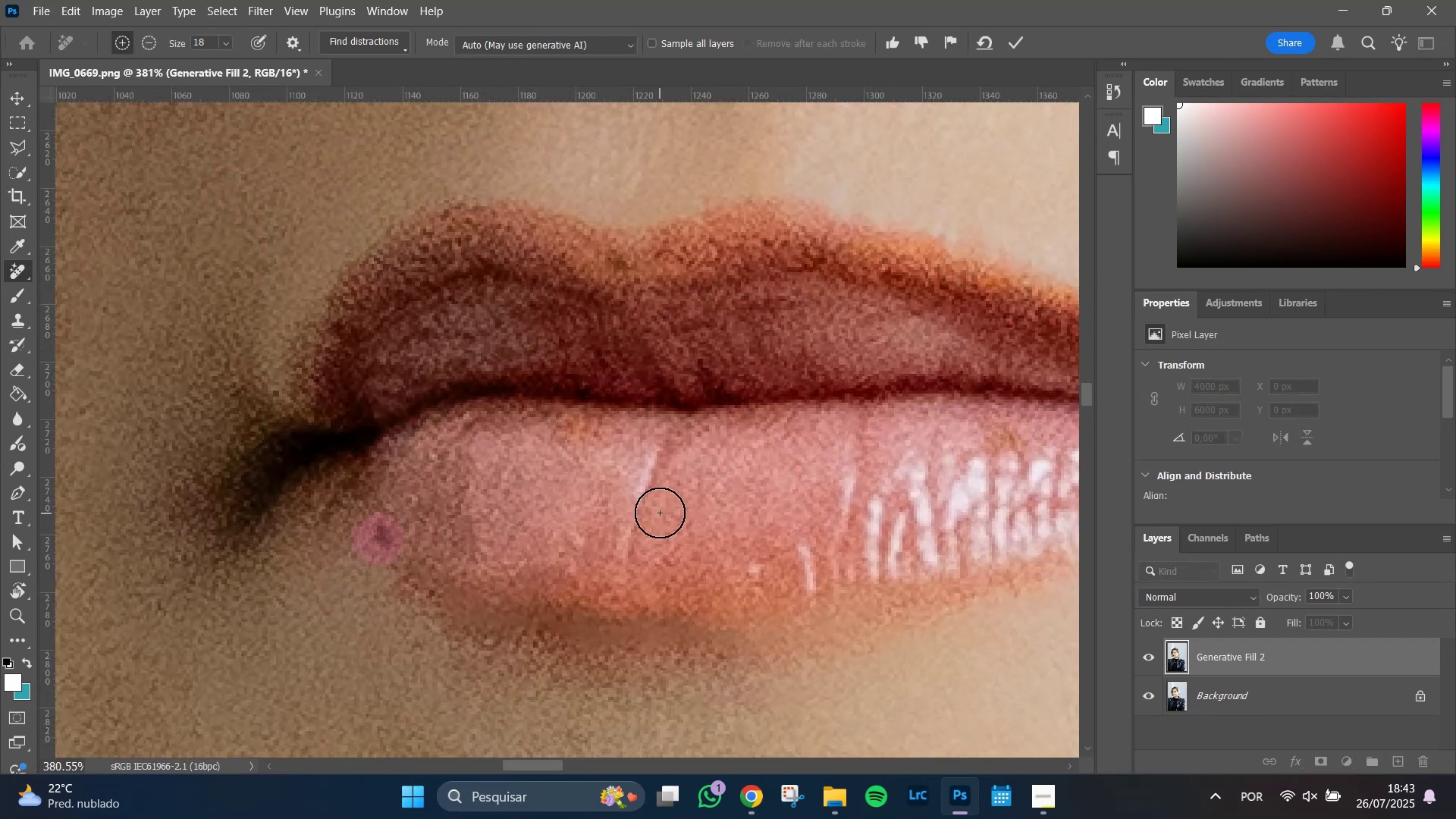 
key(Enter)
 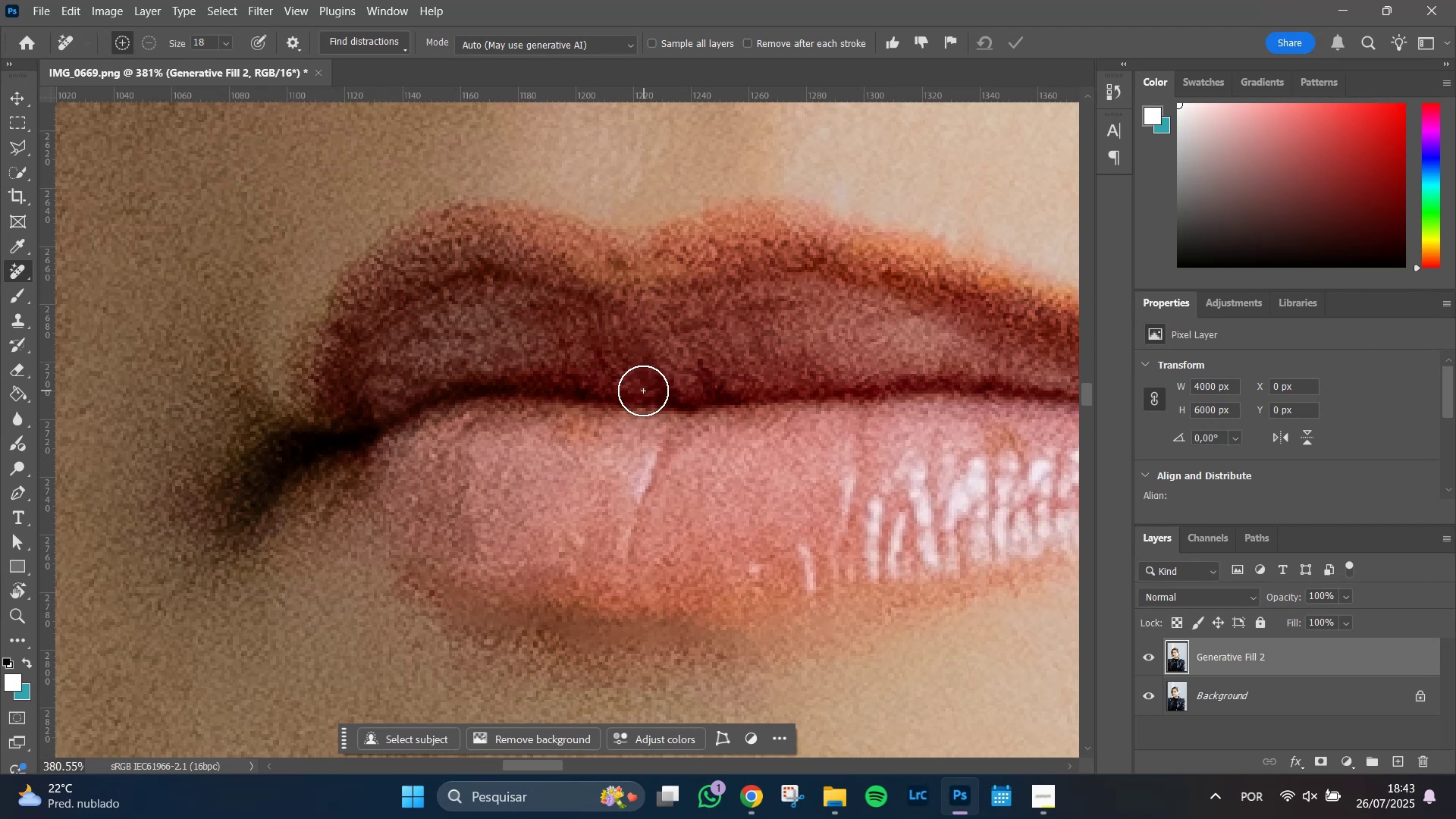 
wait(20.01)
 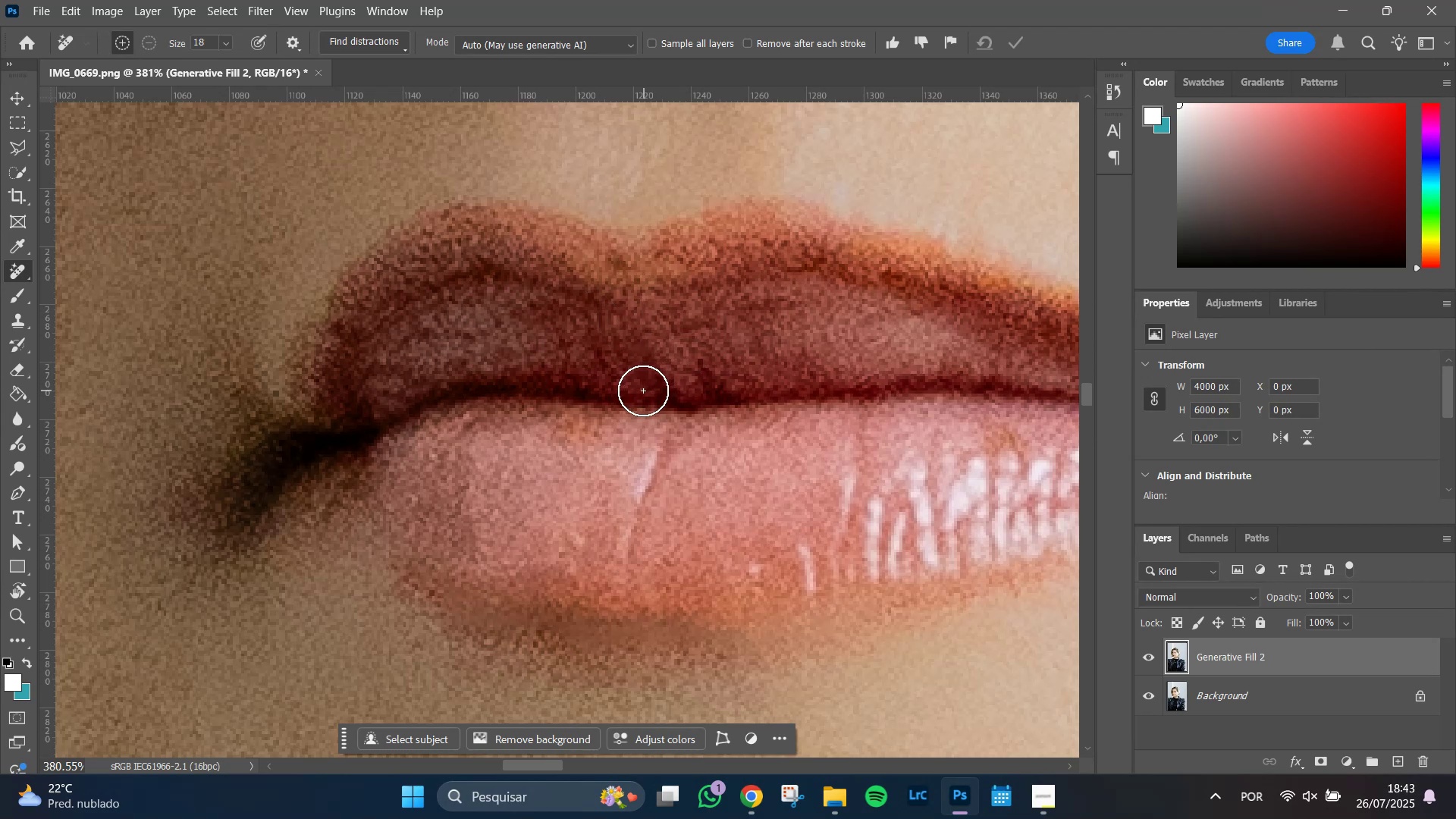 
hold_key(key=AltLeft, duration=0.99)
scroll: coordinate [710, 499], scroll_direction: down, amount: 11.0
 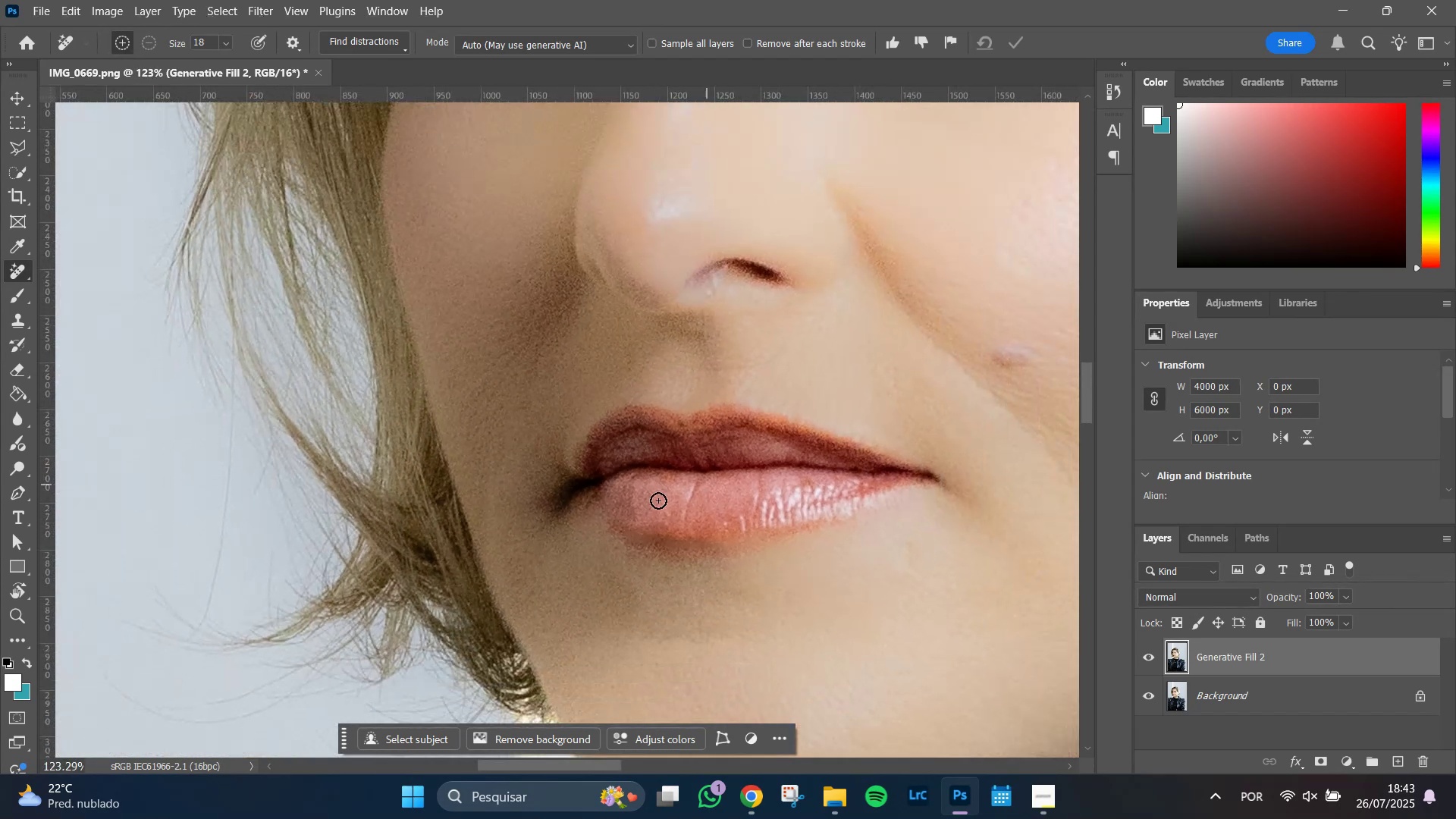 
hold_key(key=AltLeft, duration=1.22)
scroll: coordinate [627, 509], scroll_direction: up, amount: 10.0
 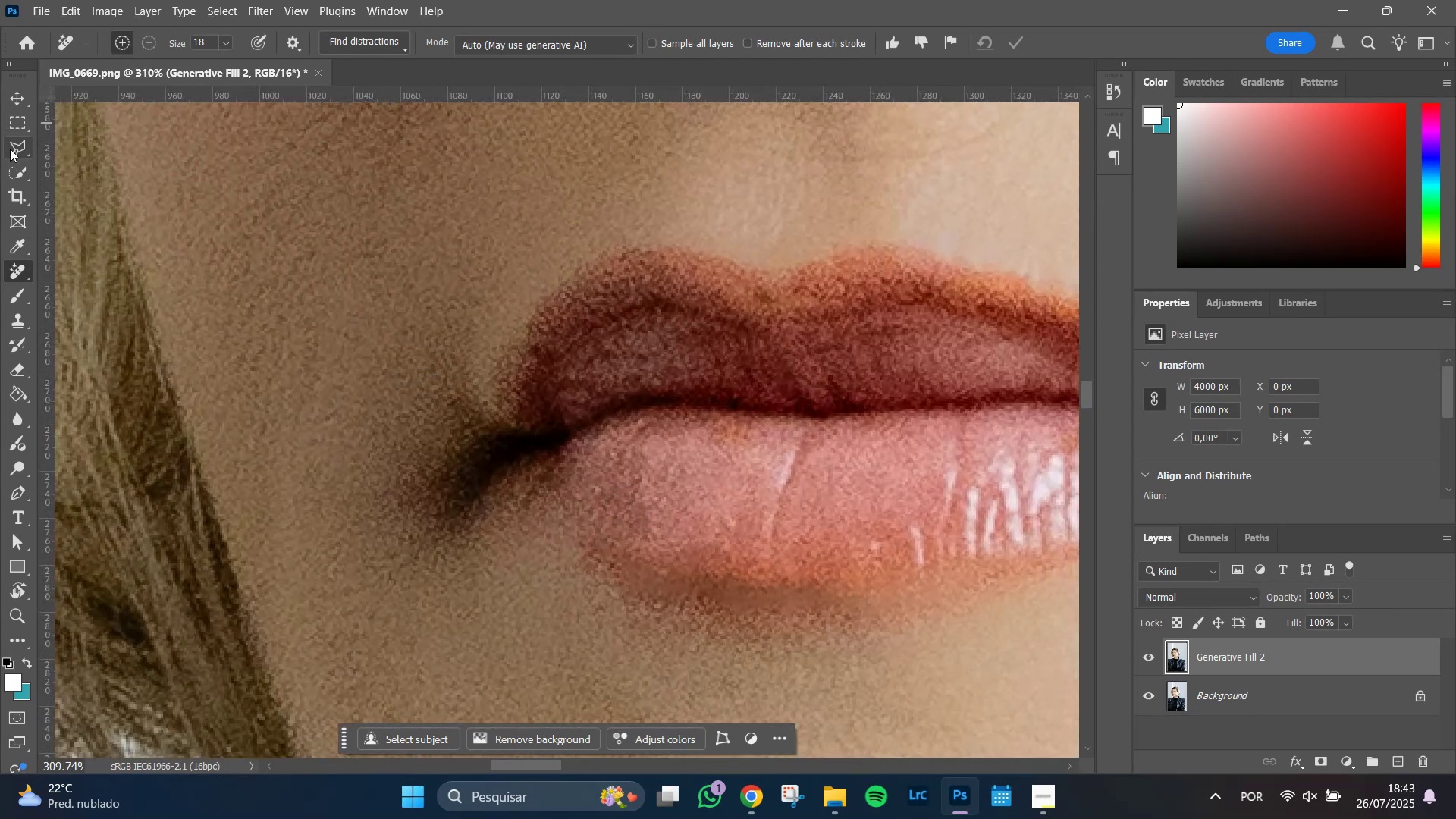 
left_click([15, 147])
 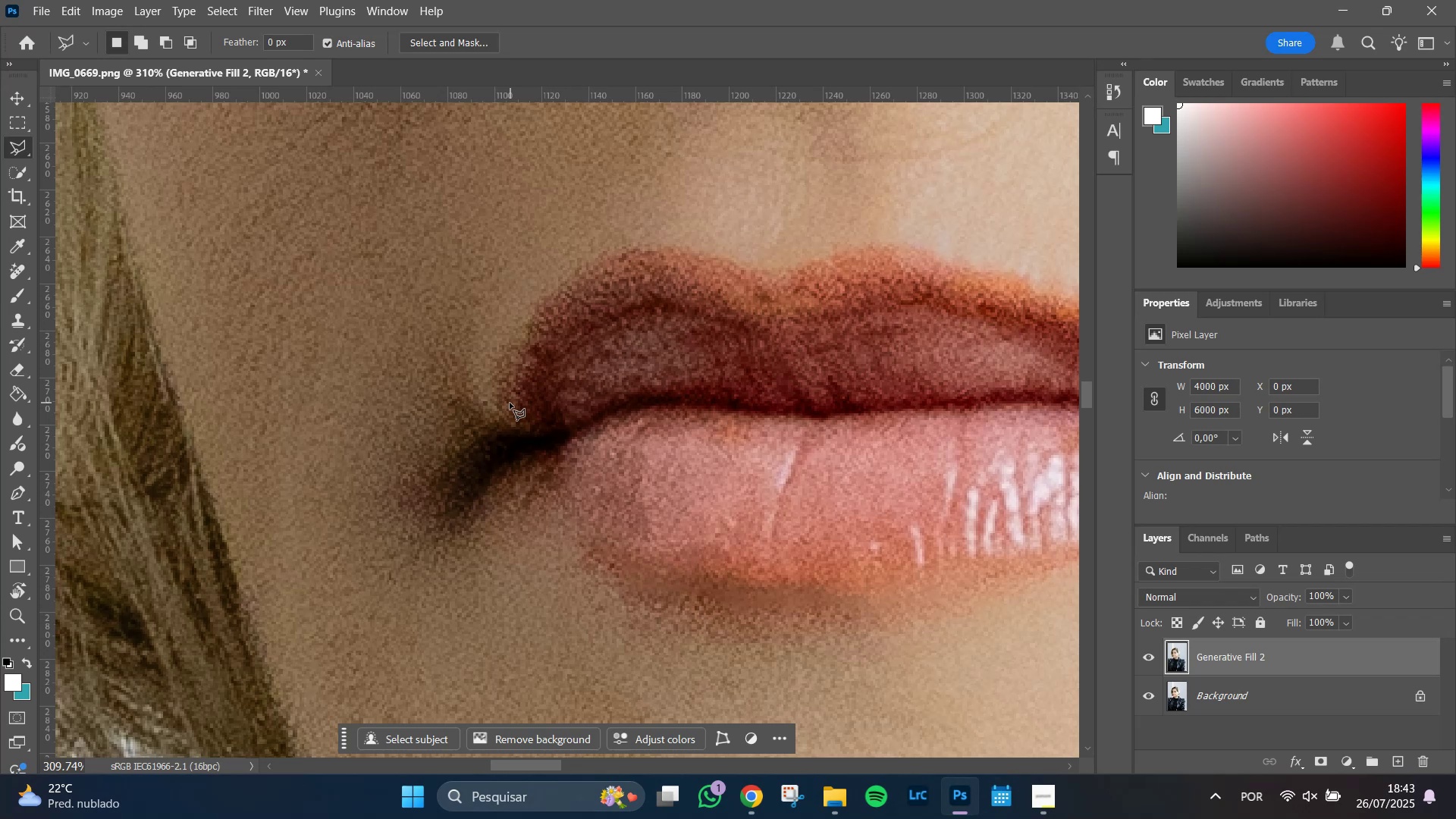 
left_click([497, 396])
 